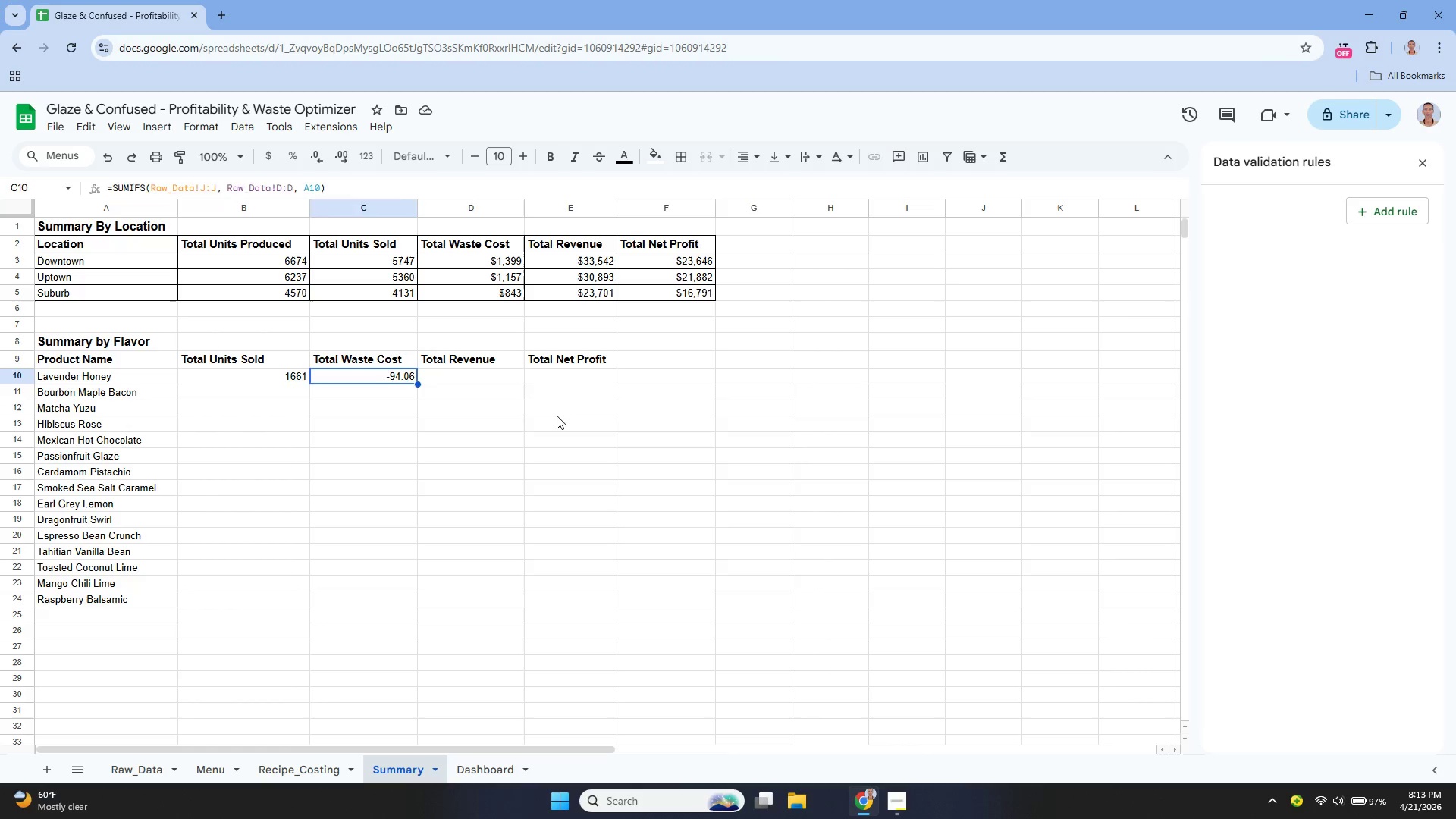 
key(ArrowRight)
 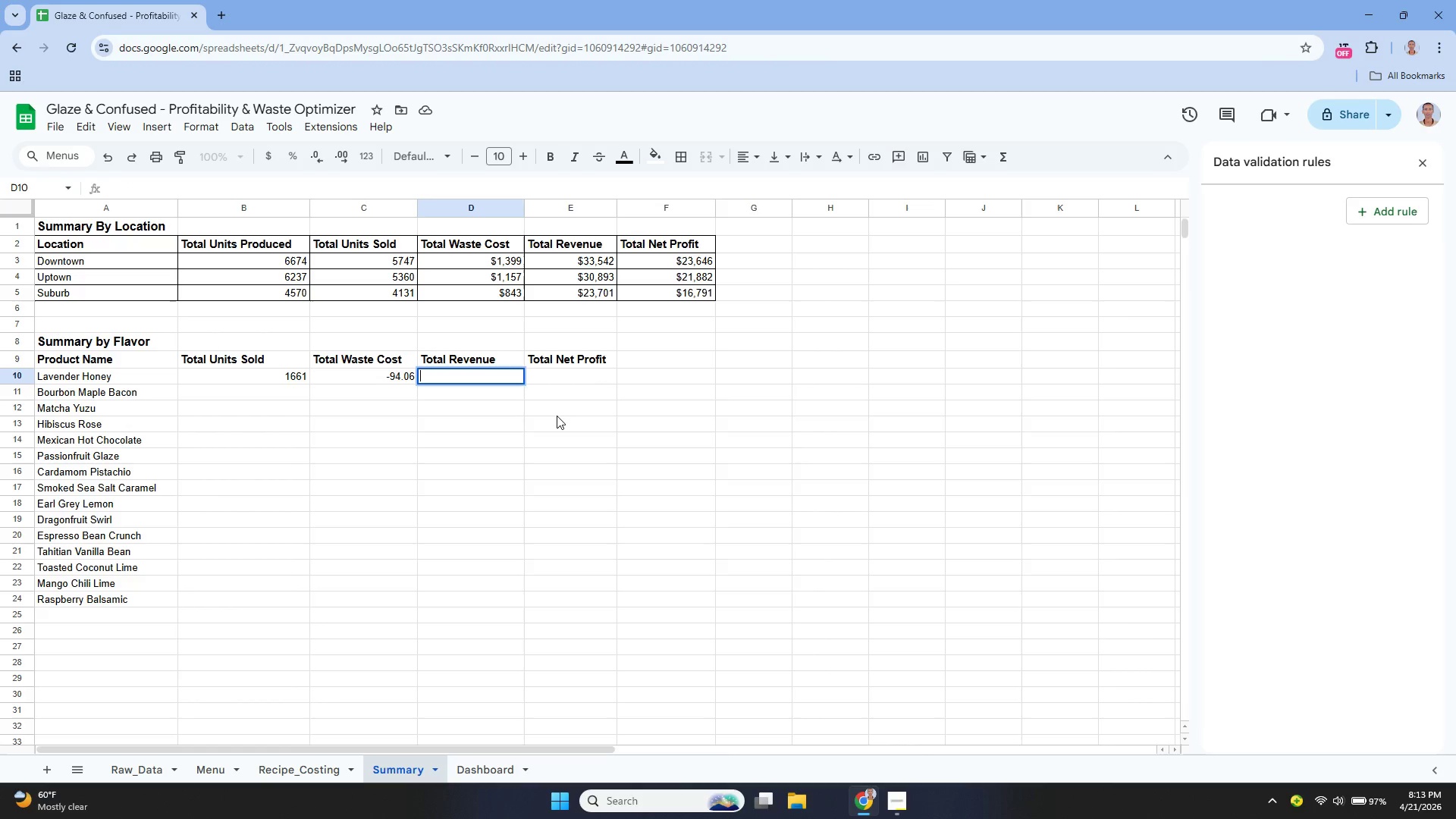 
key(Enter)
 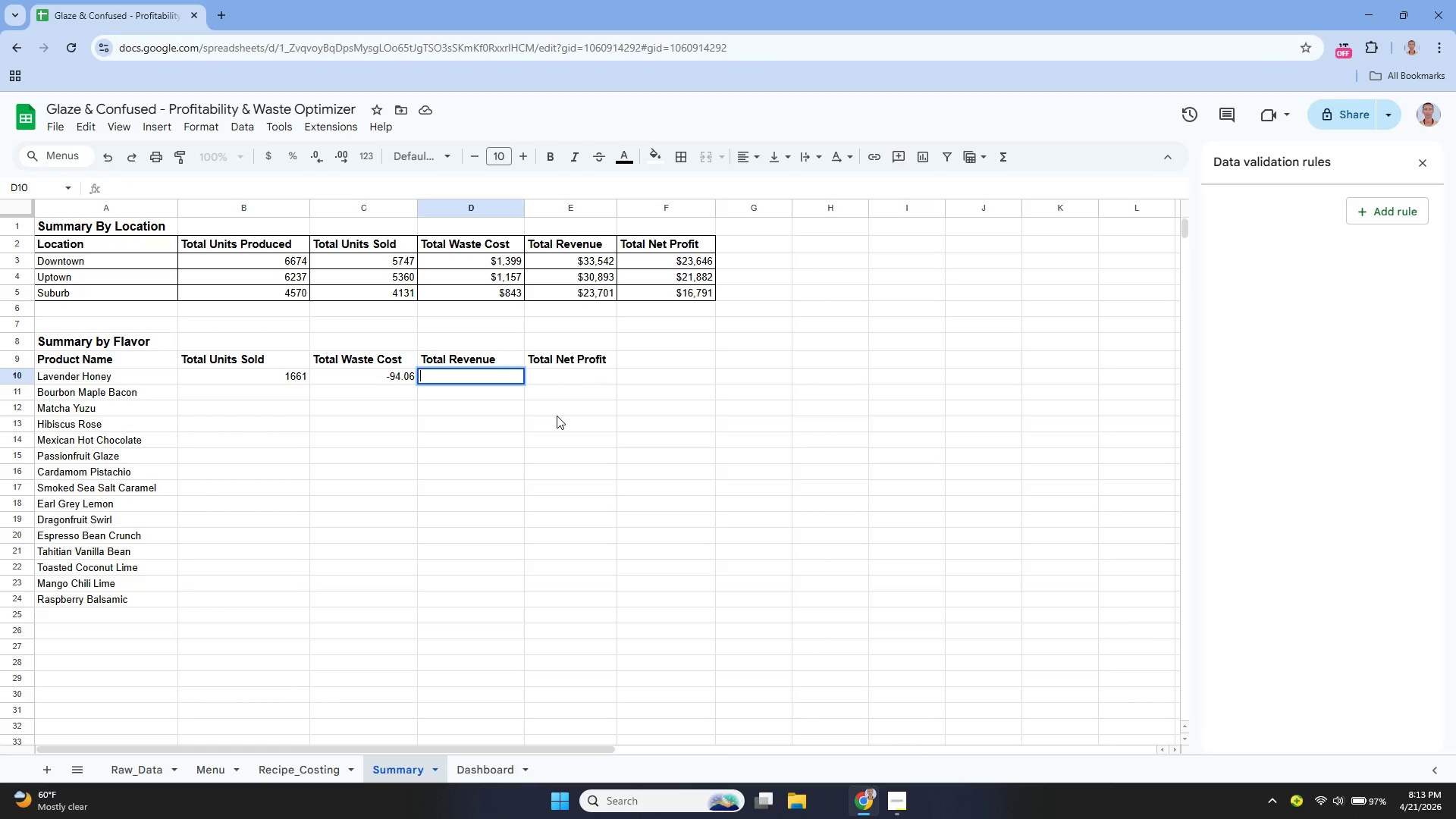 
key(Control+V)
 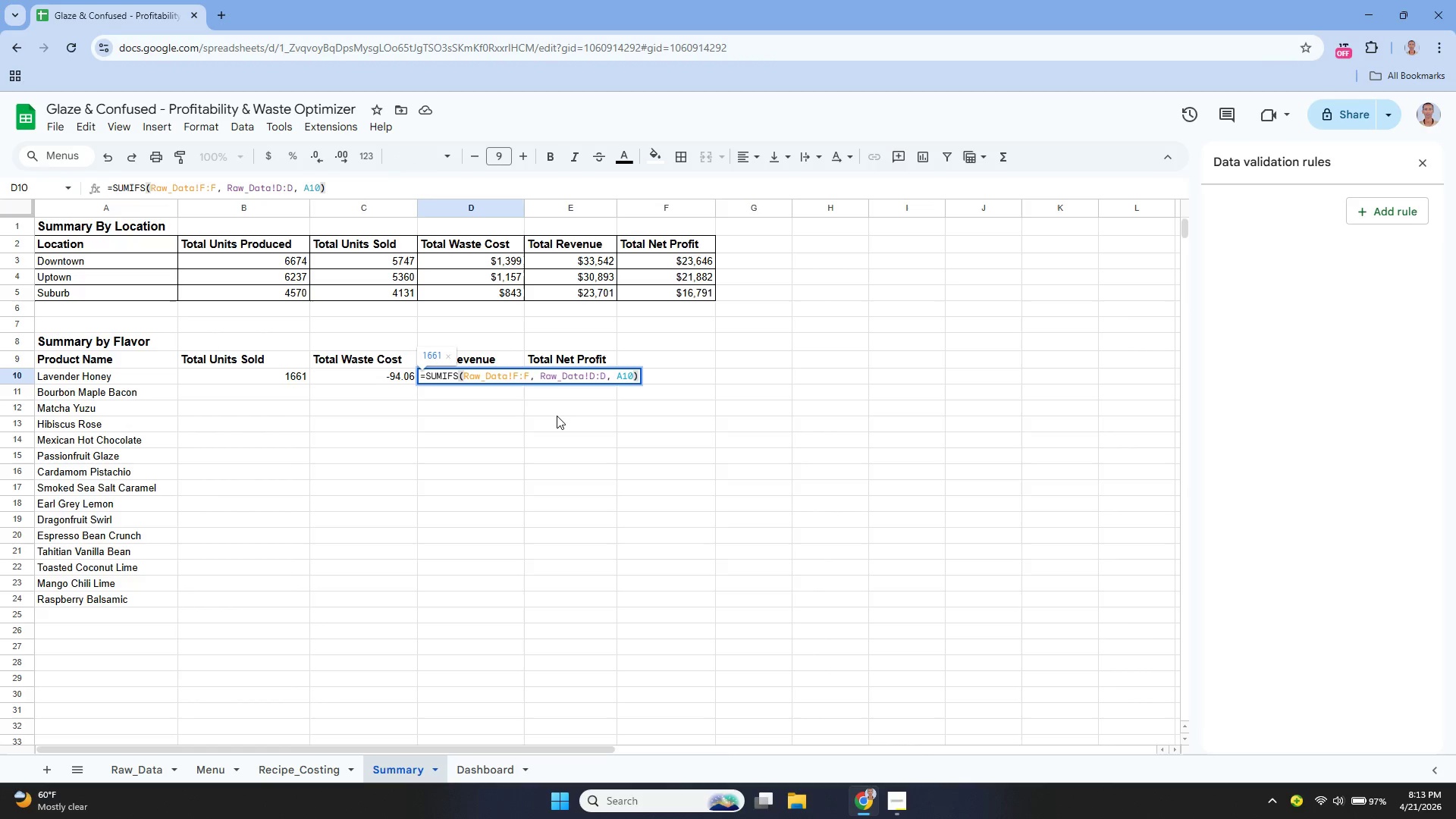 
hold_key(key=ArrowLeft, duration=1.05)
 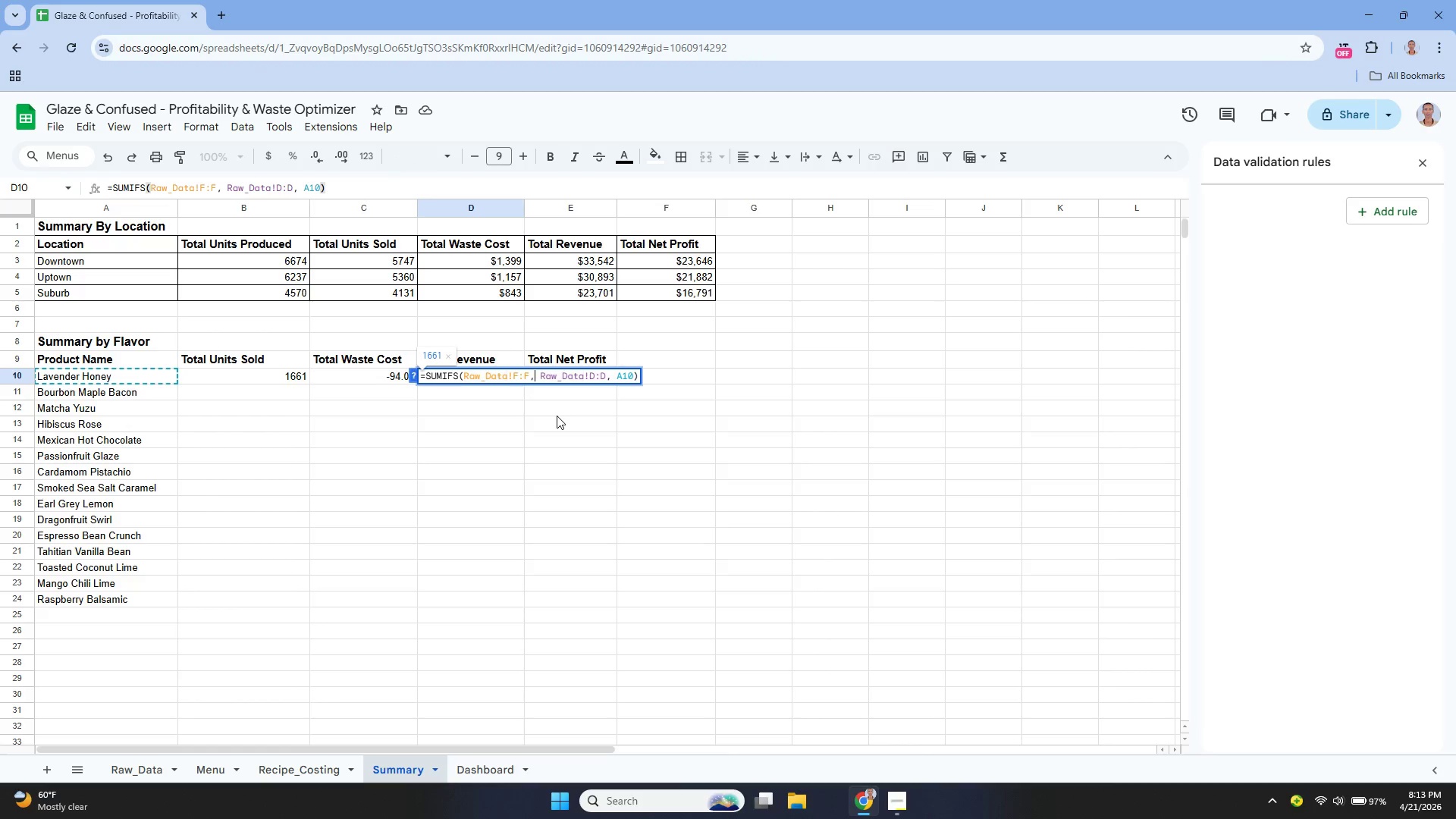 
key(Control+ArrowLeft)
 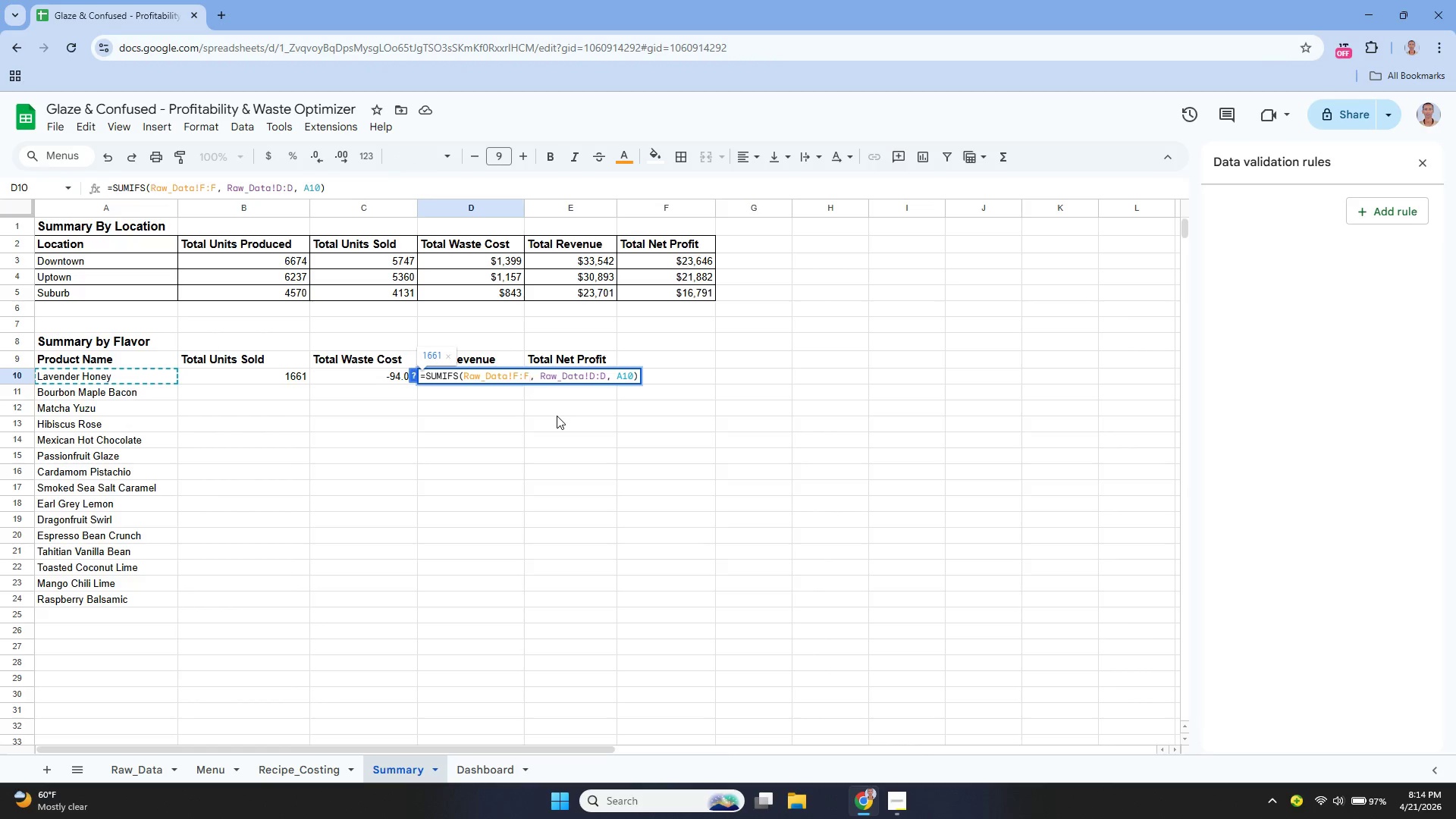 
key(Control+Backspace)
 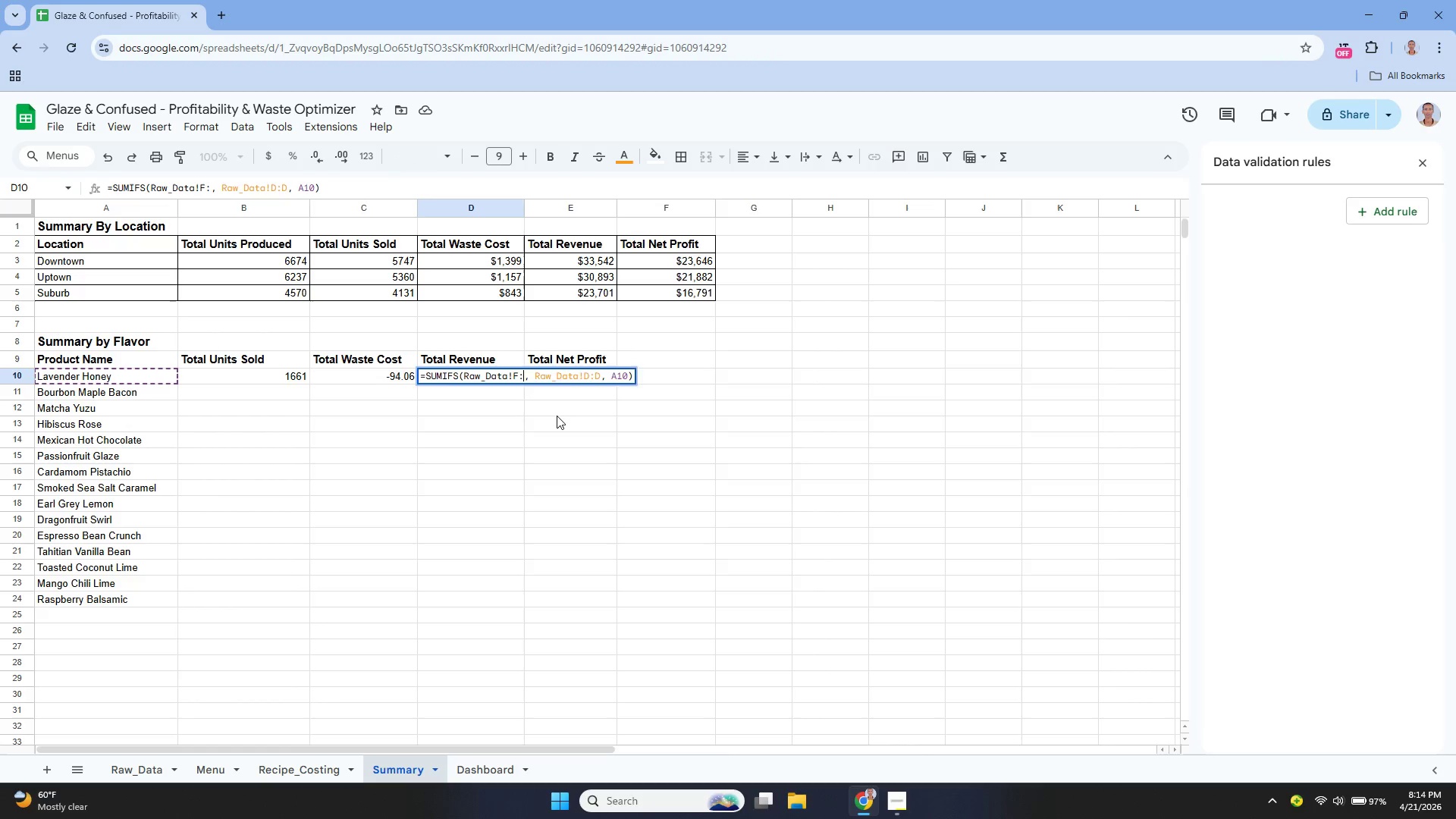 
key(Control+K)
 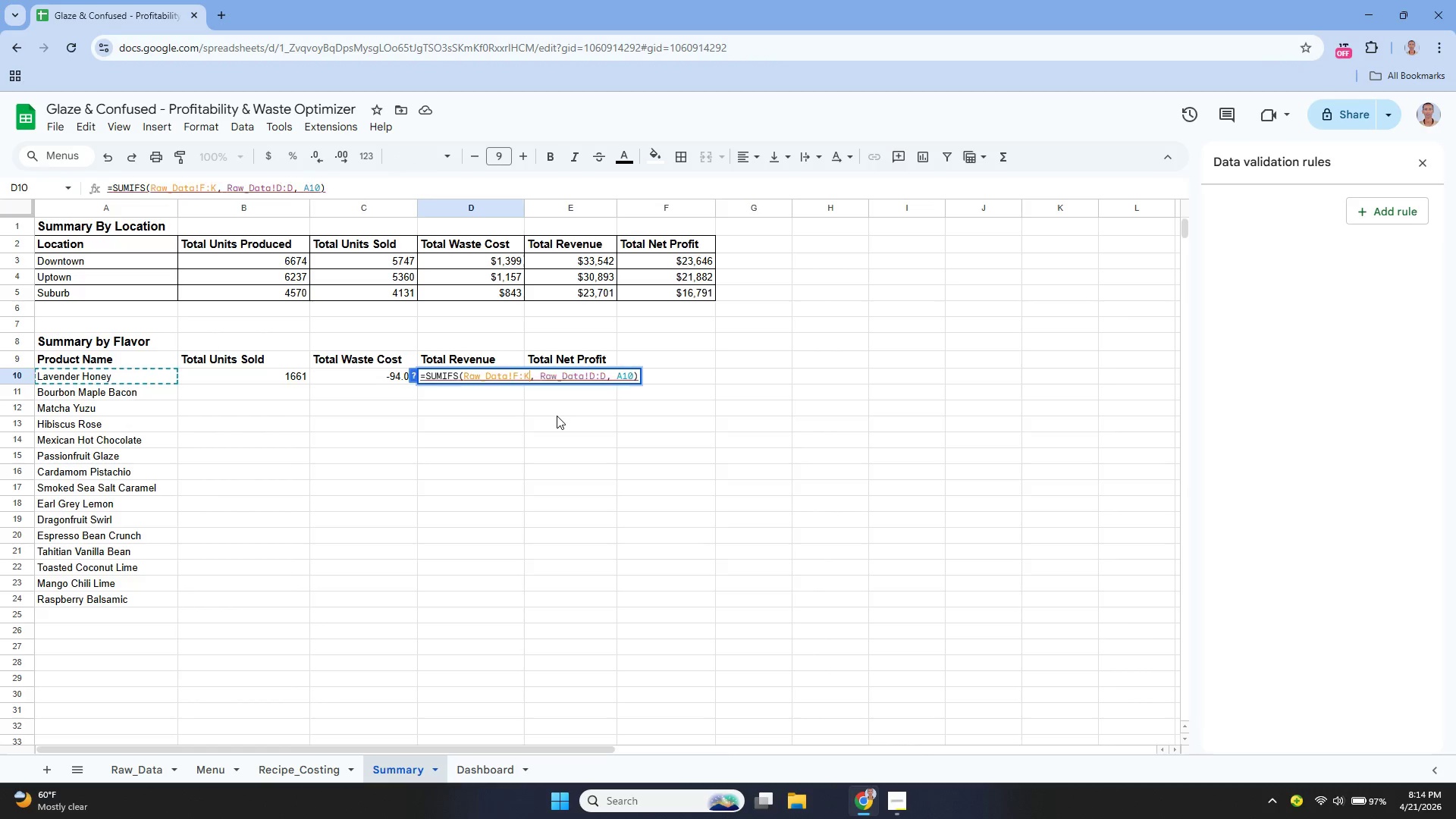 
key(Control+ArrowLeft)
 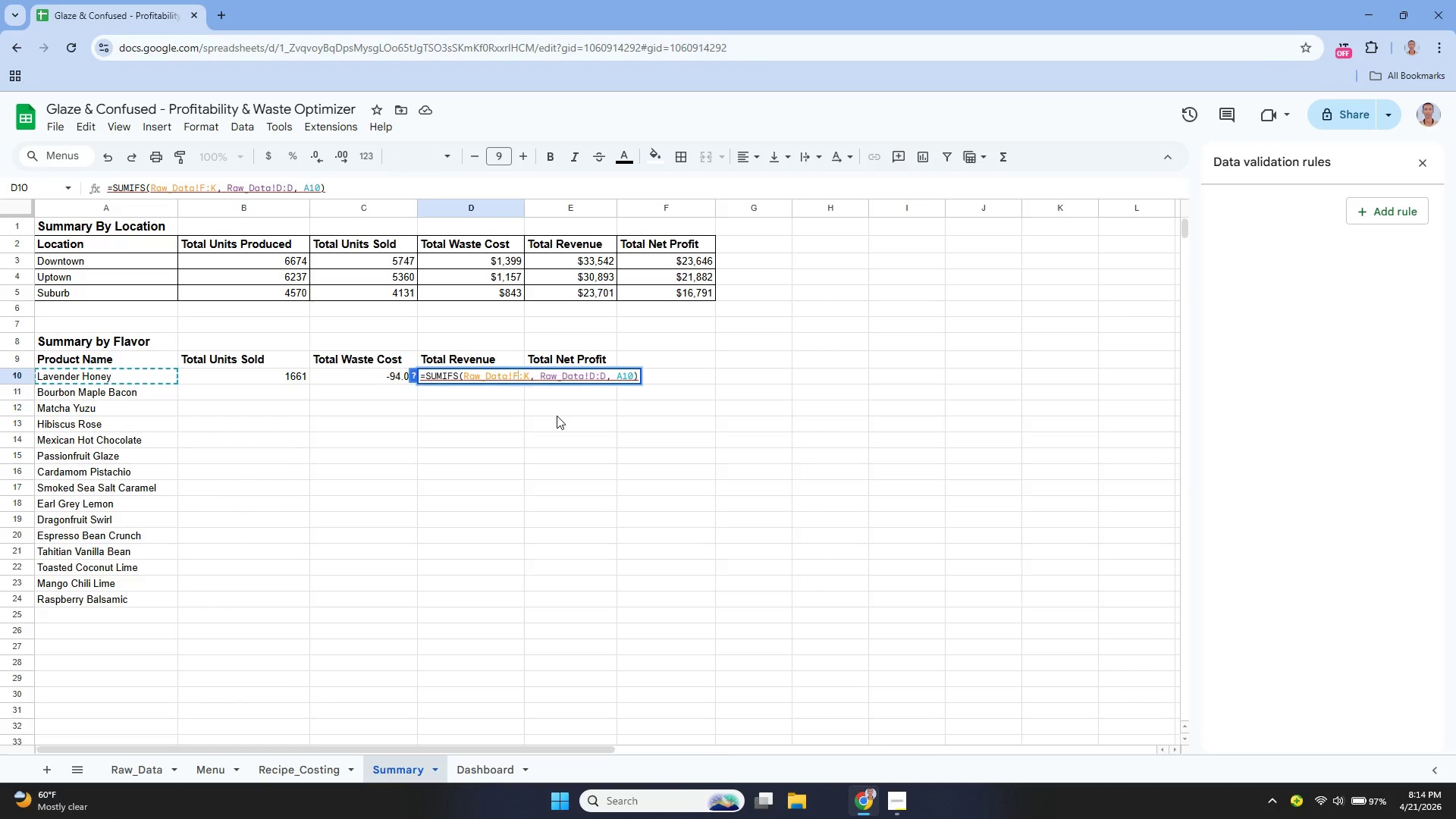 
key(Control+ArrowLeft)
 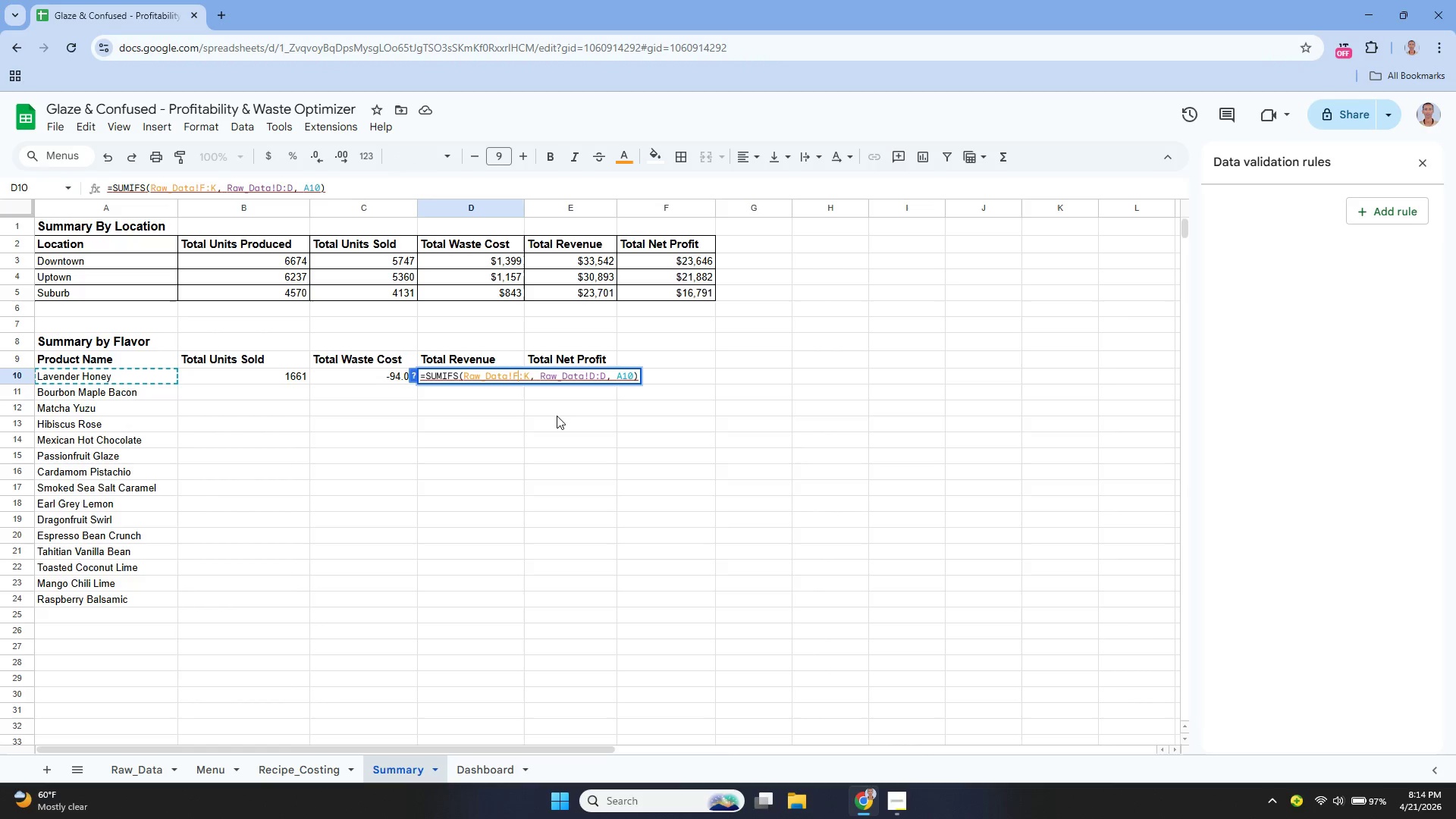 
key(Control+ArrowLeft)
 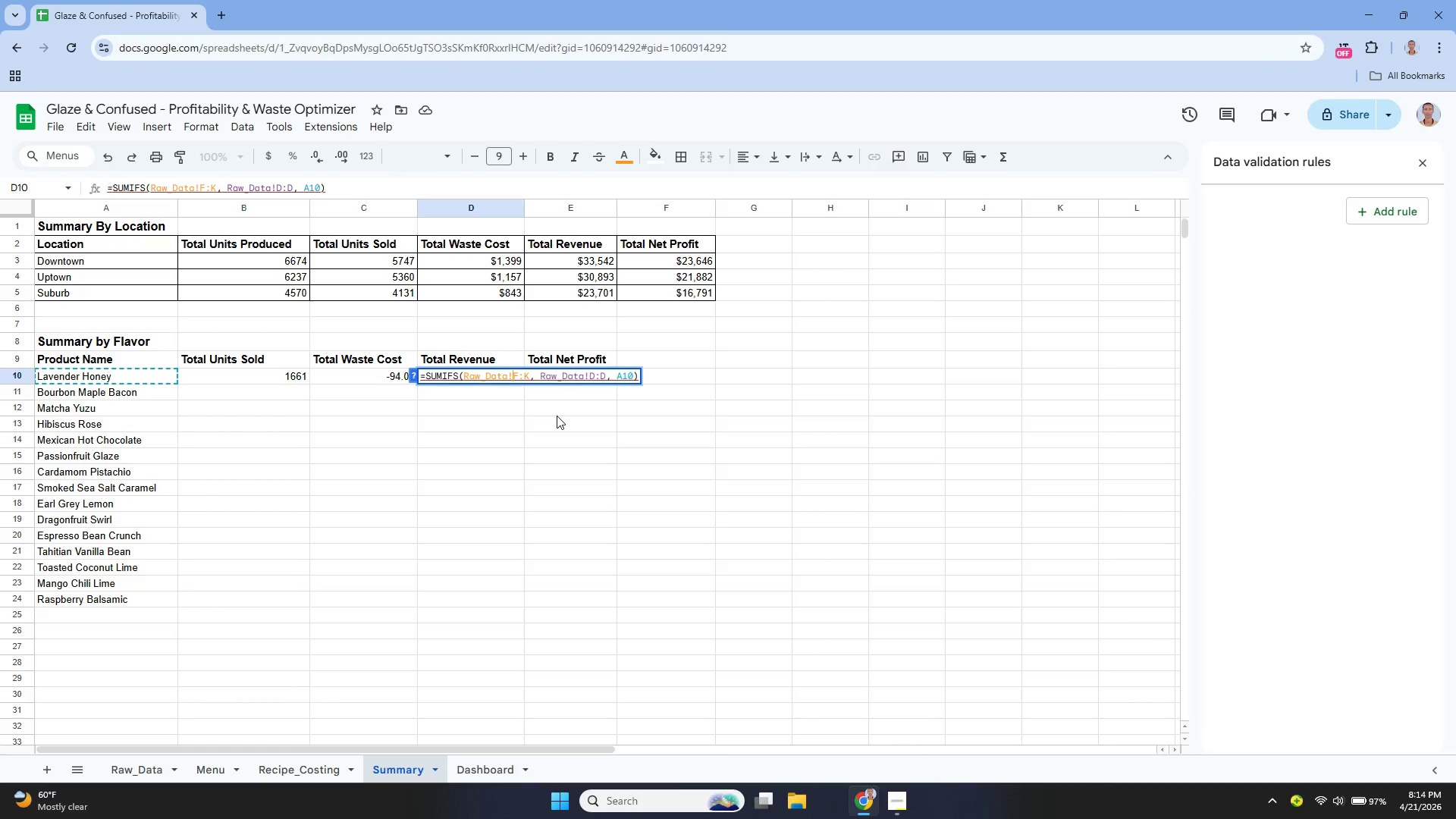 
key(Control+ArrowRight)
 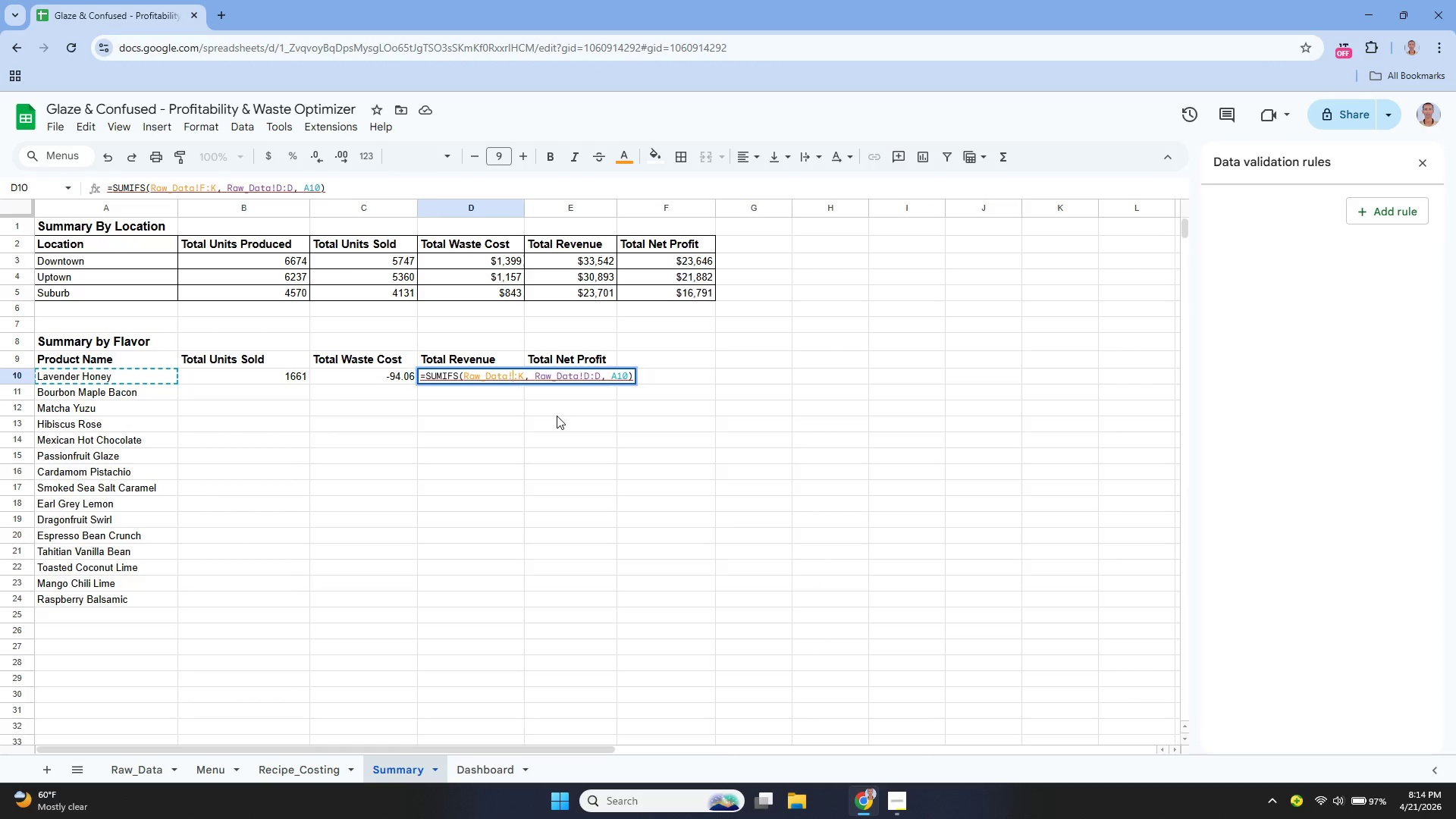 
key(Control+Backspace)
 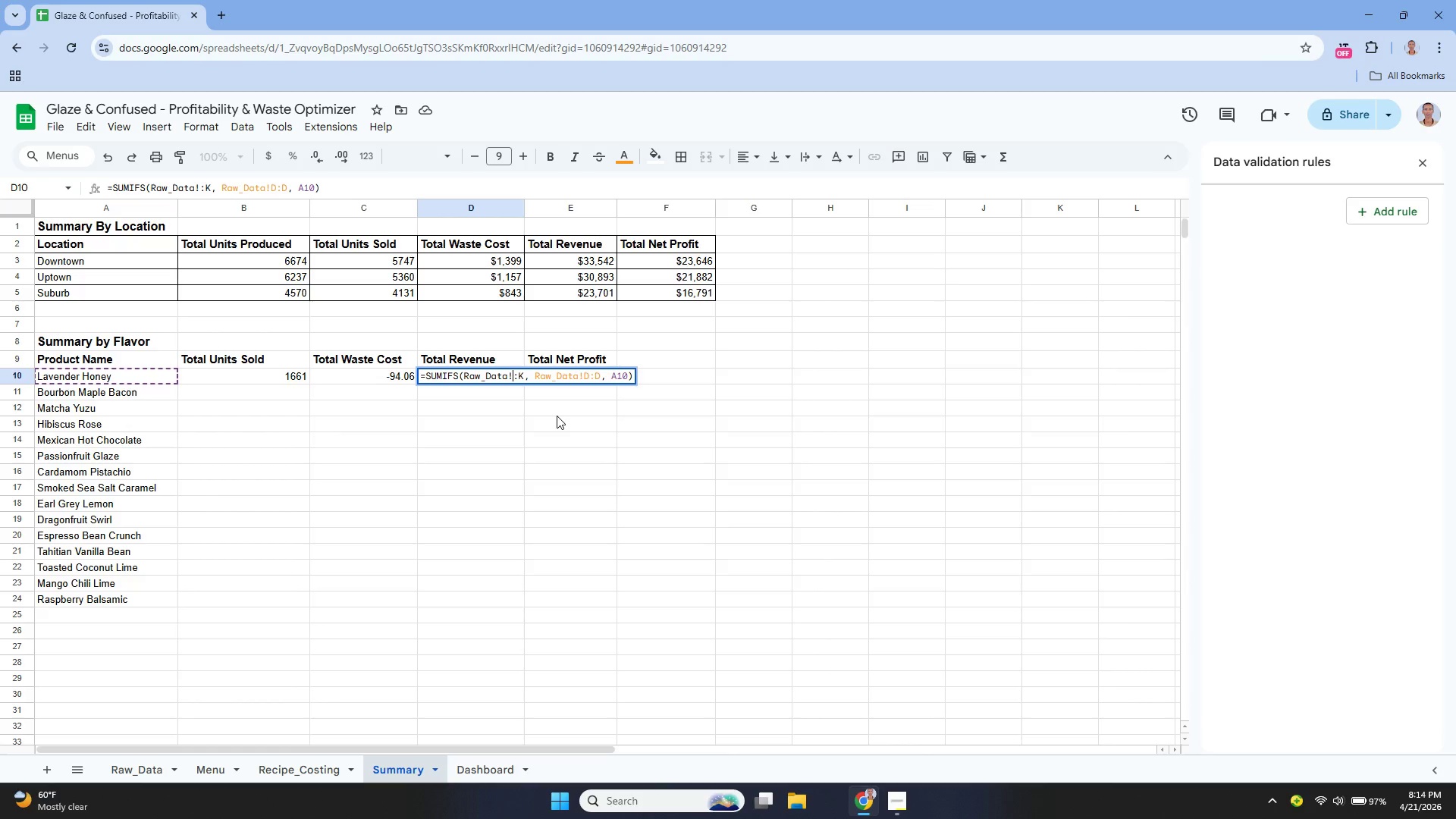 
key(Control+K)
 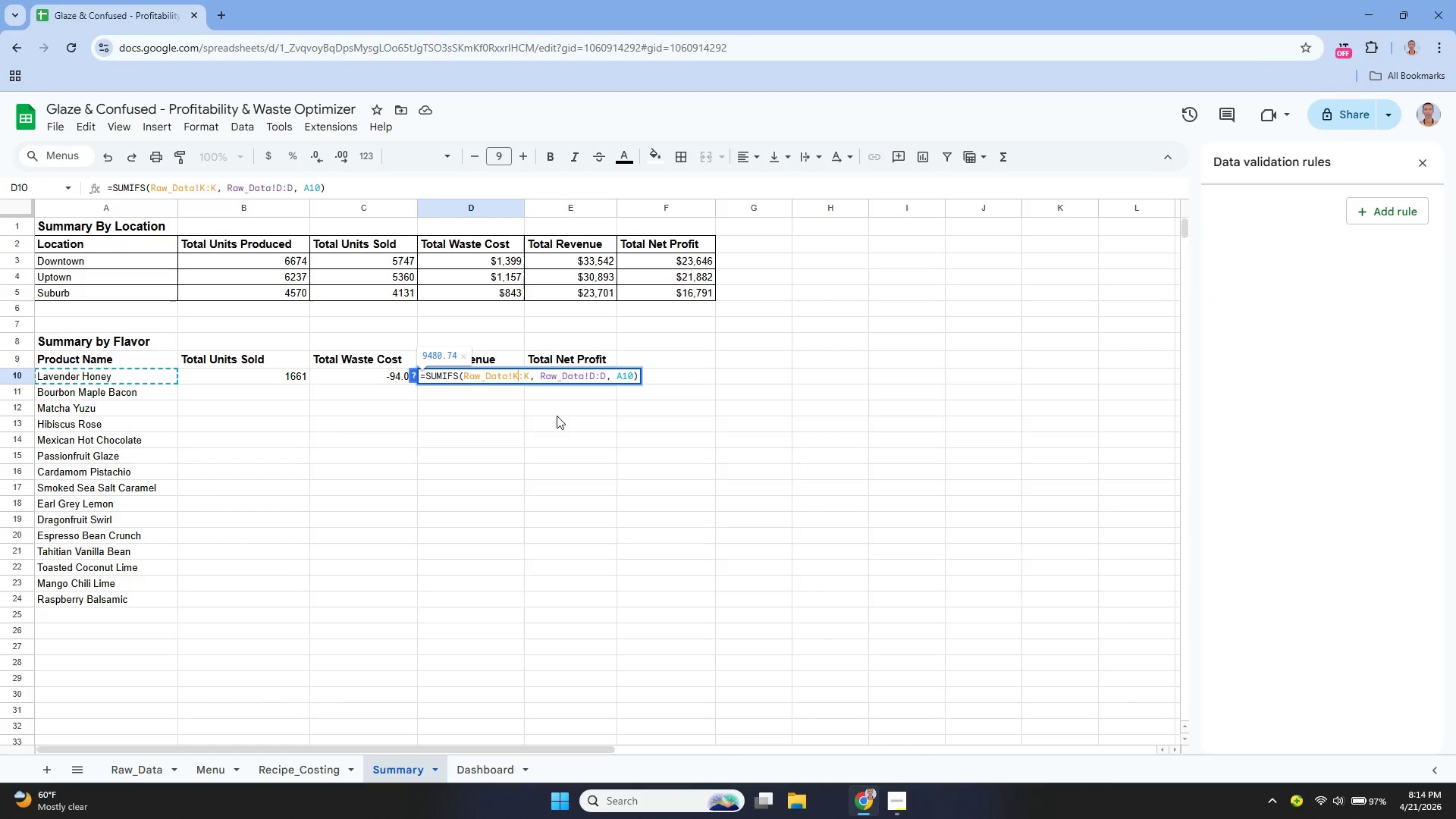 
key(Control+Enter)
 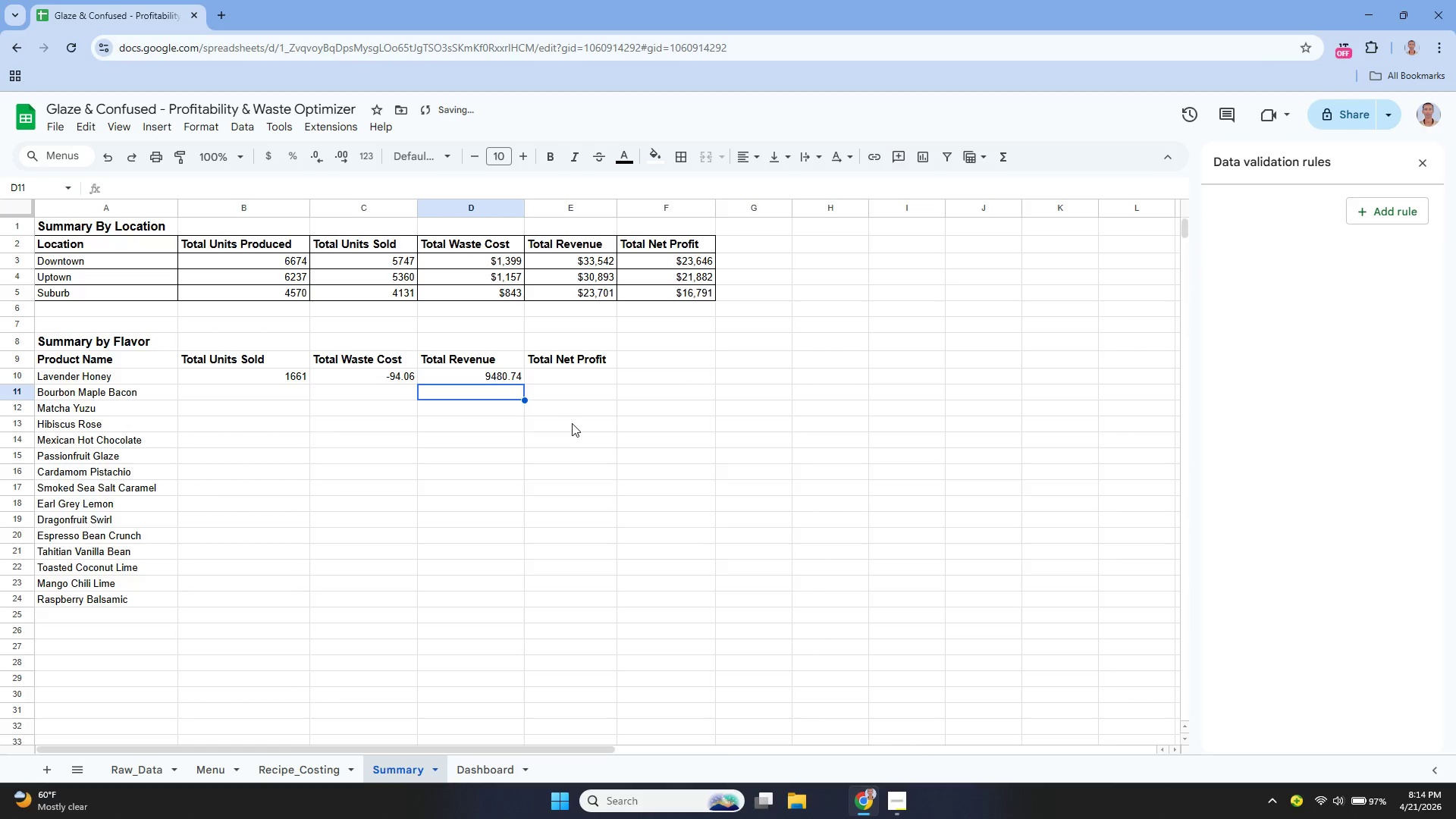 
key(ArrowUp)
 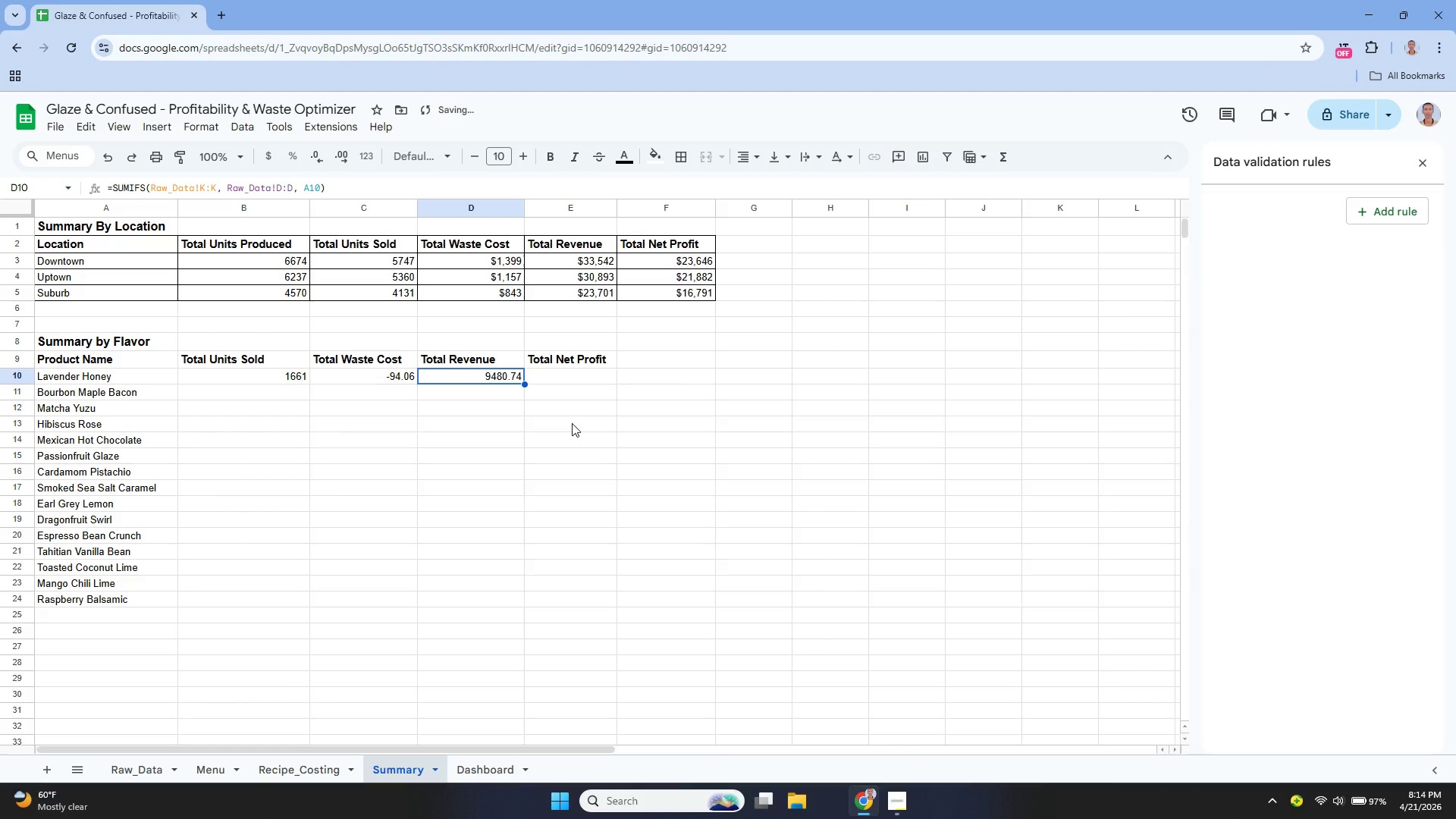 
key(ArrowRight)
 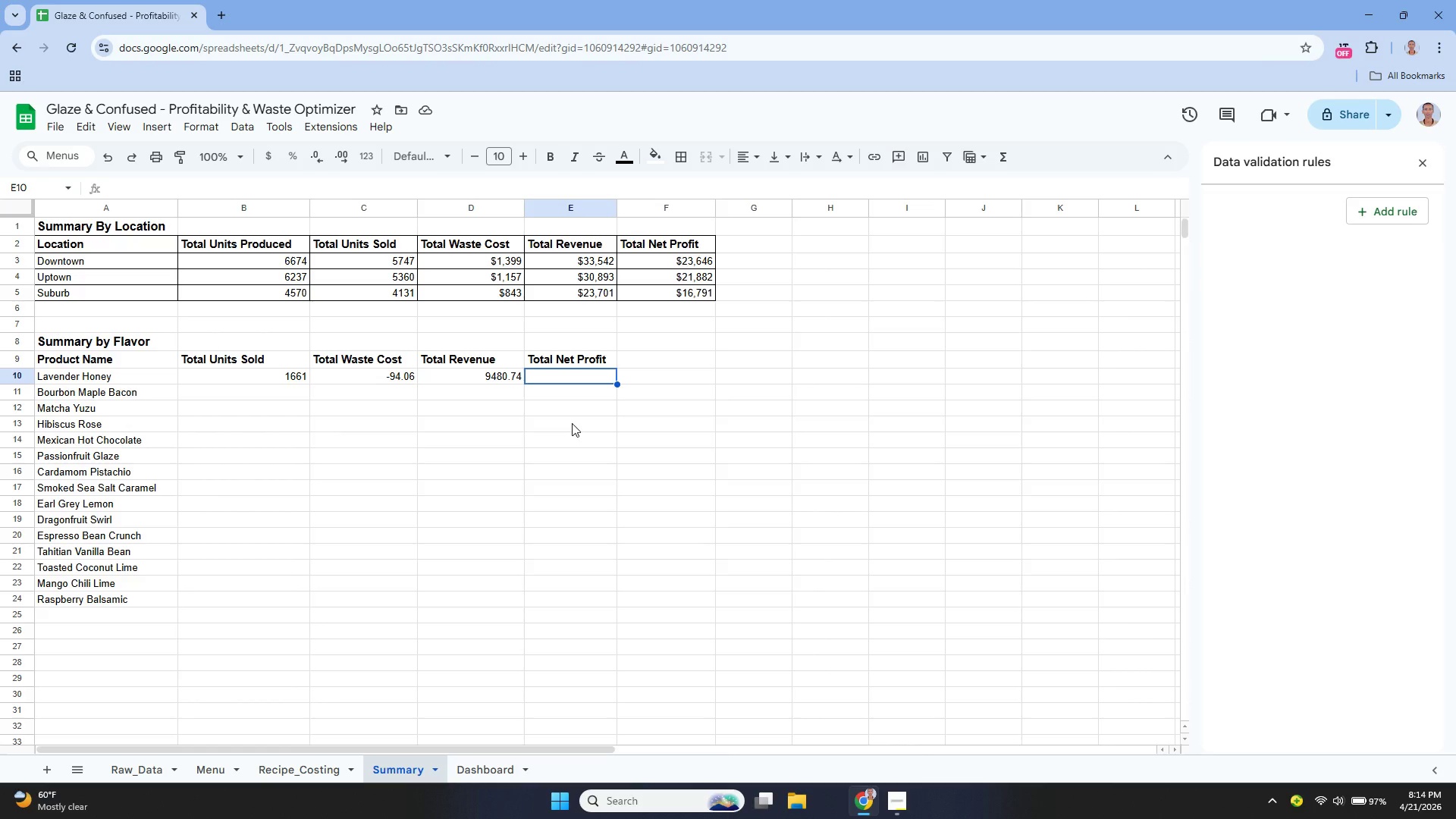 
type(=SUMIFS)
 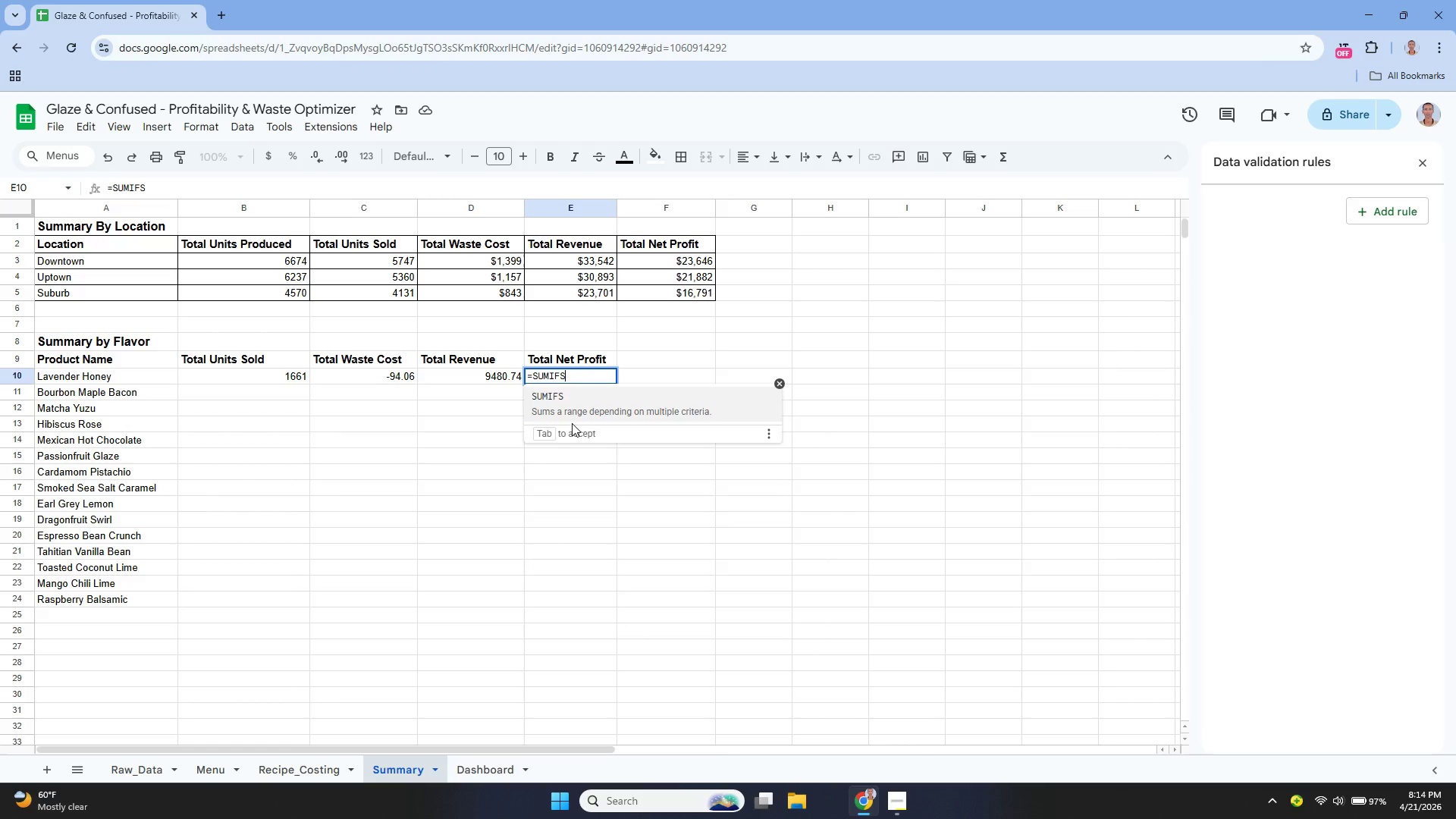 
key(Enter)
 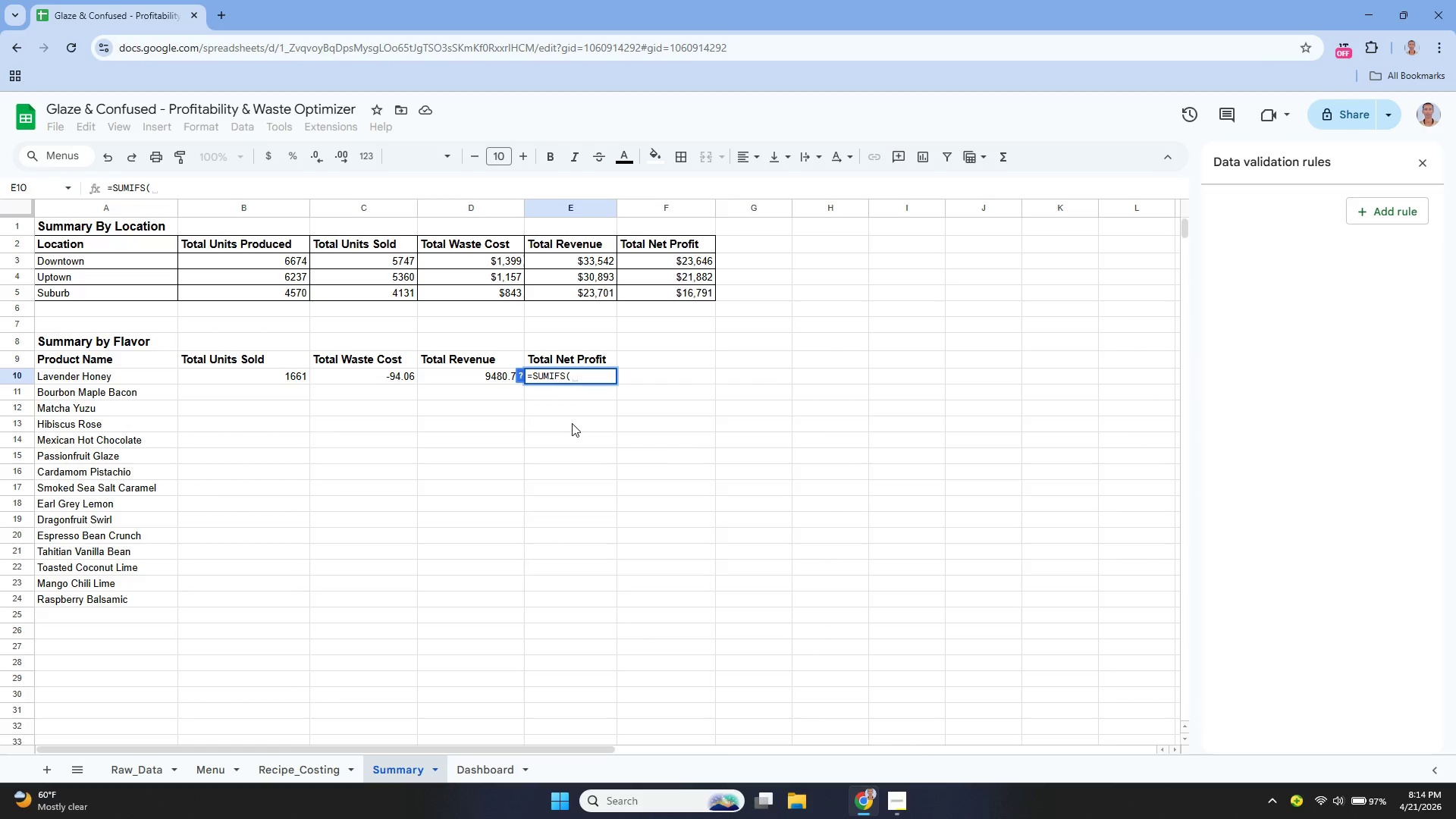 
type(rAW)
key(Backspace)
key(Backspace)
key(Backspace)
type(Raw_Data!LL)
key(Backspace)
type(:L, raw_Data)
 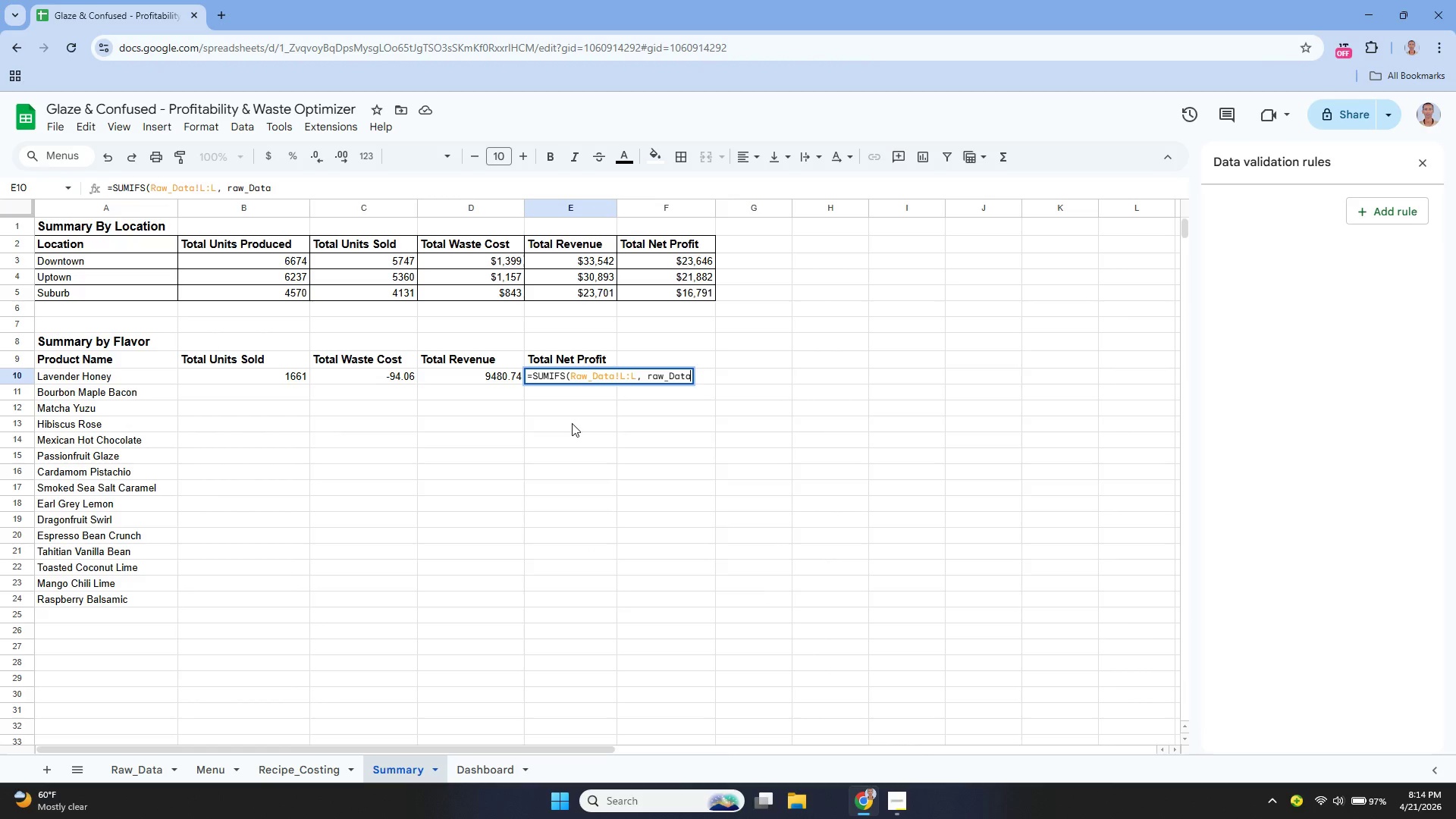 
hold_key(key=ArrowLeft, duration=0.64)
 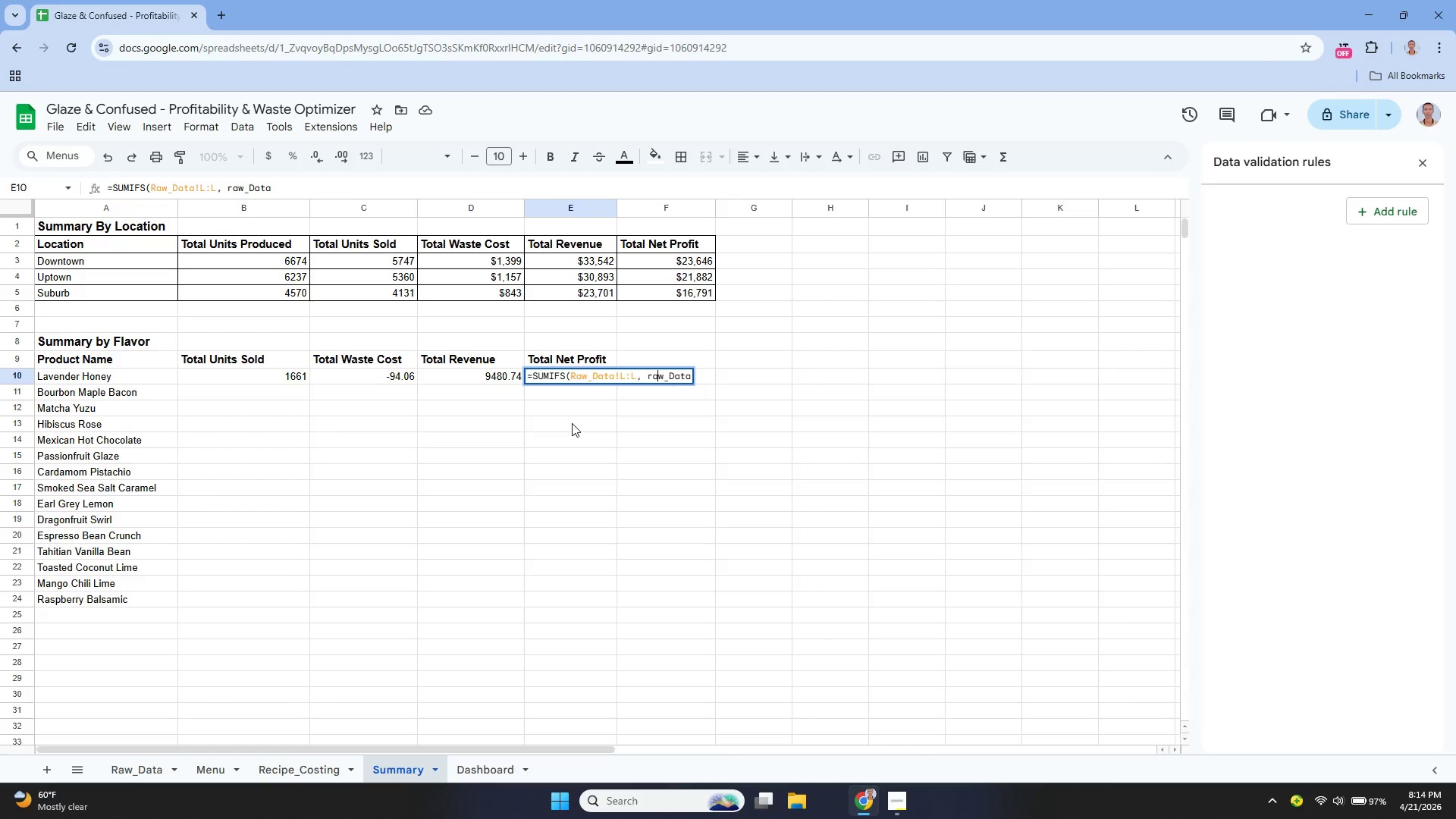 
key(ArrowLeft)
 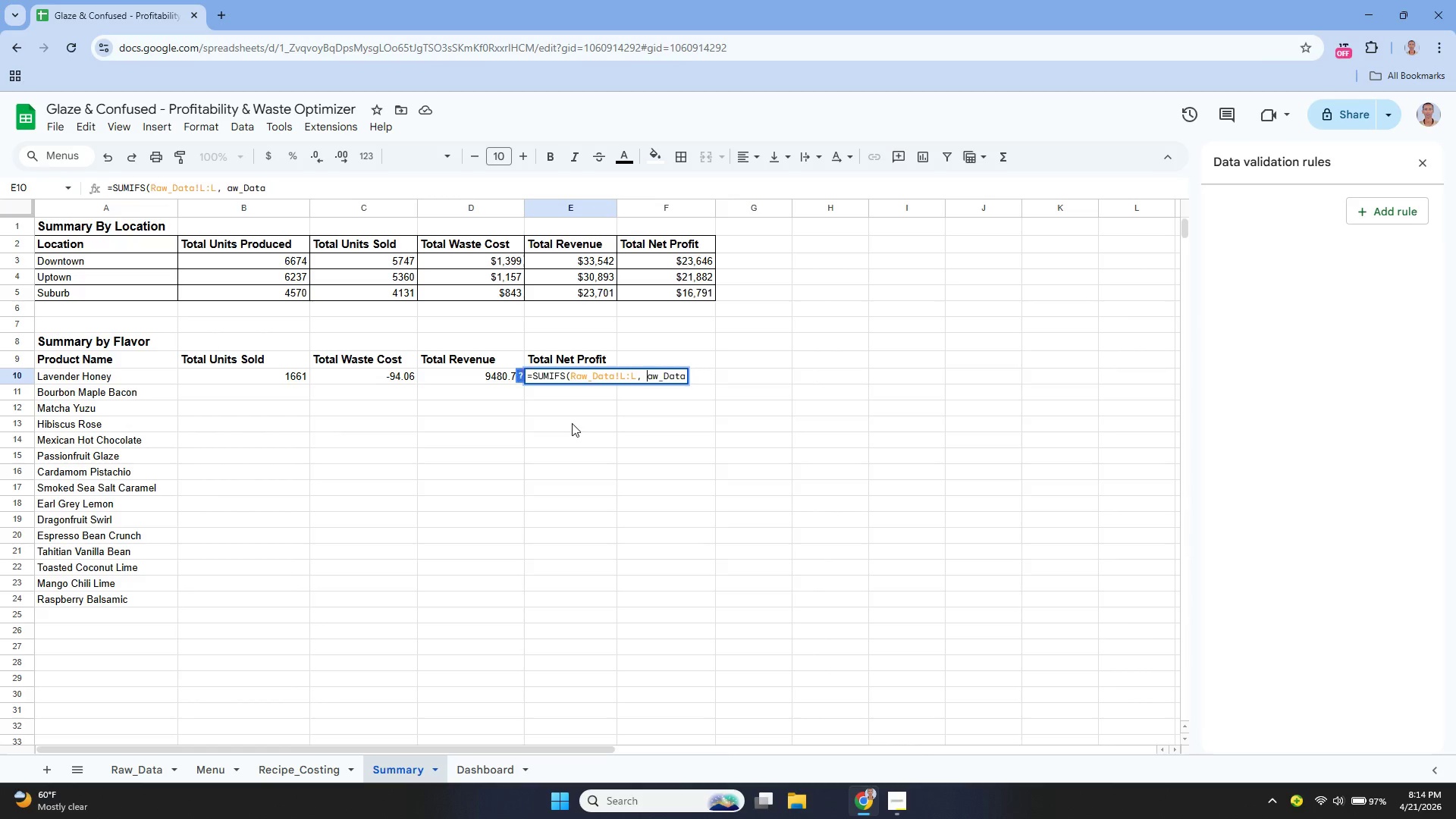 
key(Backspace)
 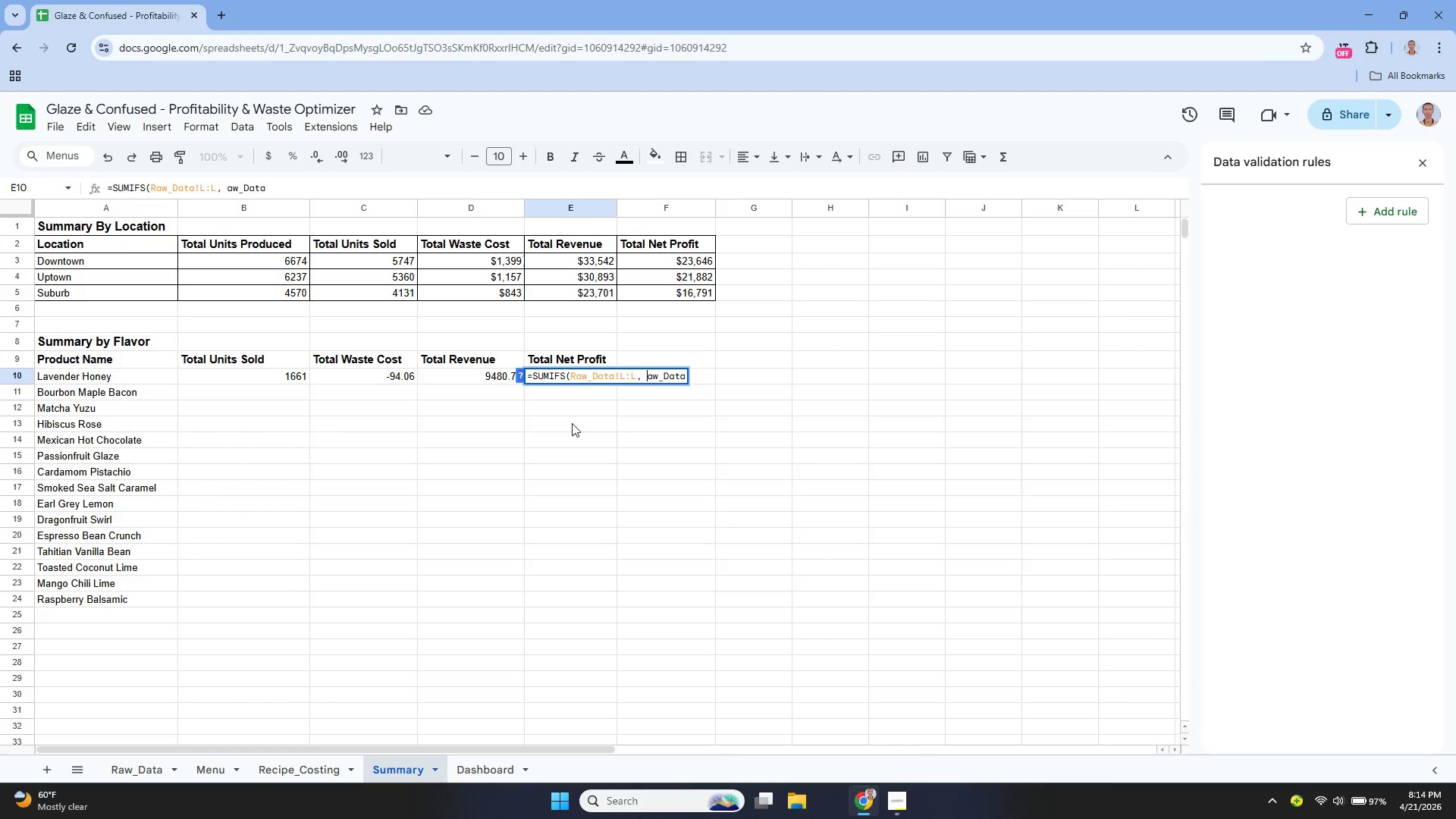 
key(Shift+R)
 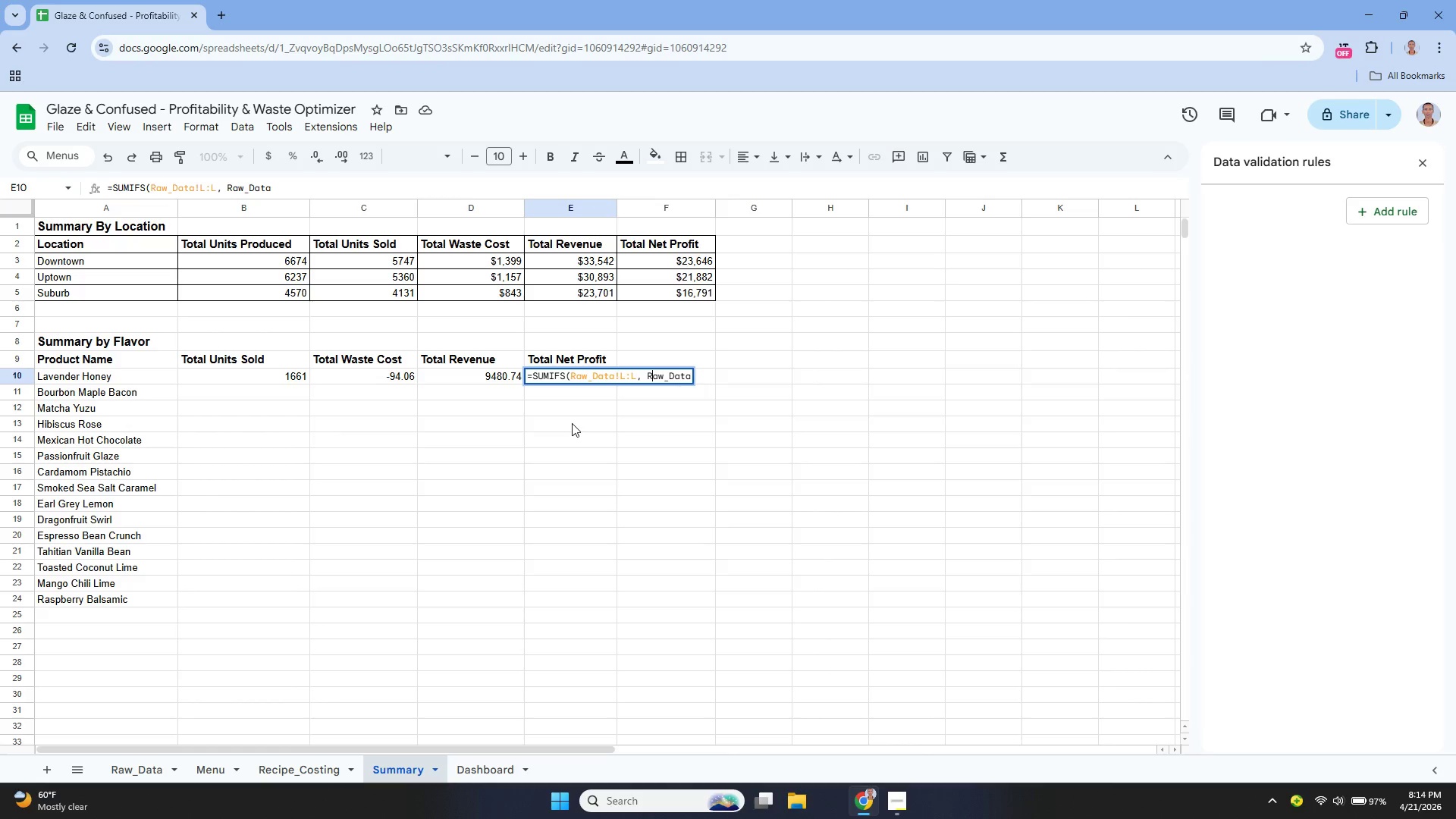 
key(ArrowDown)
 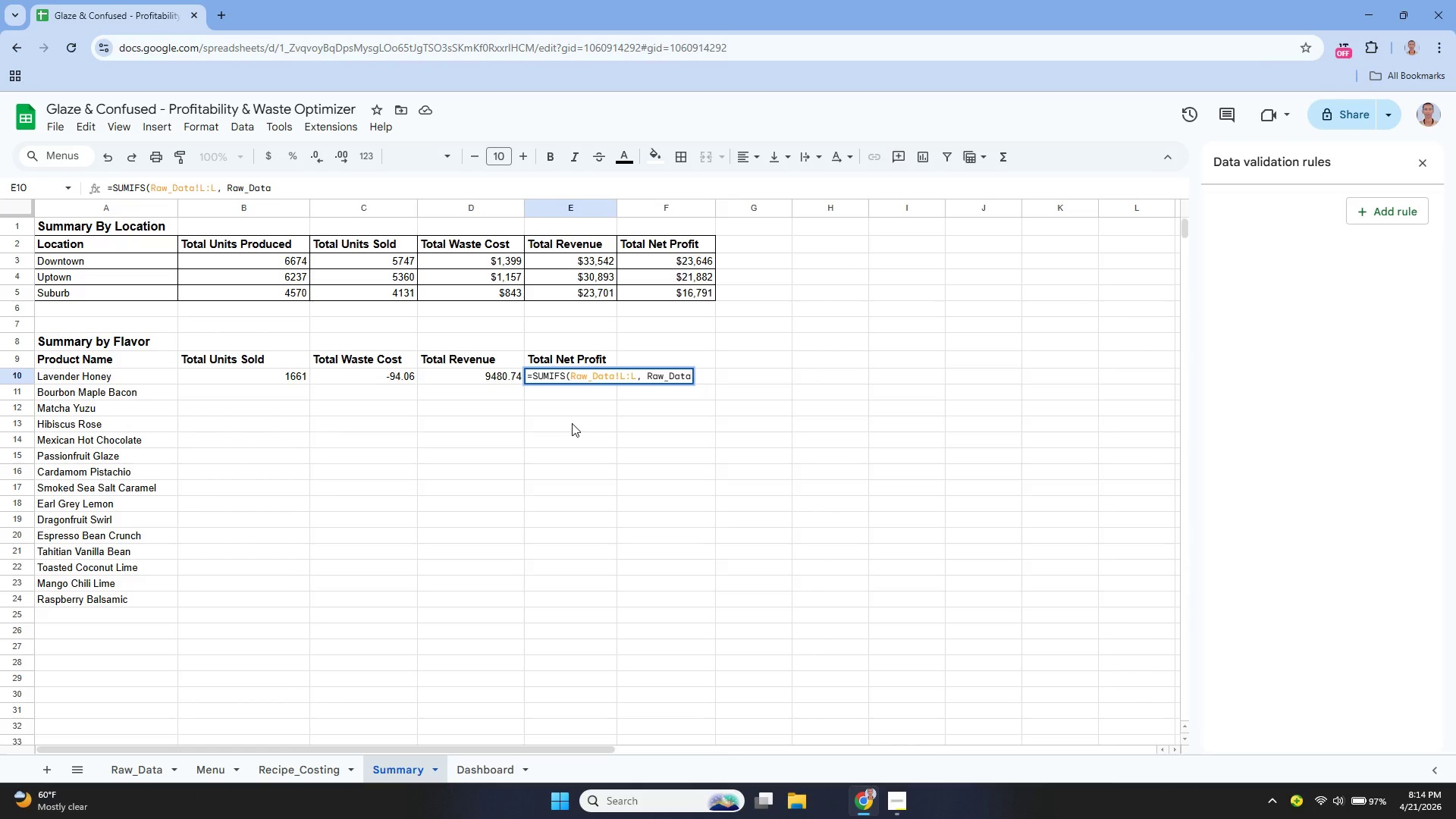 
type(!D:D, A10))
 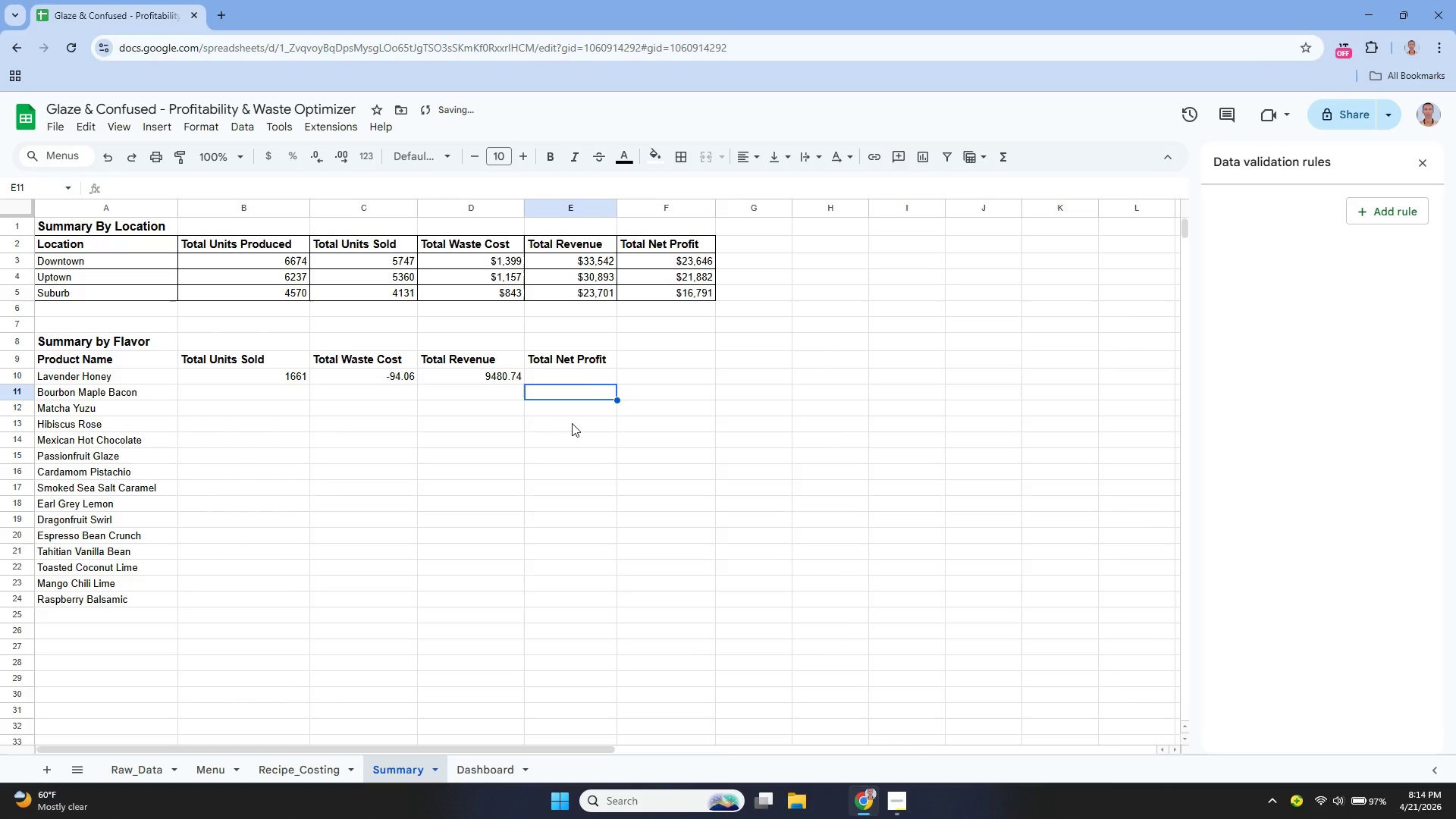 
 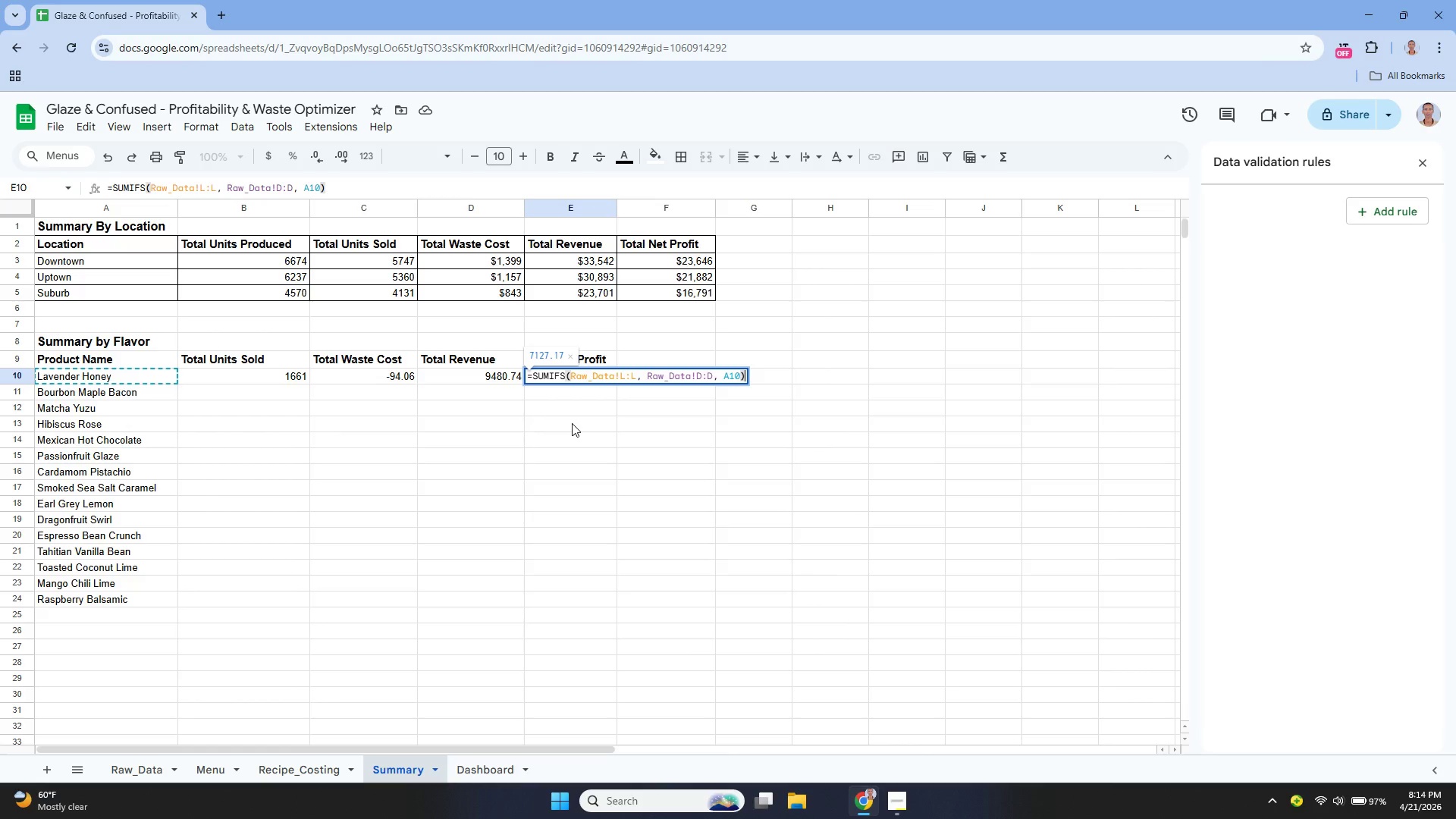 
key(Enter)
 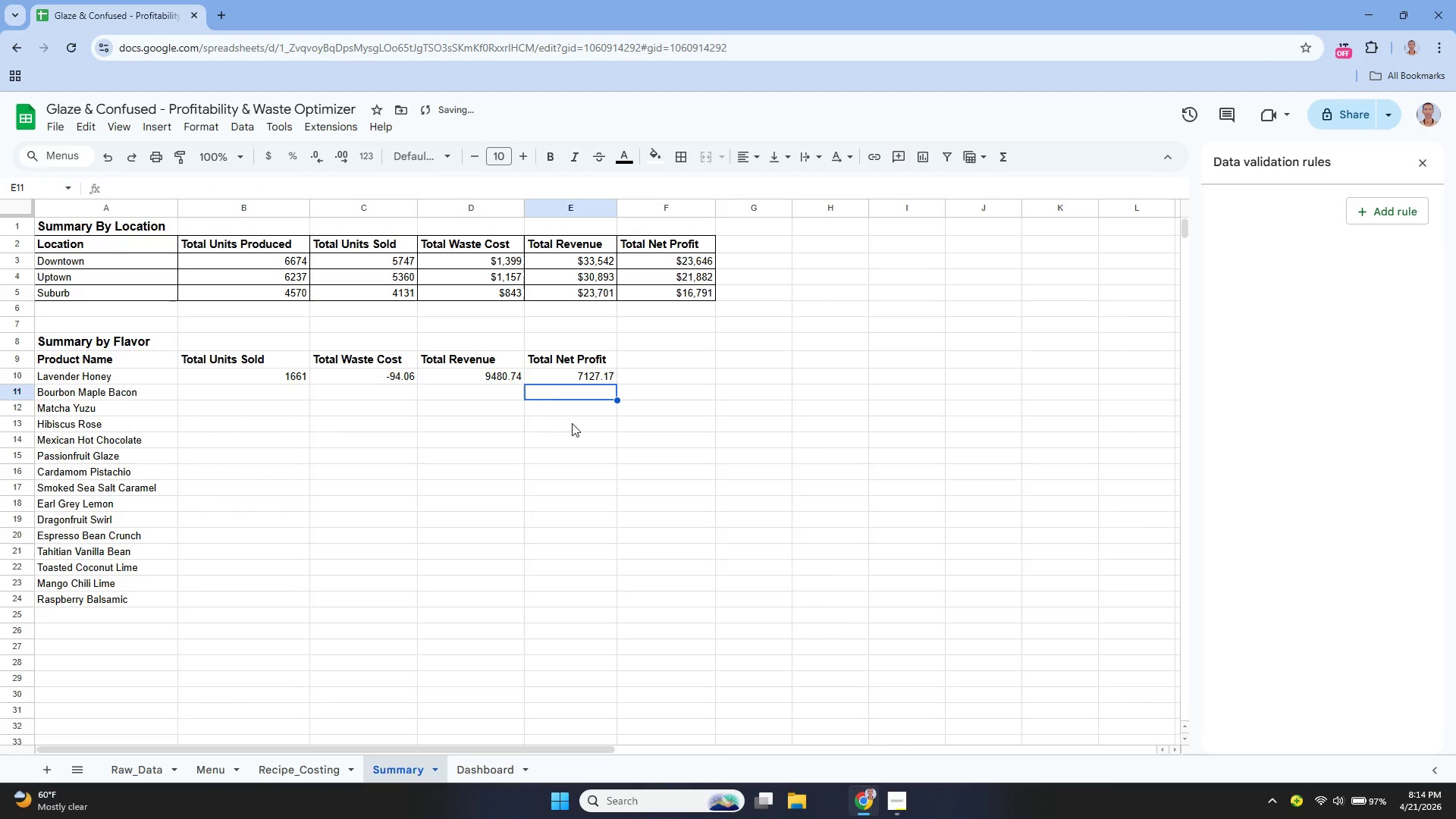 
key(ArrowUp)
 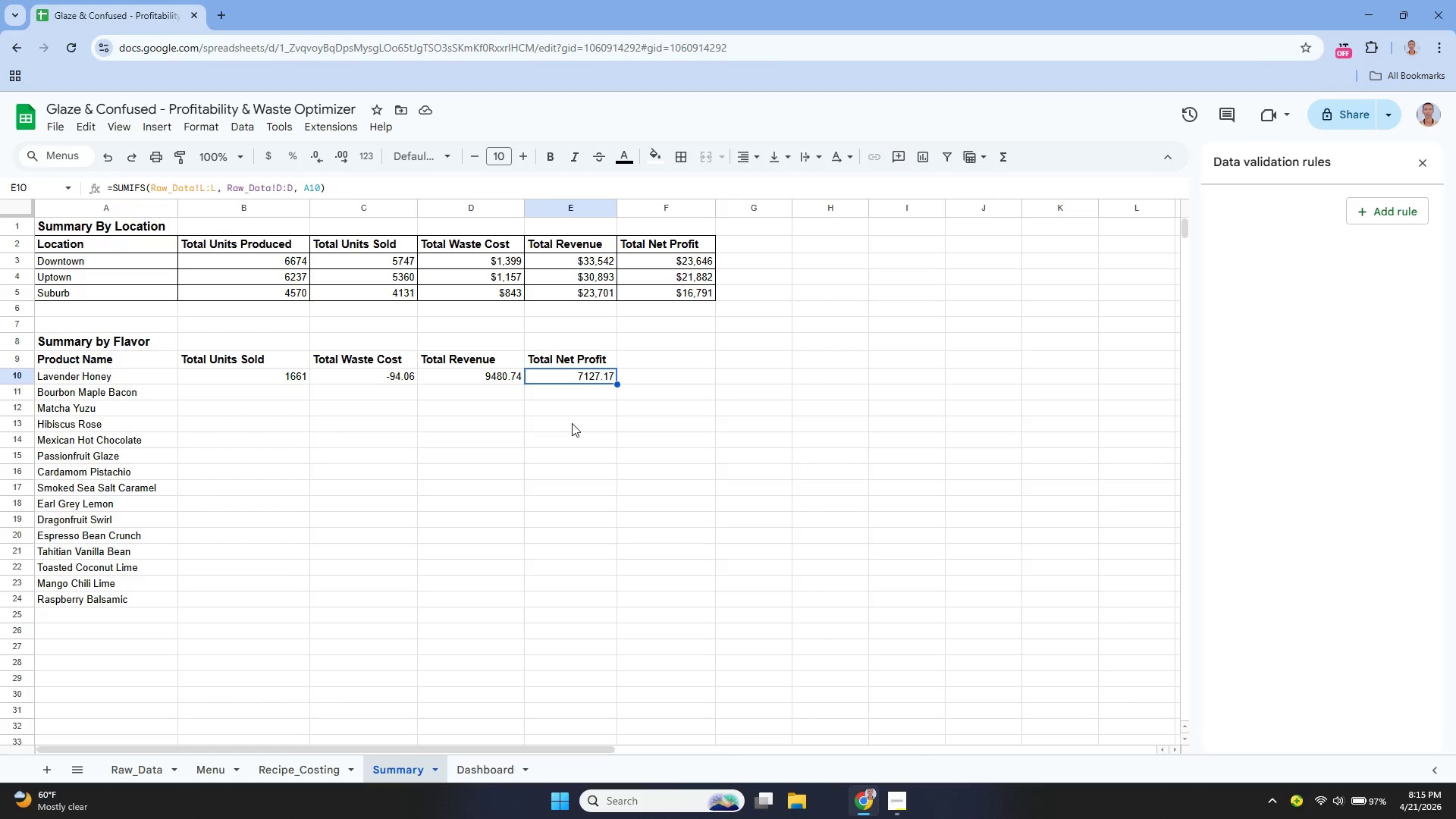 
wait(19.89)
 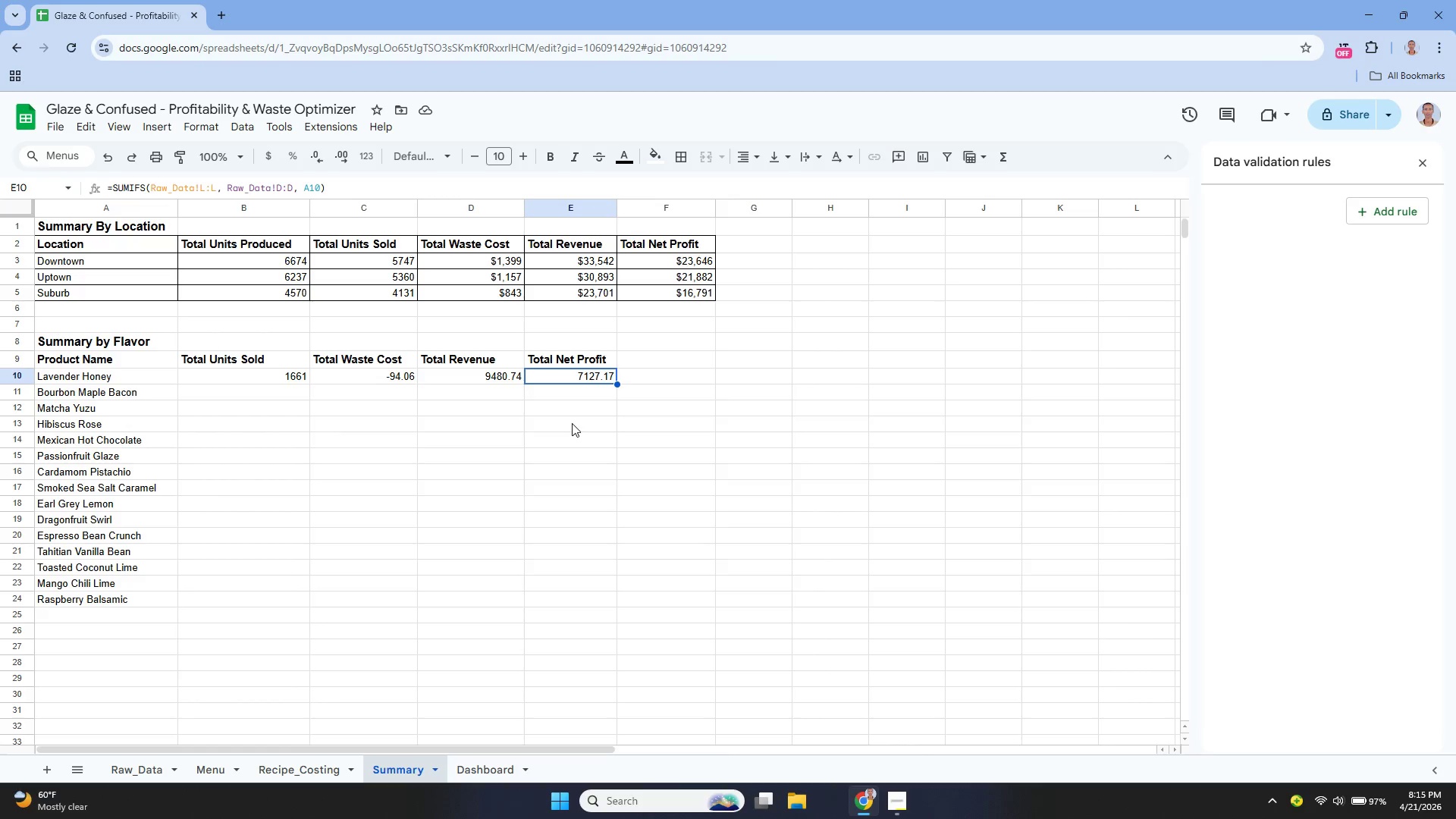 
left_click([278, 374])
 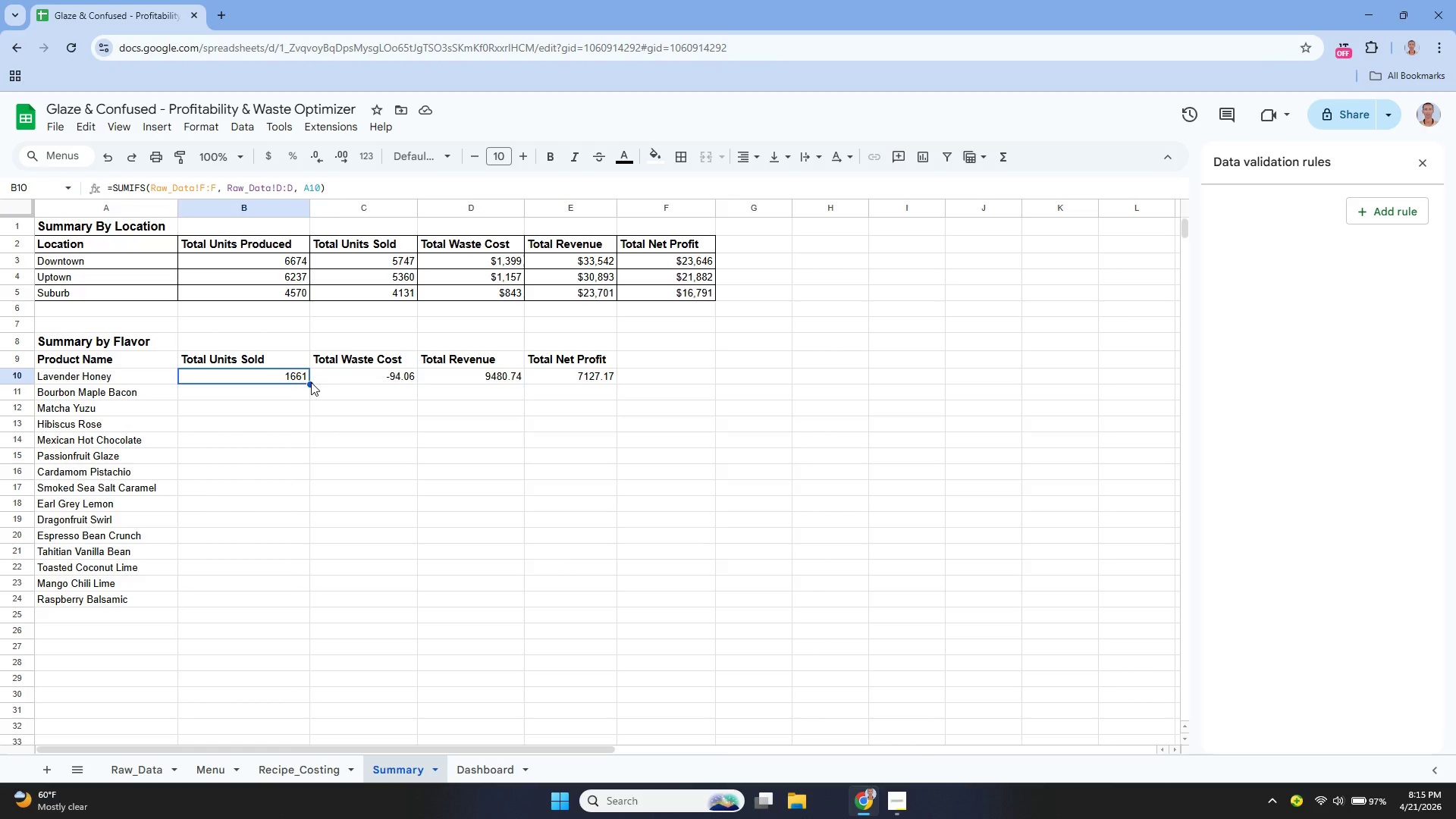 
wait(6.52)
 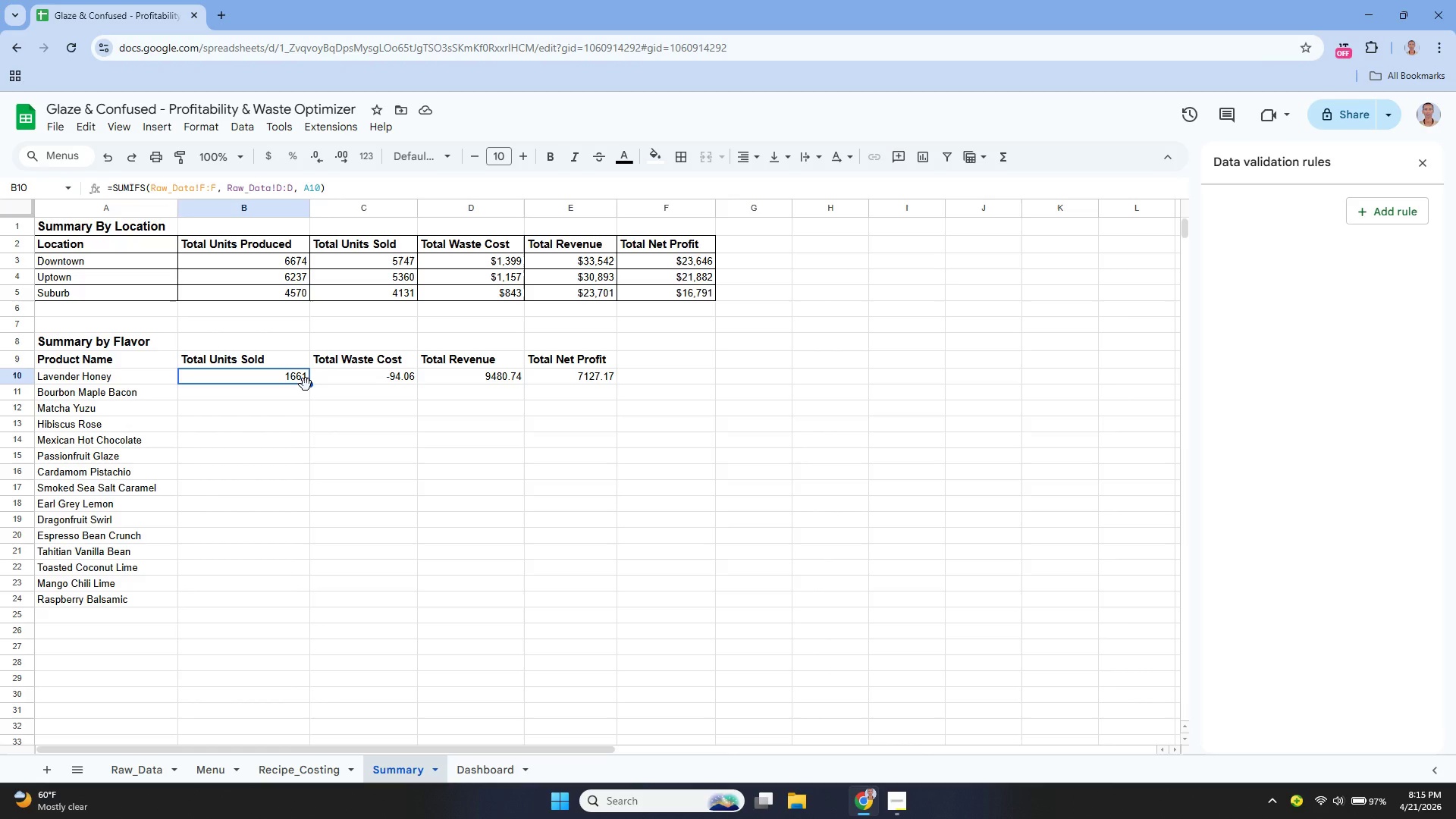 
left_click_drag(start_coordinate=[309, 384], to_coordinate=[260, 595])
 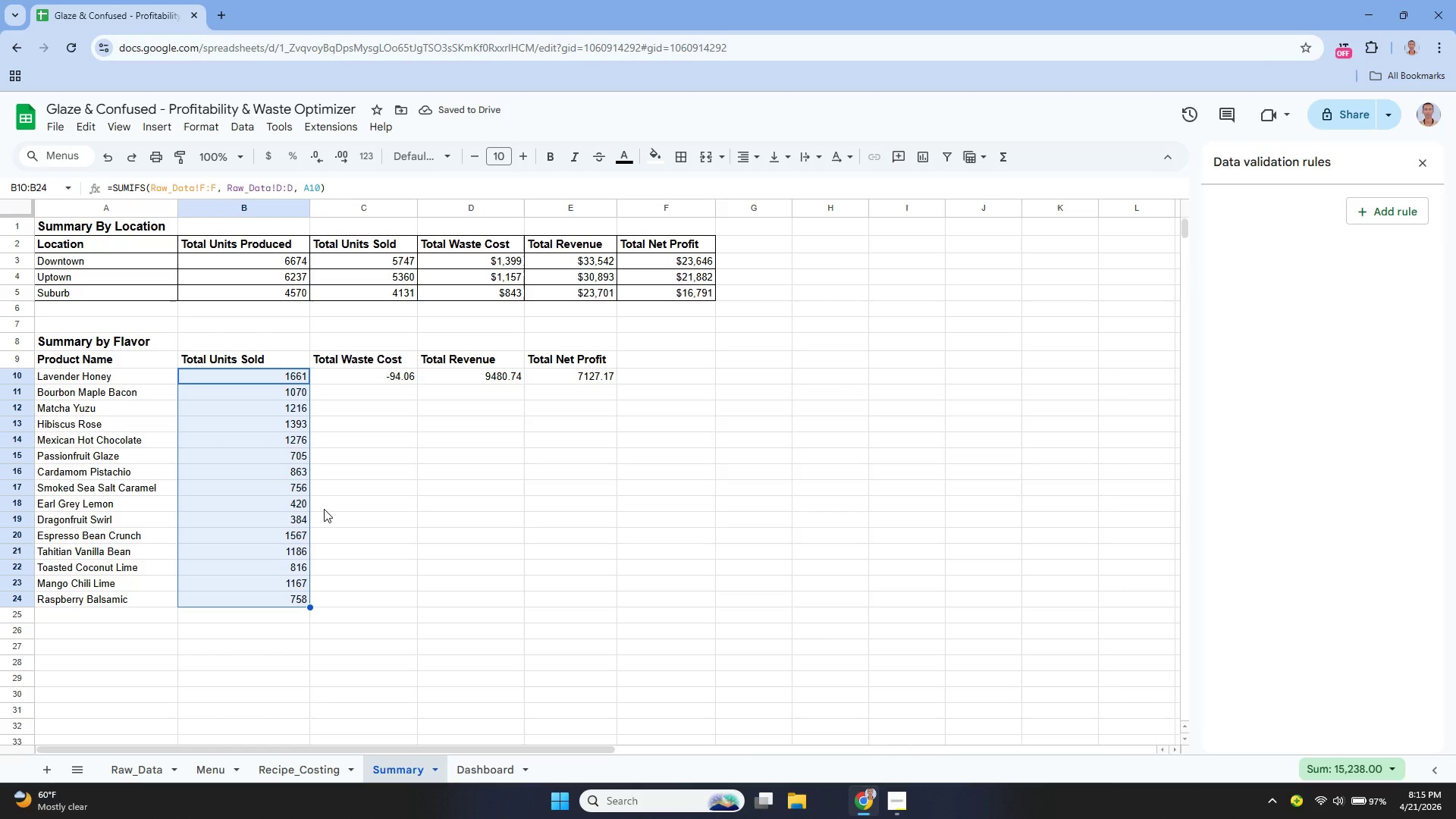 
wait(10.08)
 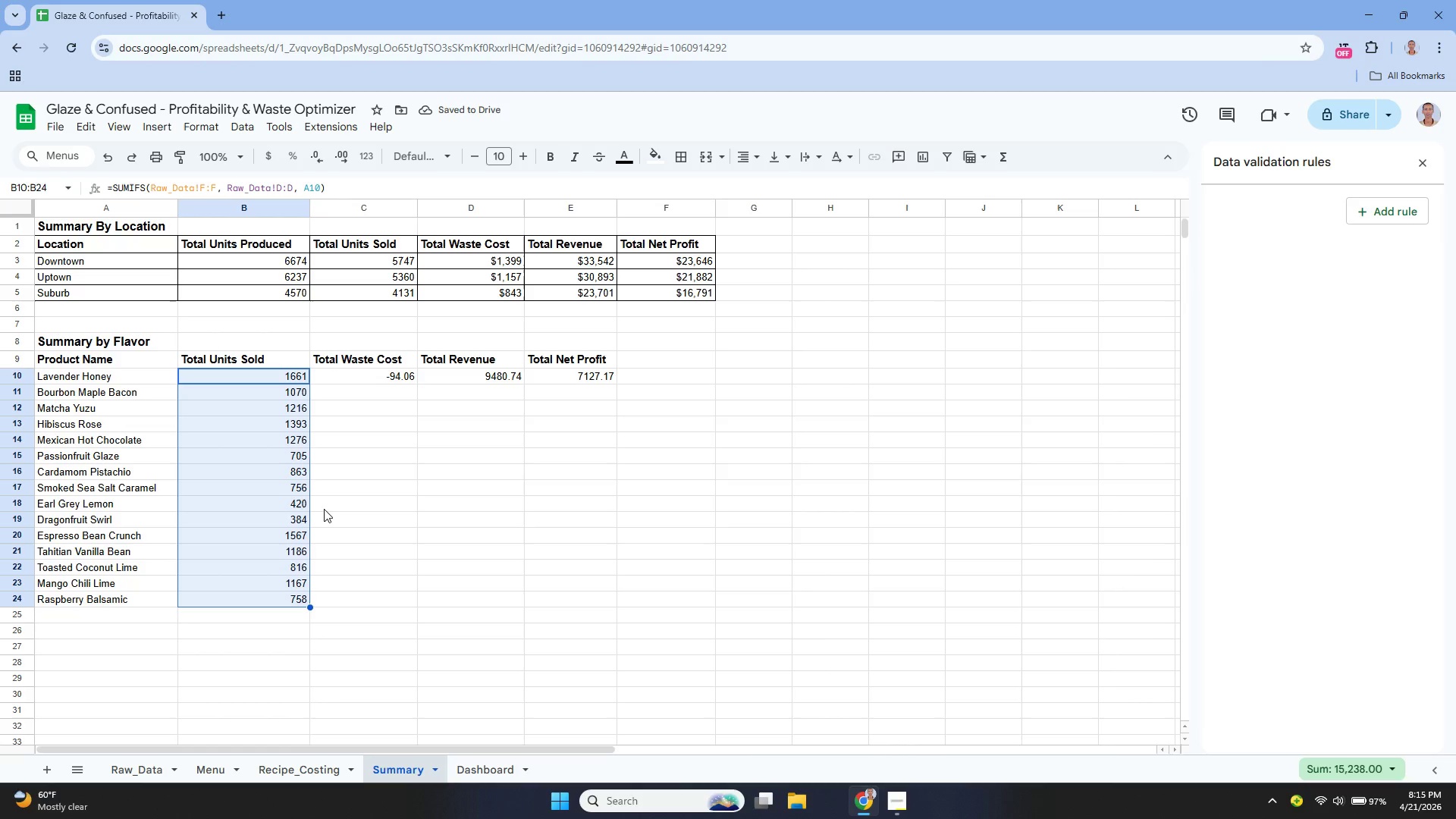 
left_click_drag(start_coordinate=[418, 384], to_coordinate=[380, 599])
 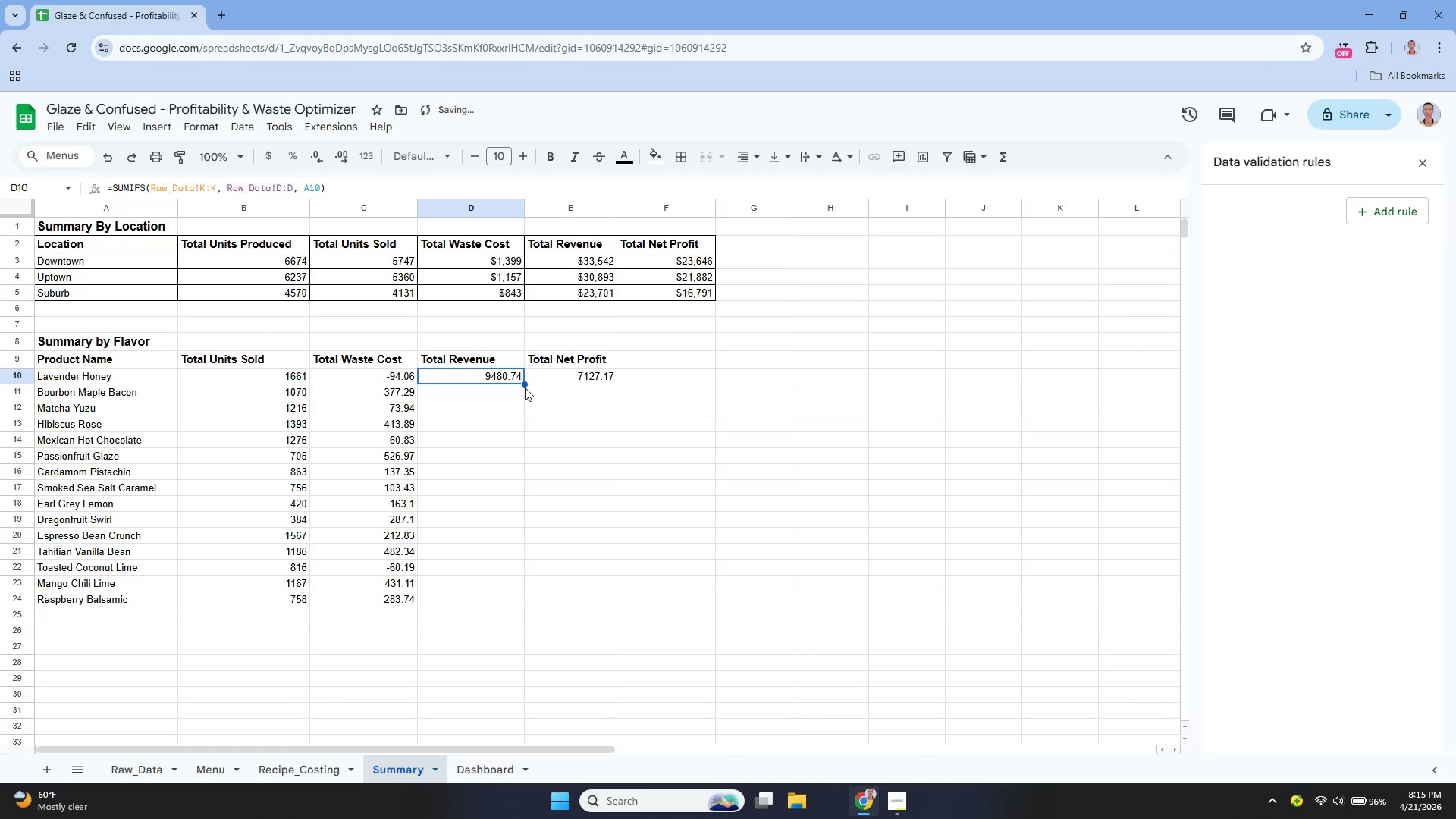 
left_click_drag(start_coordinate=[524, 382], to_coordinate=[465, 593])
 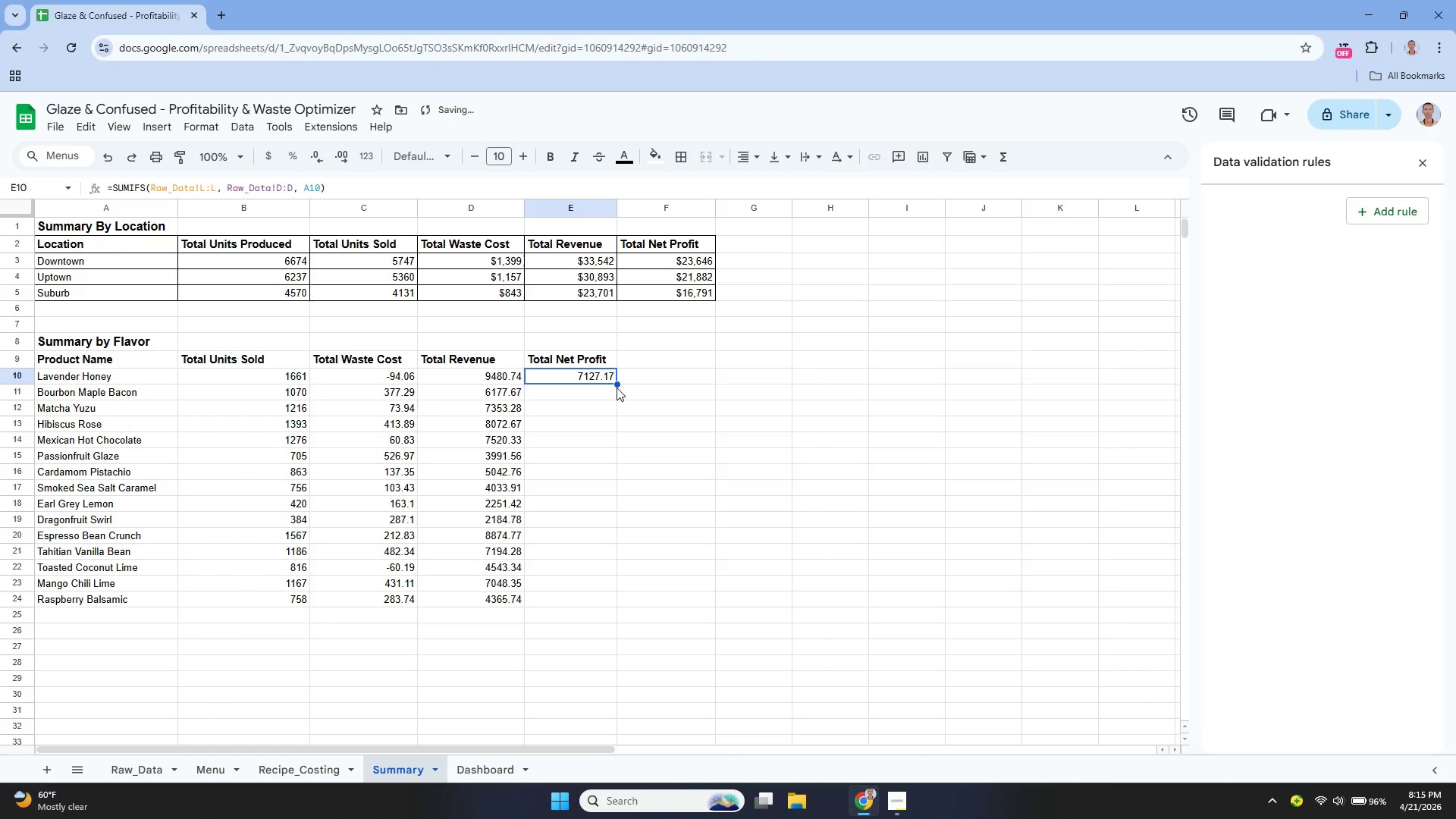 
left_click_drag(start_coordinate=[617, 384], to_coordinate=[535, 596])
 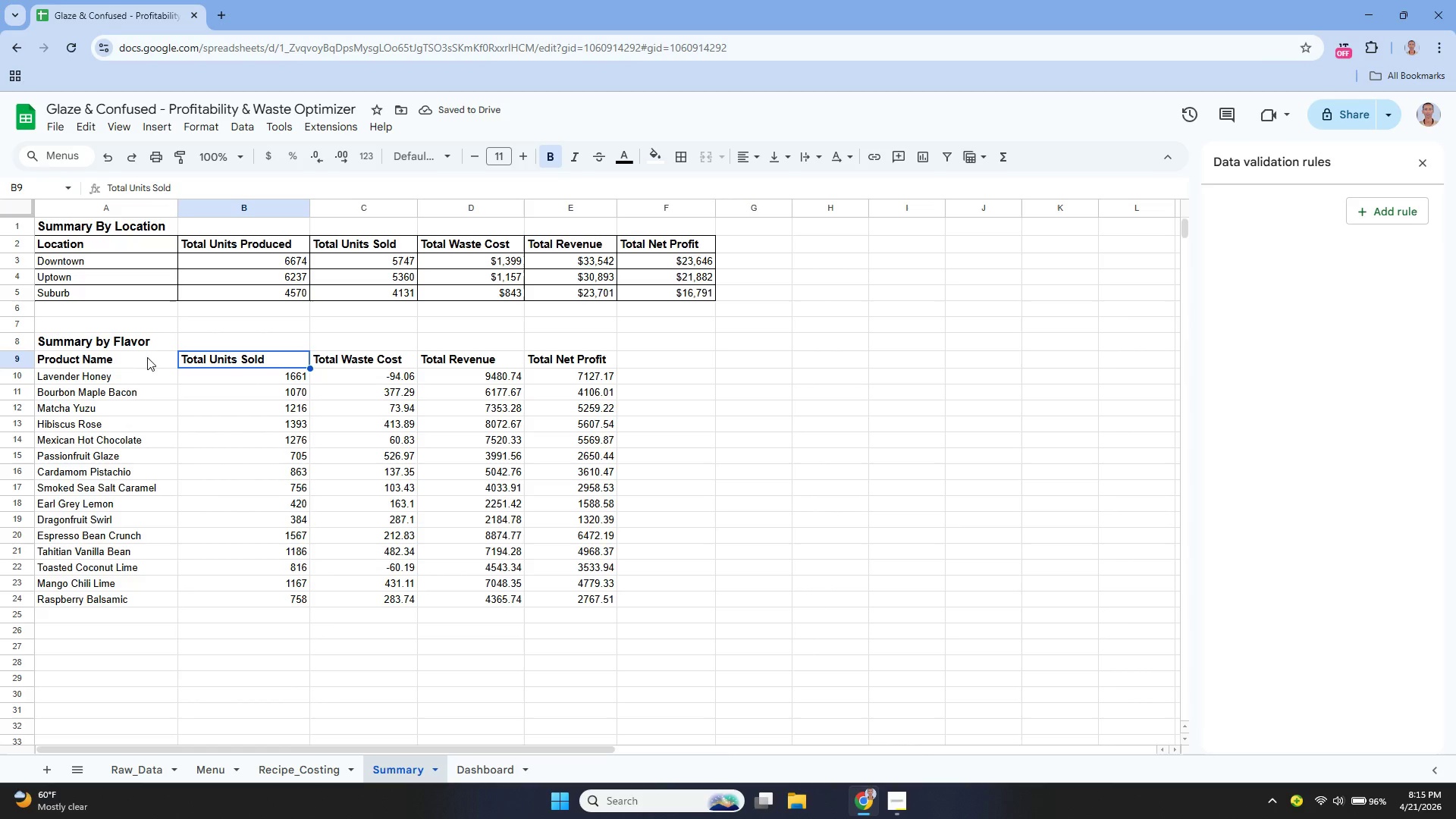 
left_click_drag(start_coordinate=[107, 355], to_coordinate=[579, 361])
 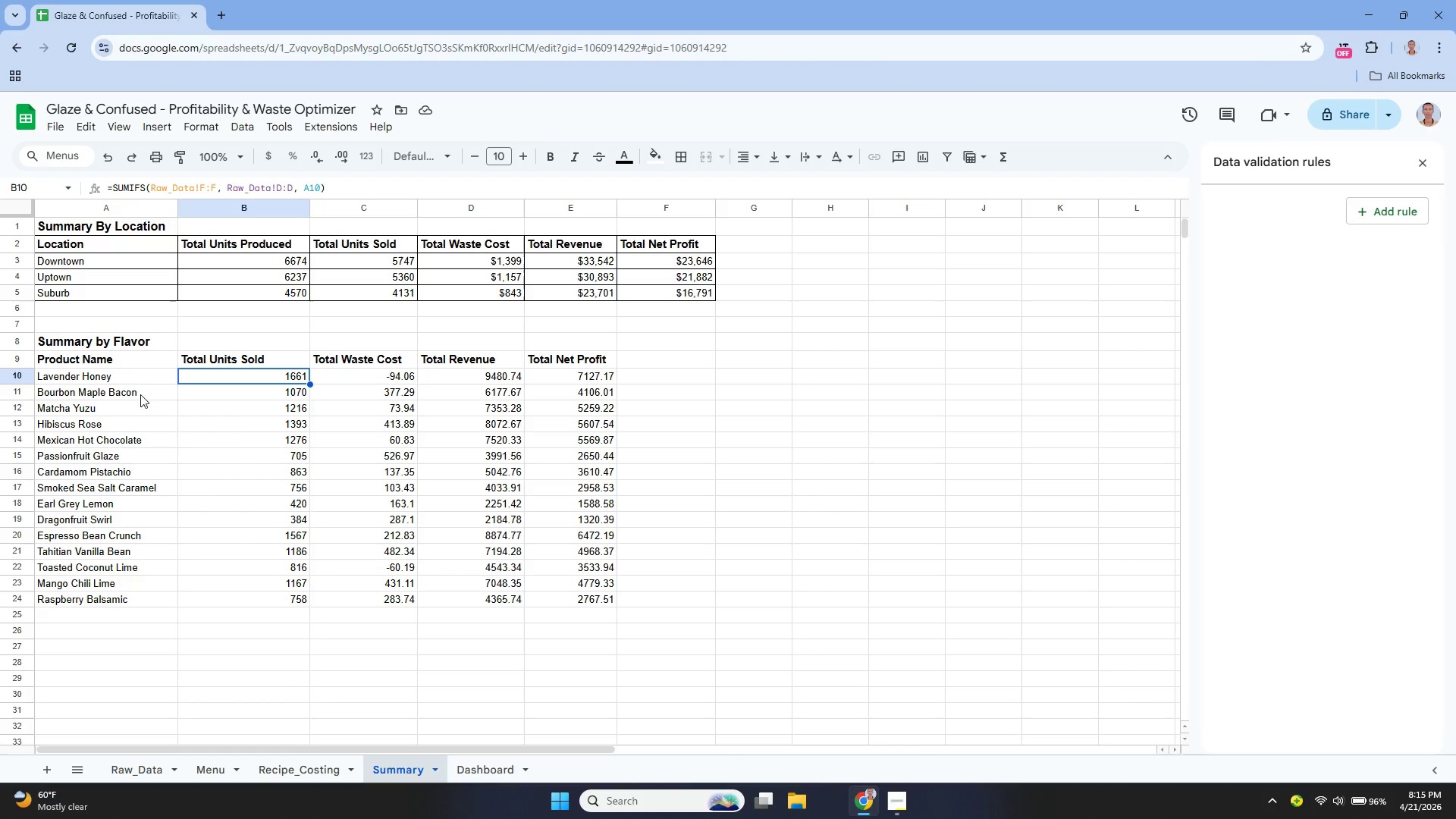 
scroll: coordinate [227, 387], scroll_direction: up, amount: 2.0
 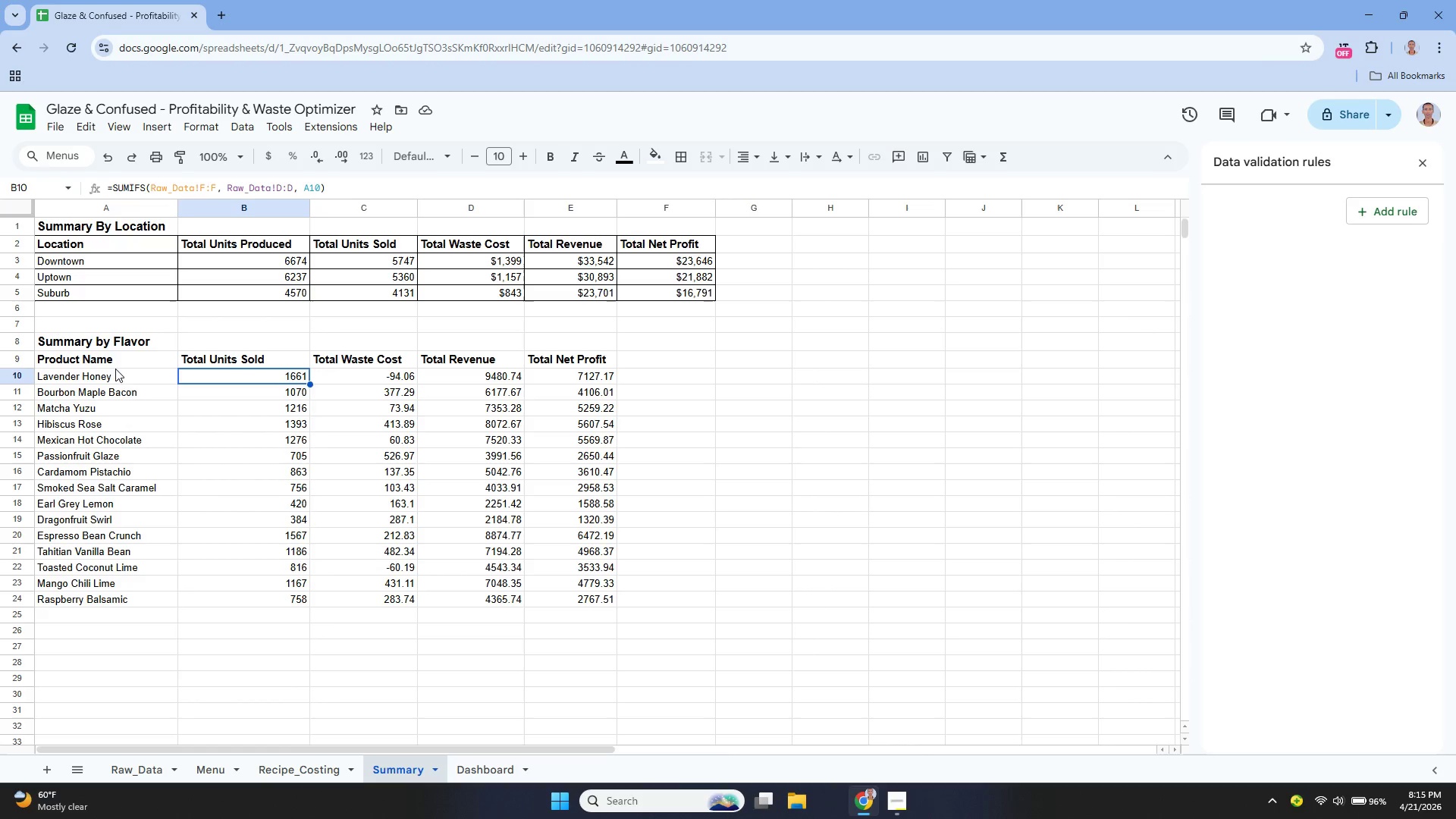 
left_click_drag(start_coordinate=[116, 368], to_coordinate=[455, 462])
 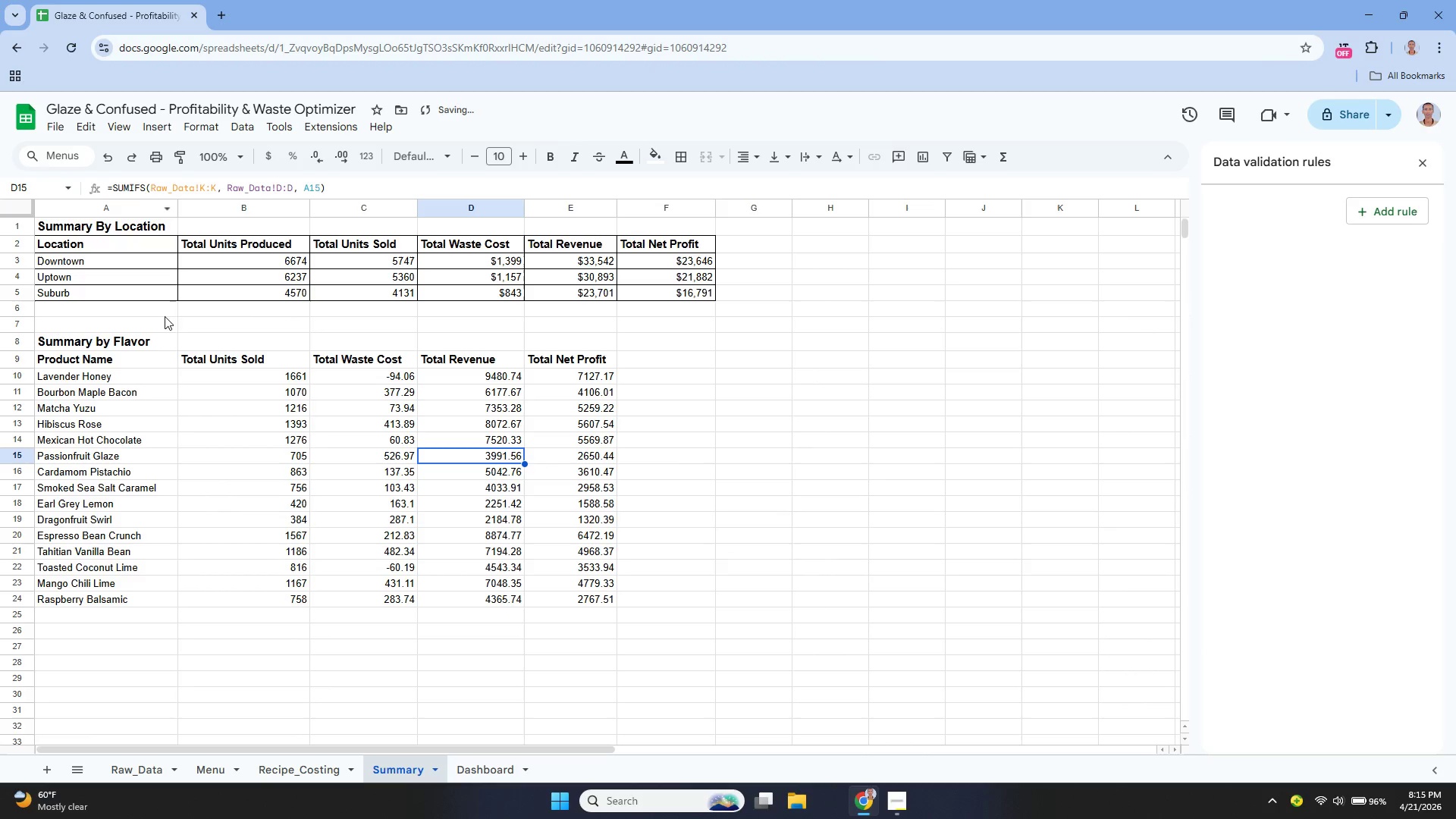 
left_click_drag(start_coordinate=[127, 359], to_coordinate=[598, 596])
 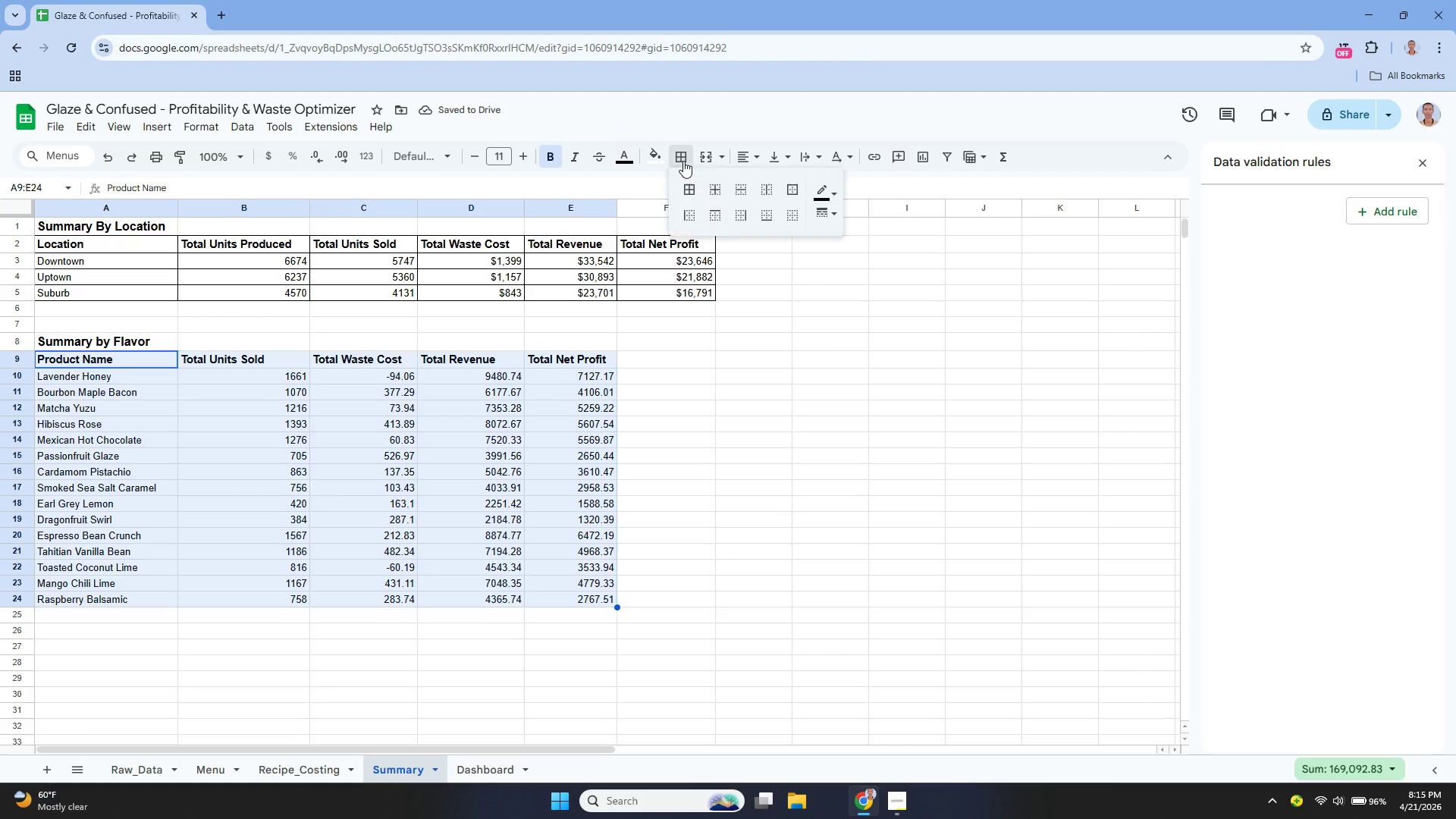 
left_click([693, 191])
 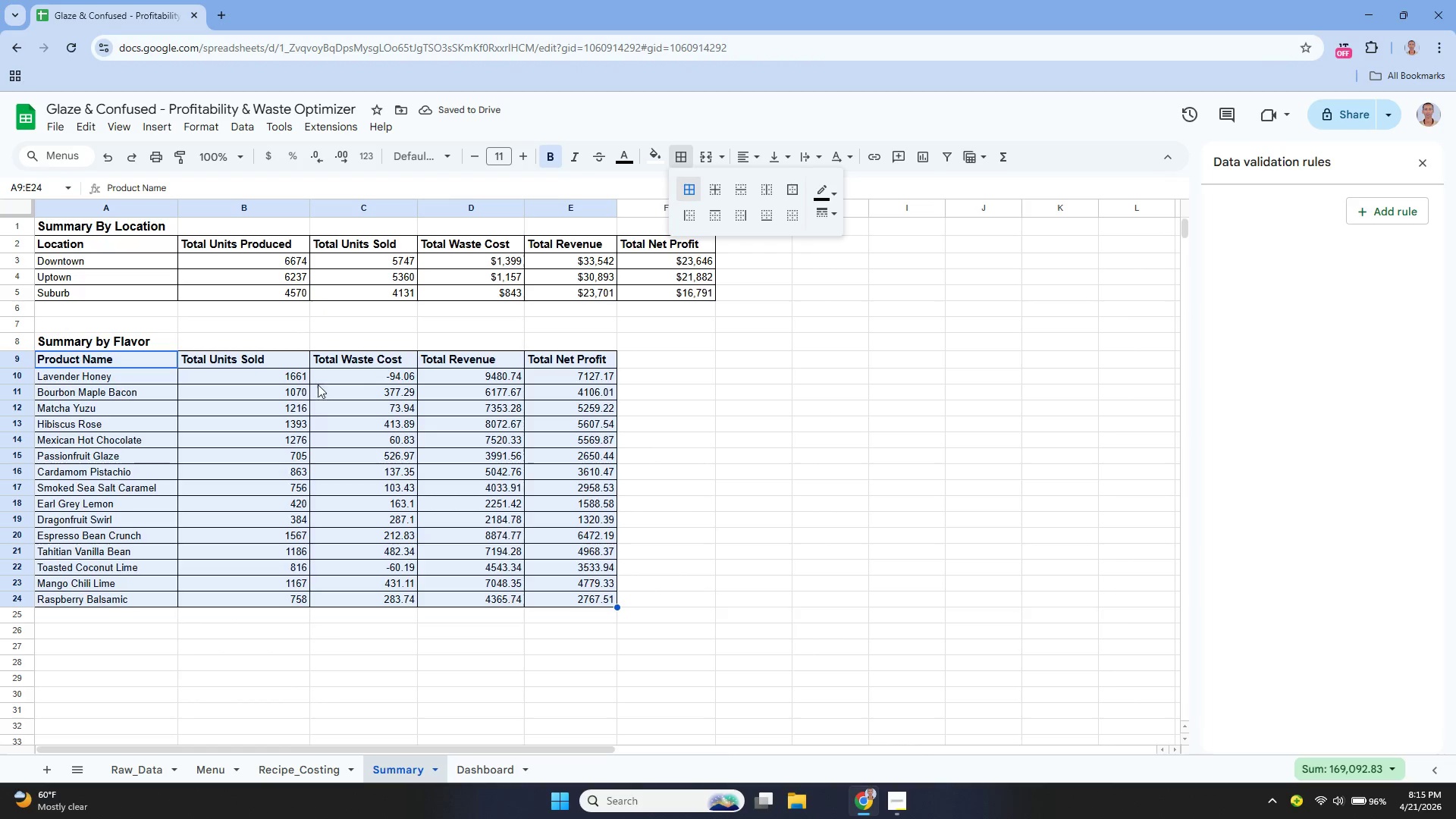 
wait(5.16)
 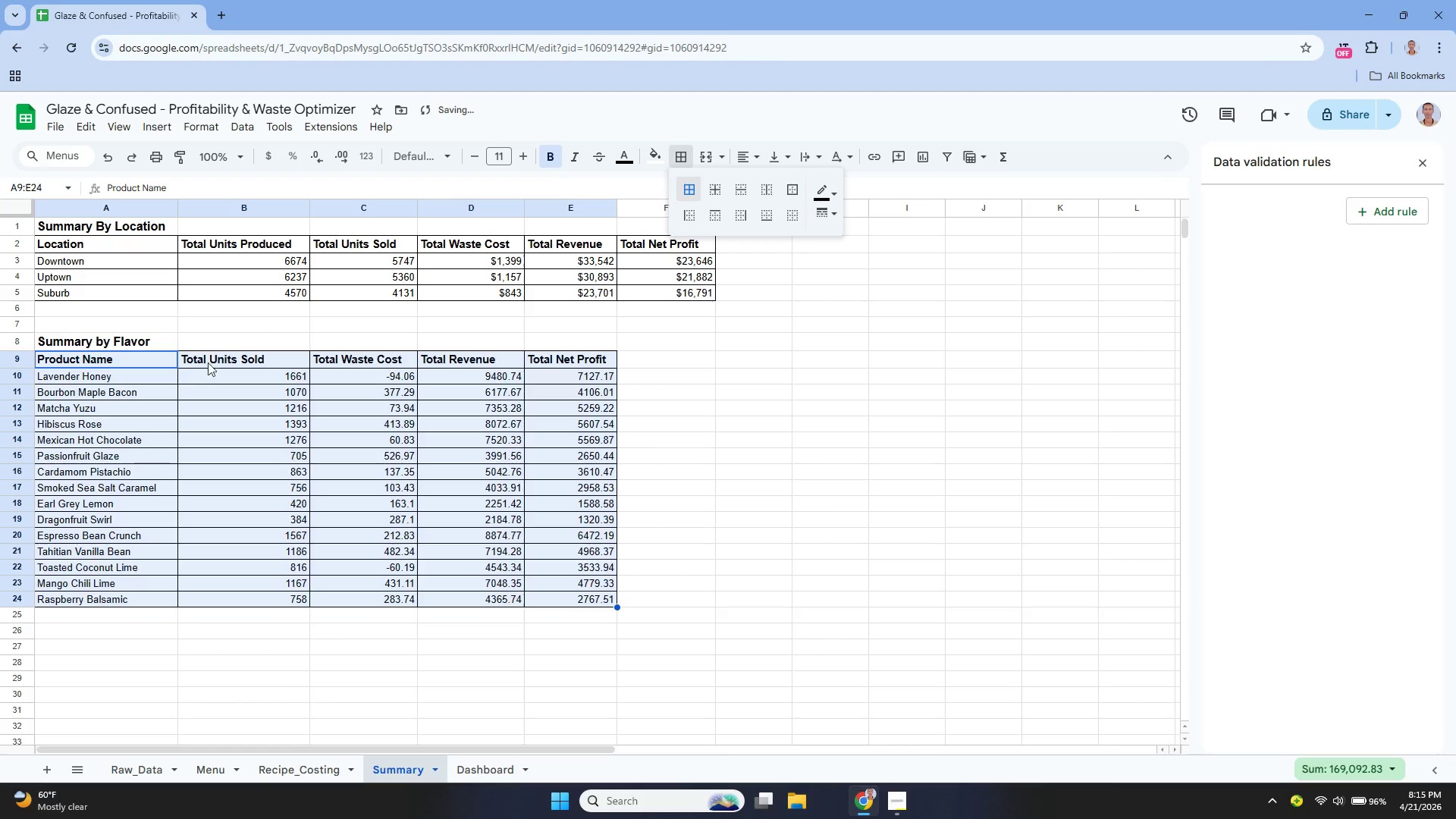 
left_click([359, 388])
 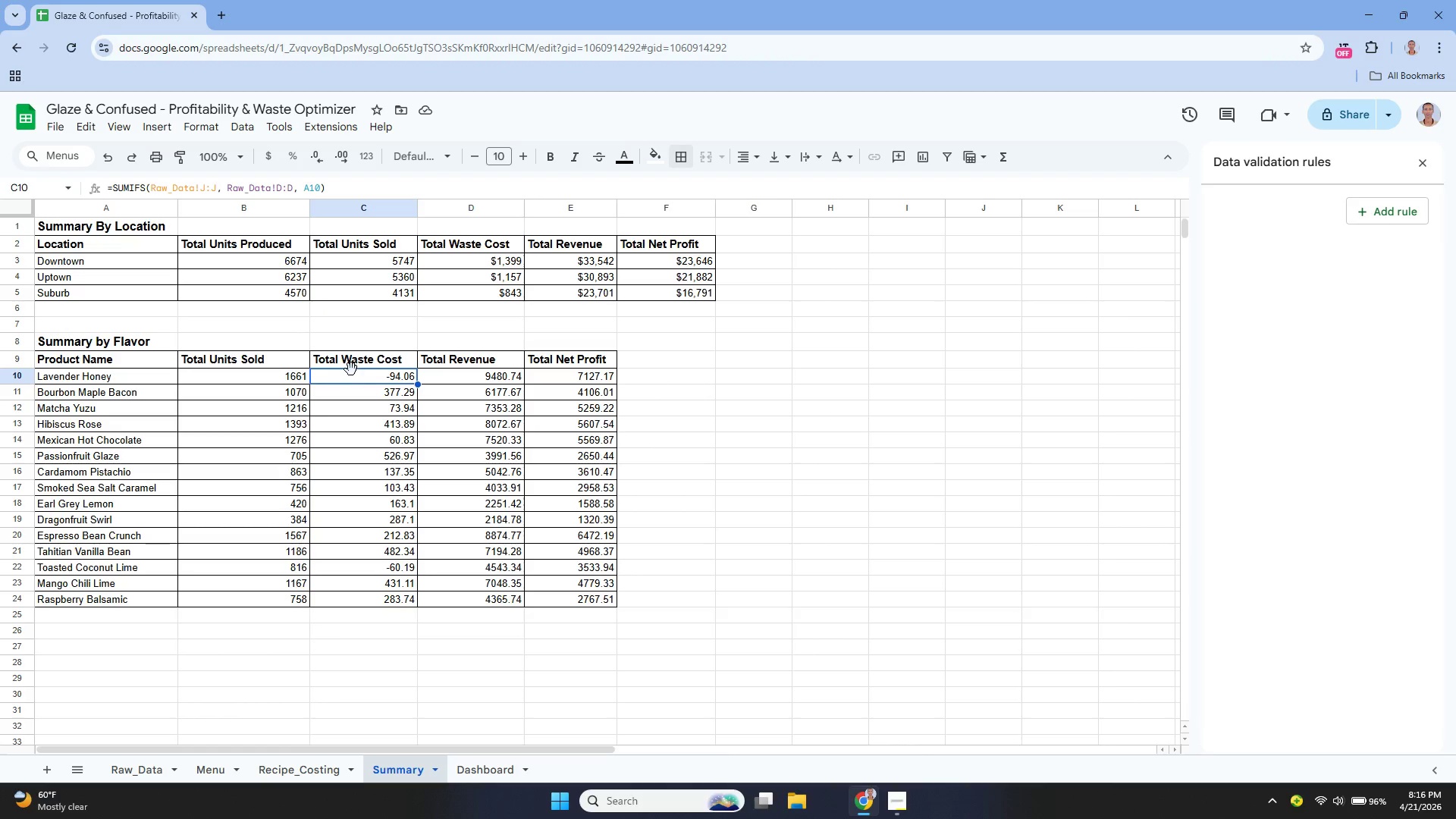 
left_click_drag(start_coordinate=[359, 377], to_coordinate=[566, 599])
 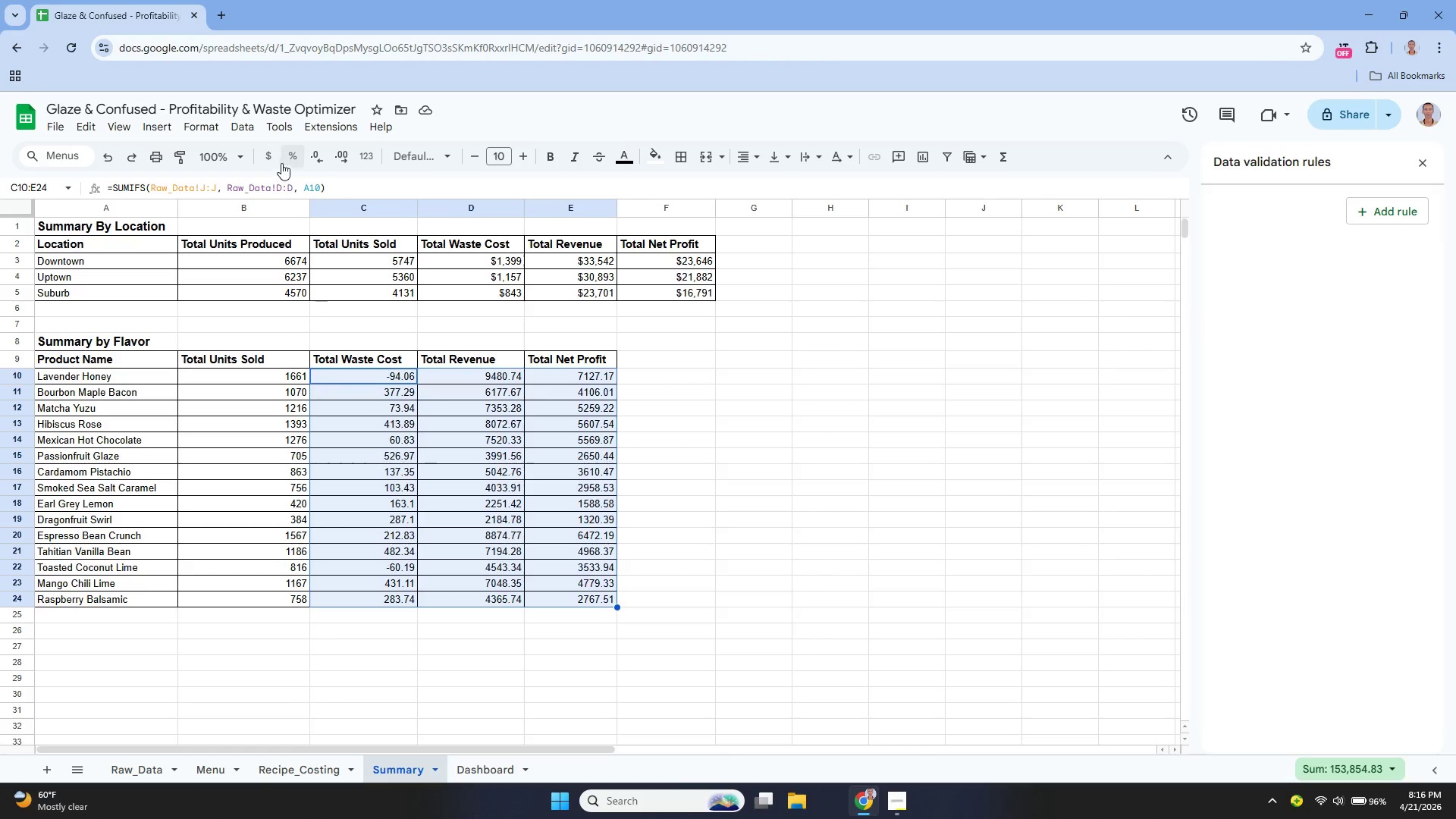 
left_click([274, 159])
 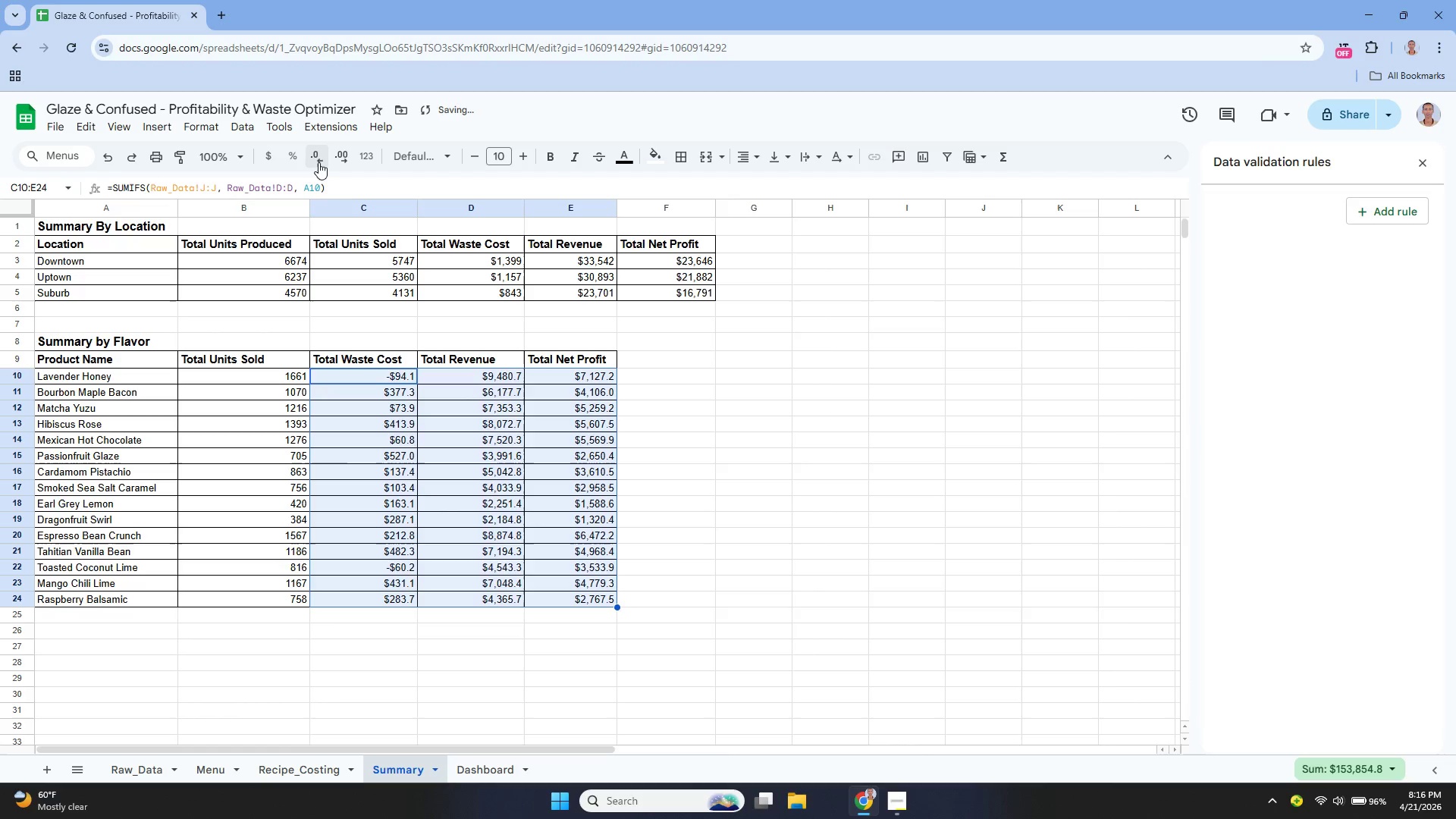 
left_click([318, 163])
 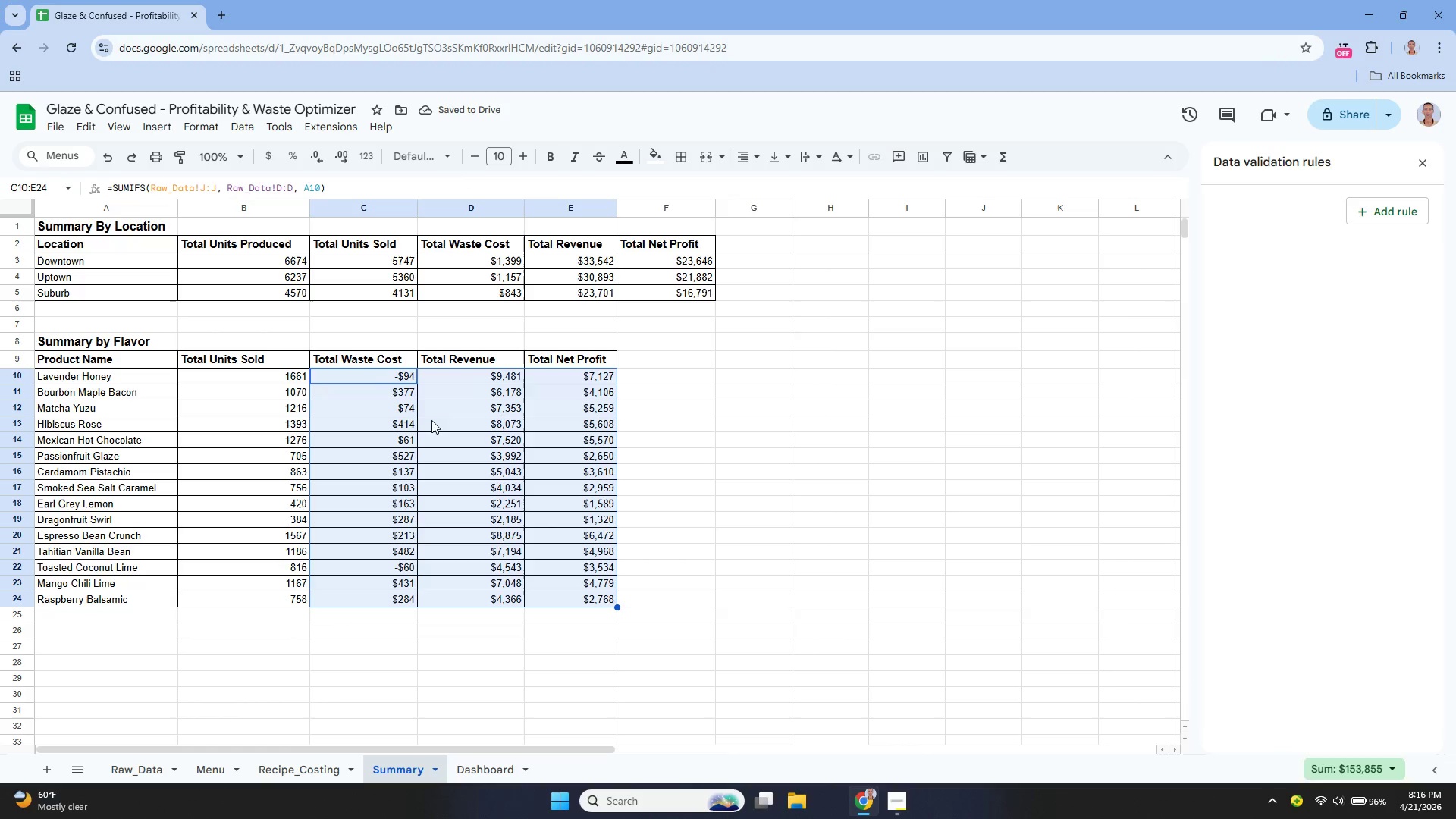 
left_click([389, 402])
 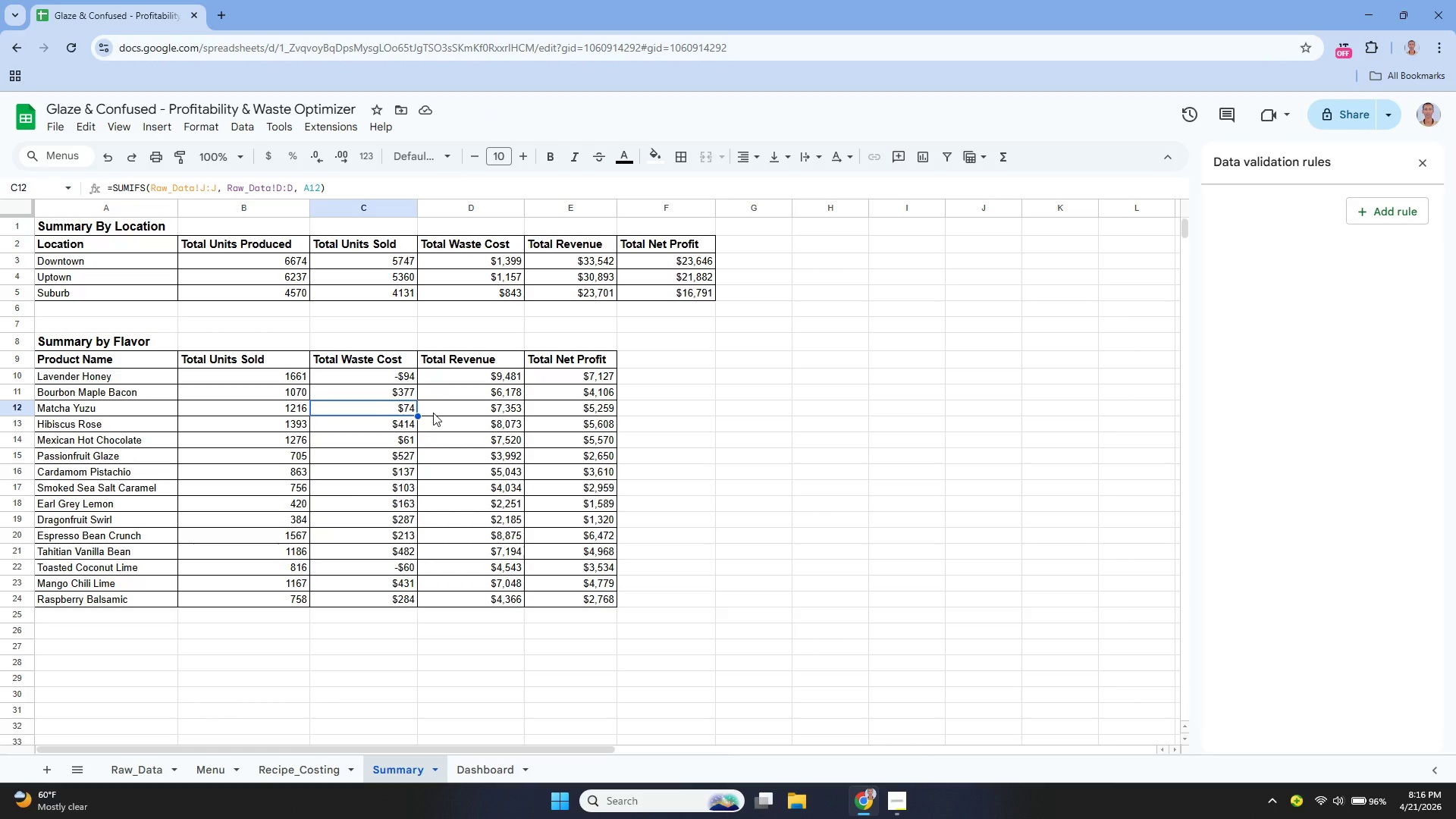 
wait(9.84)
 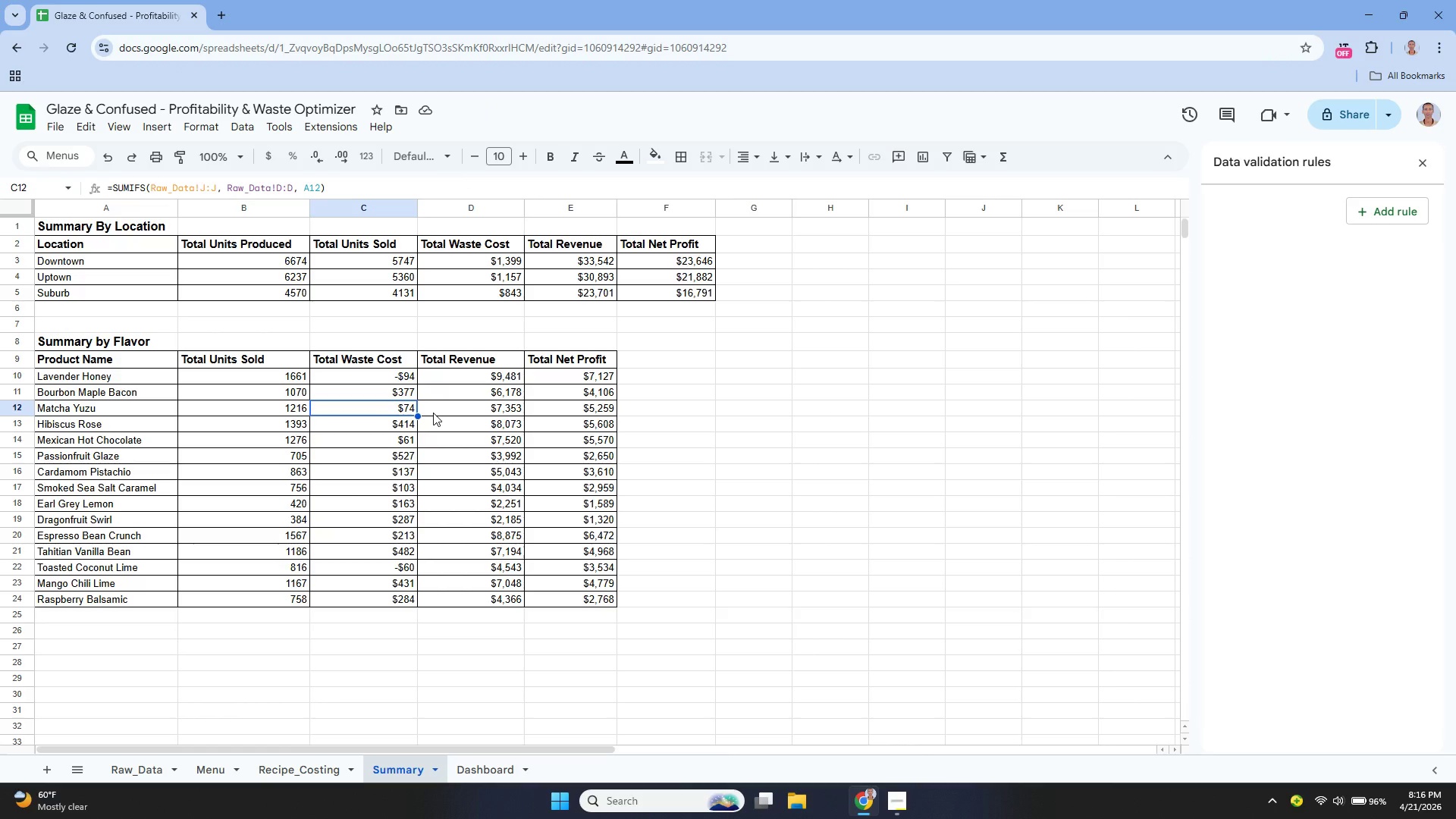 
left_click([133, 762])
 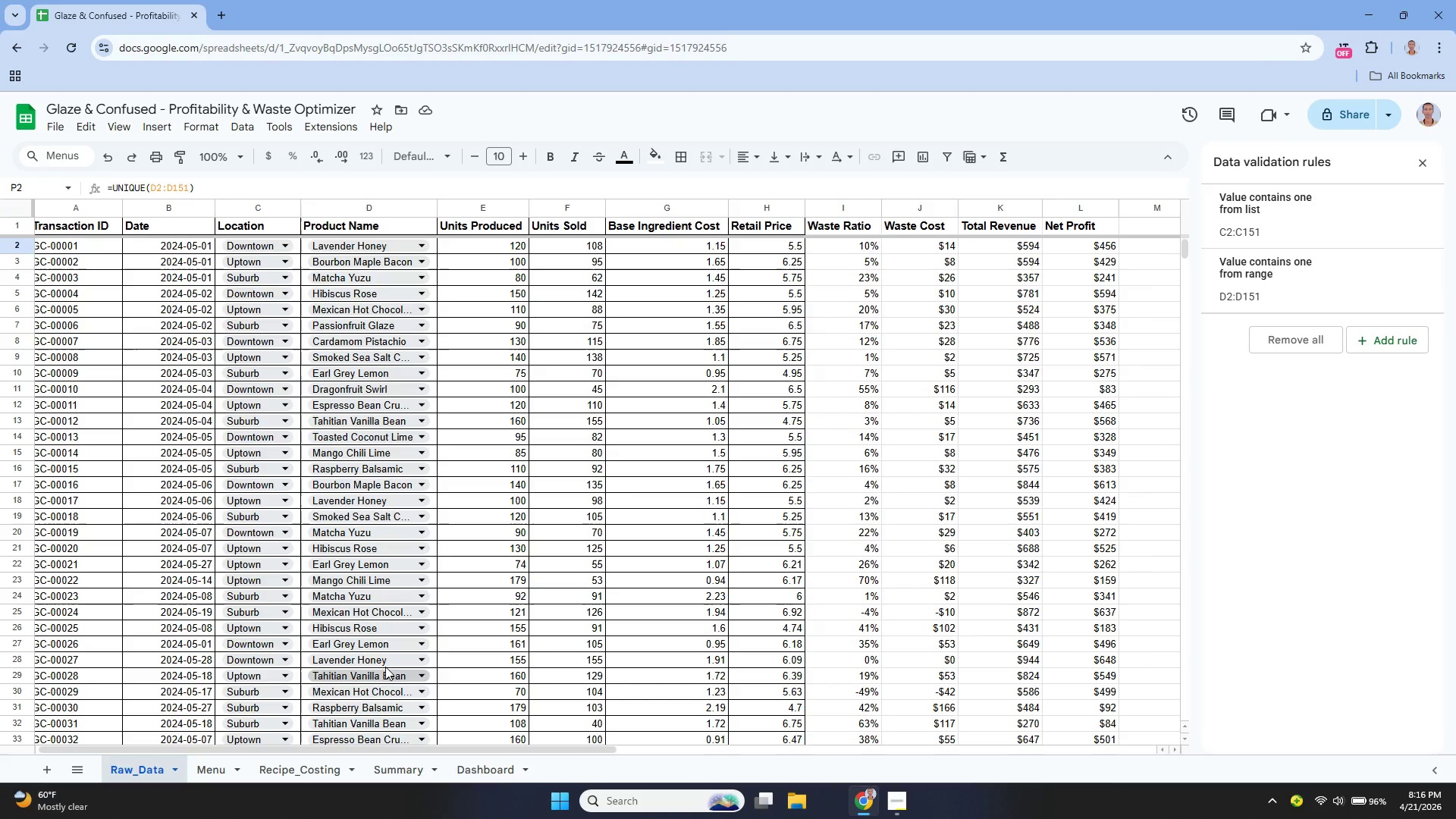 
scroll: coordinate [396, 648], scroll_direction: up, amount: 3.0
 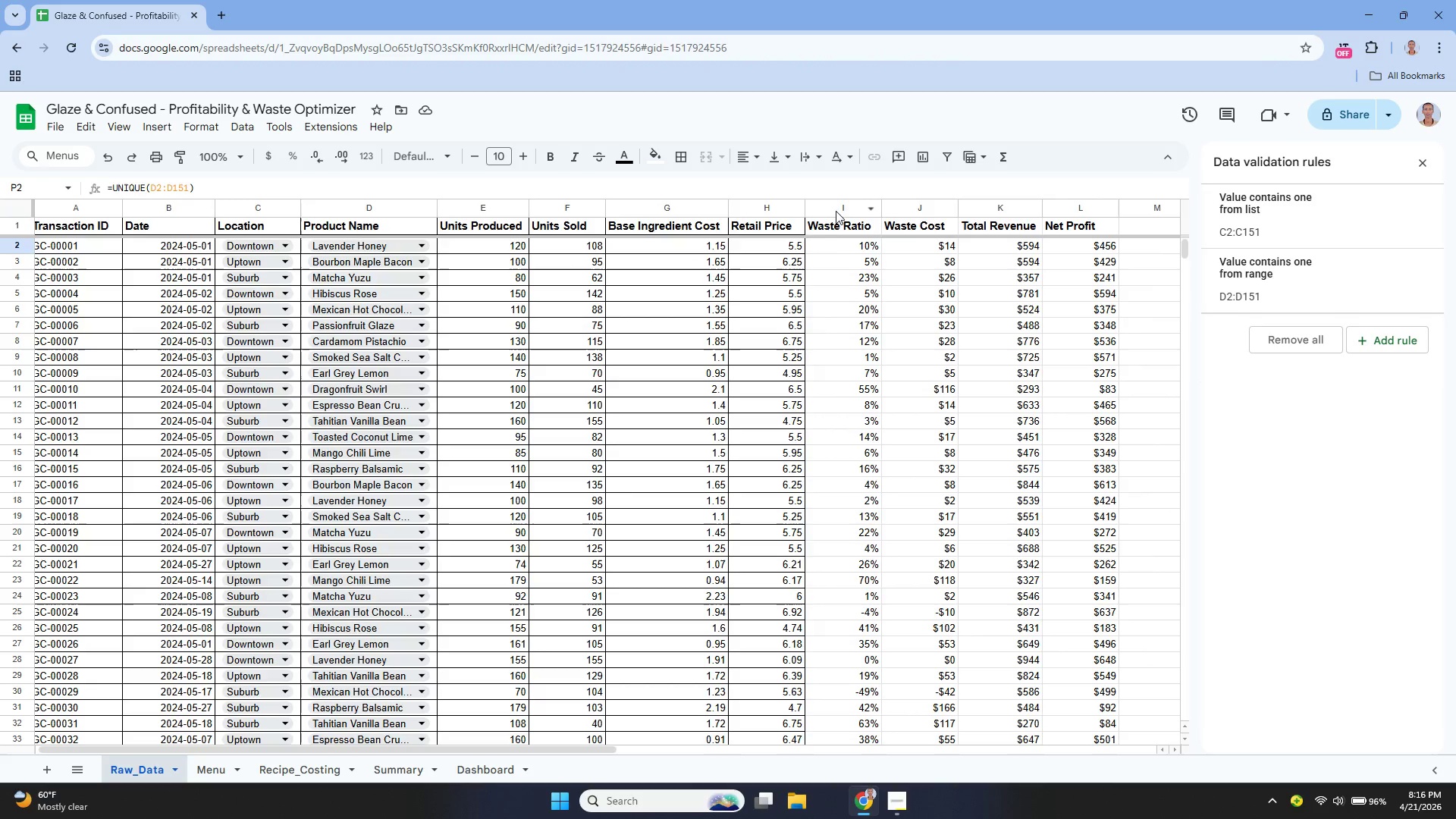 
left_click_drag(start_coordinate=[832, 222], to_coordinate=[962, 647])
 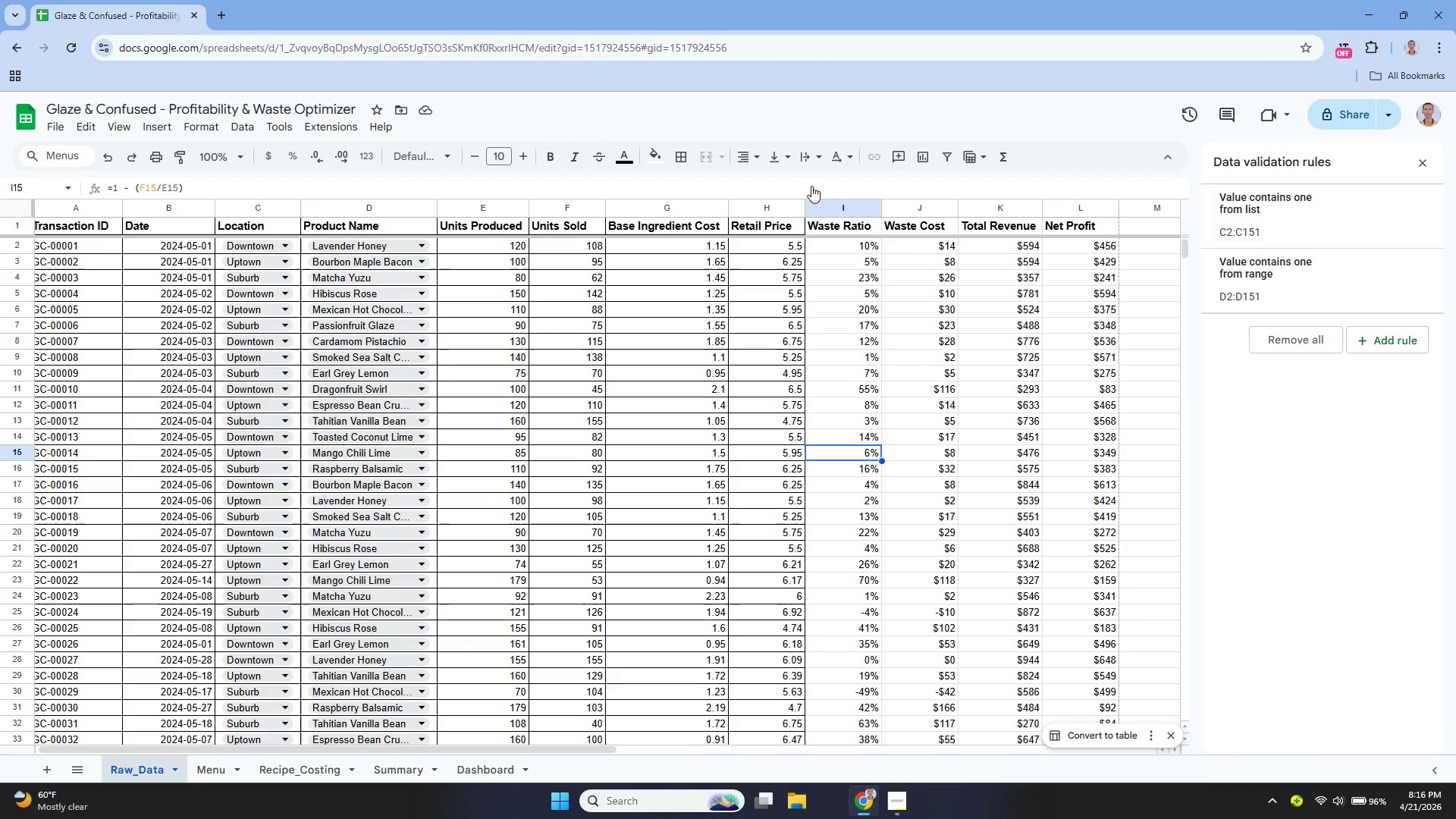 
left_click_drag(start_coordinate=[820, 230], to_coordinate=[1084, 601])
 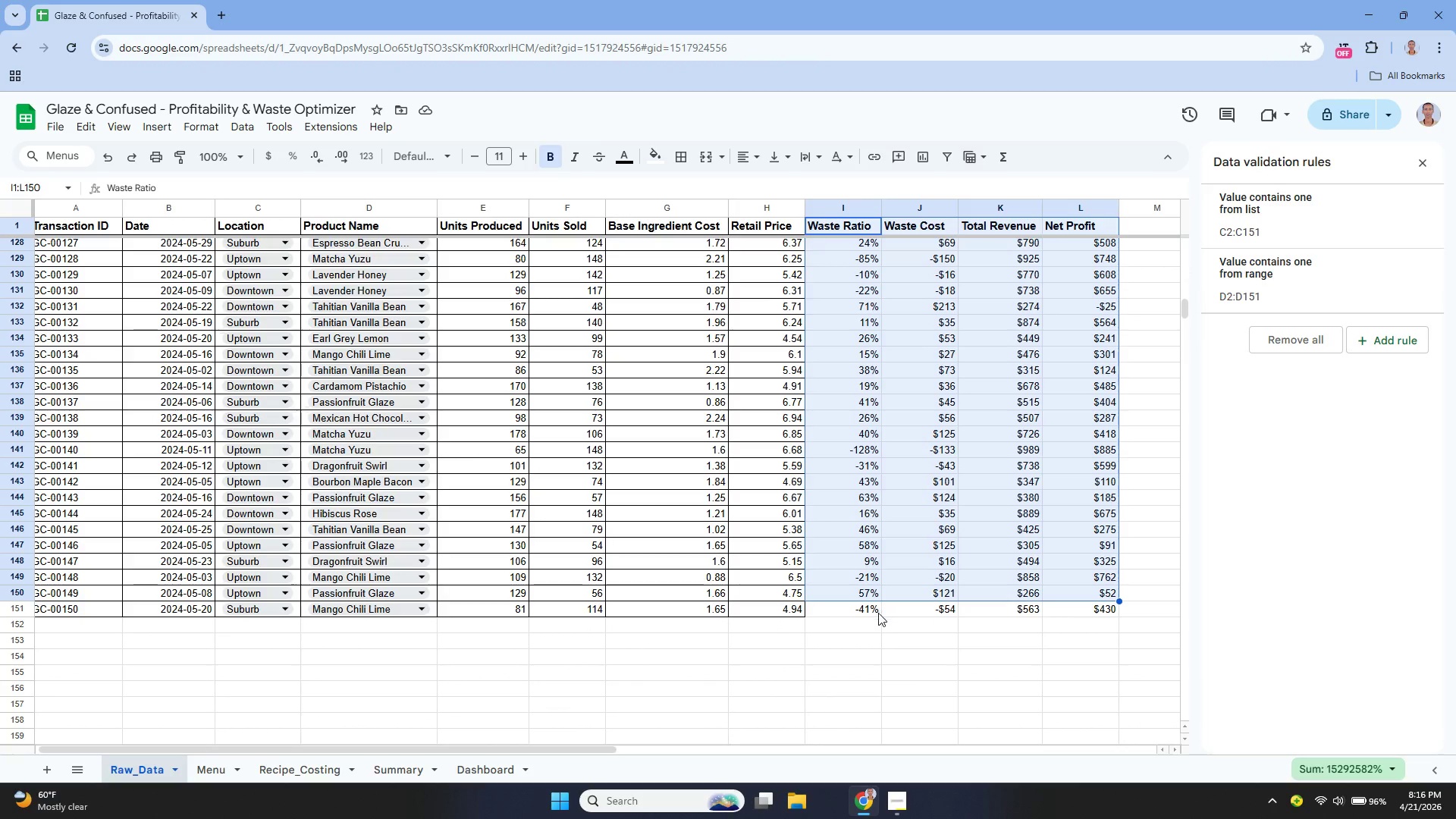 
hold_key(key=ControlLeft, duration=2.48)
left_click_drag(start_coordinate=[866, 610], to_coordinate=[1109, 600])
 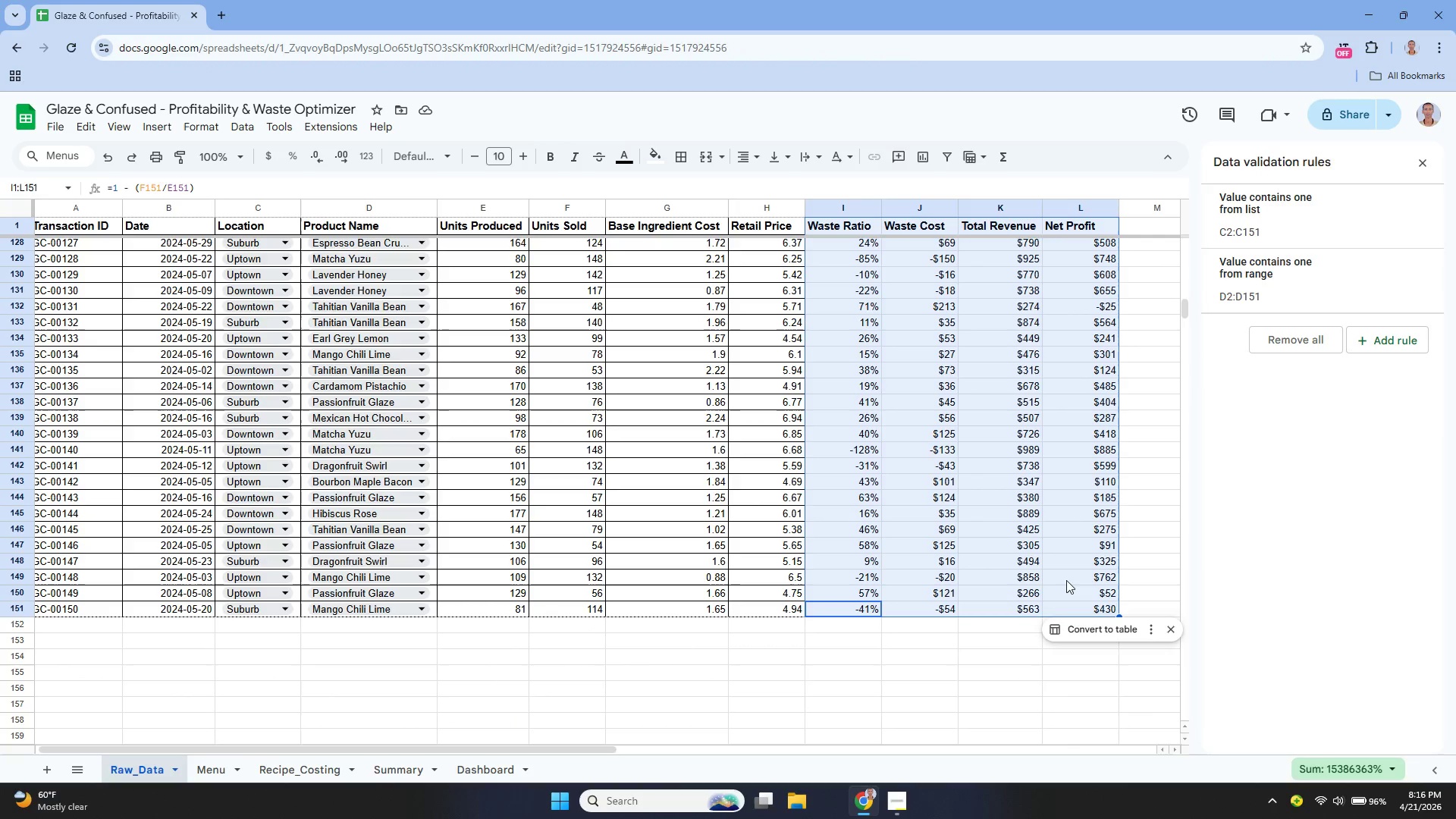 
scroll: coordinate [937, 573], scroll_direction: up, amount: 41.0
 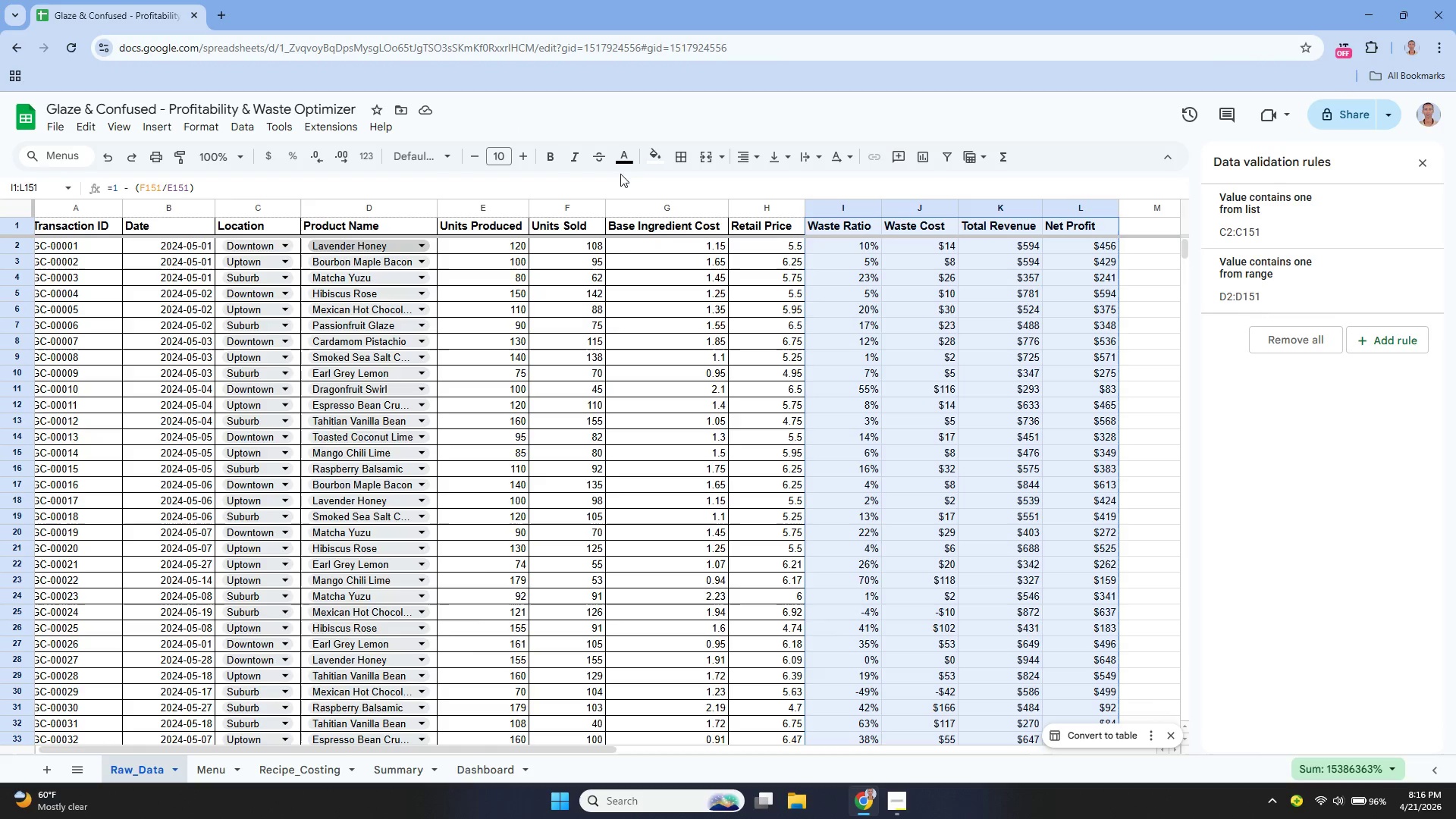 
left_click([682, 168])
 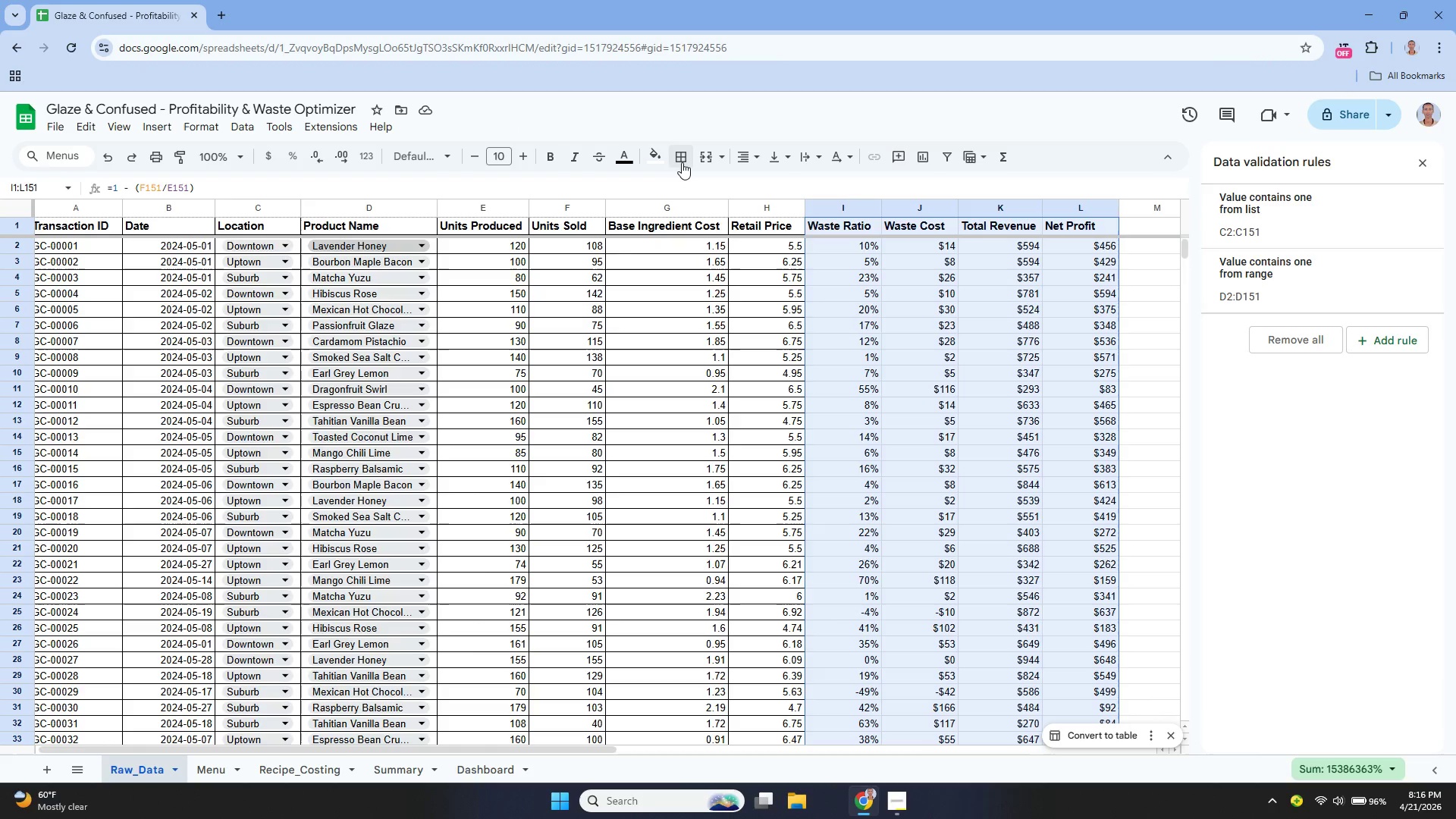 
left_click([682, 162])
 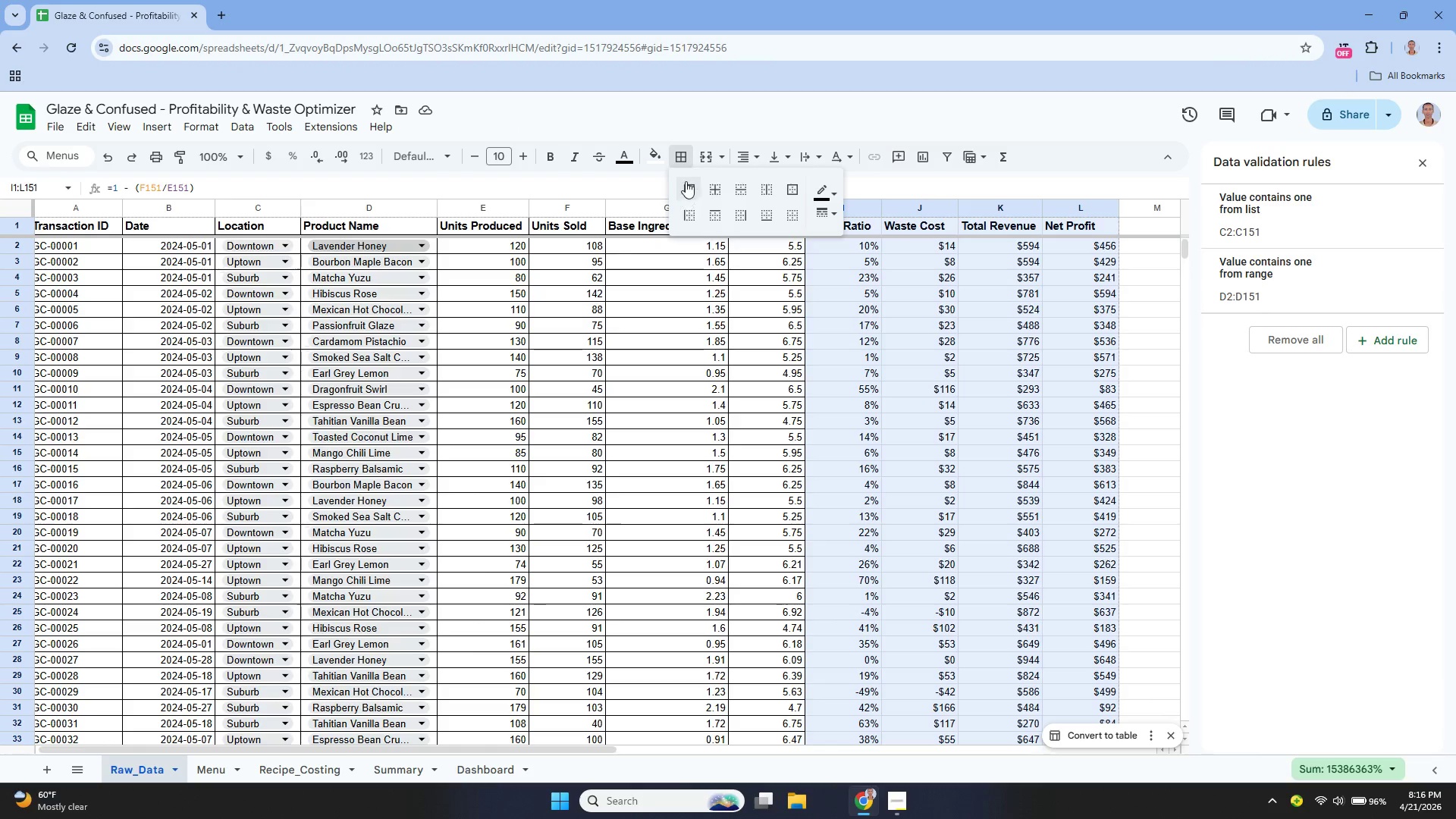 
left_click_drag(start_coordinate=[686, 182], to_coordinate=[686, 186])
 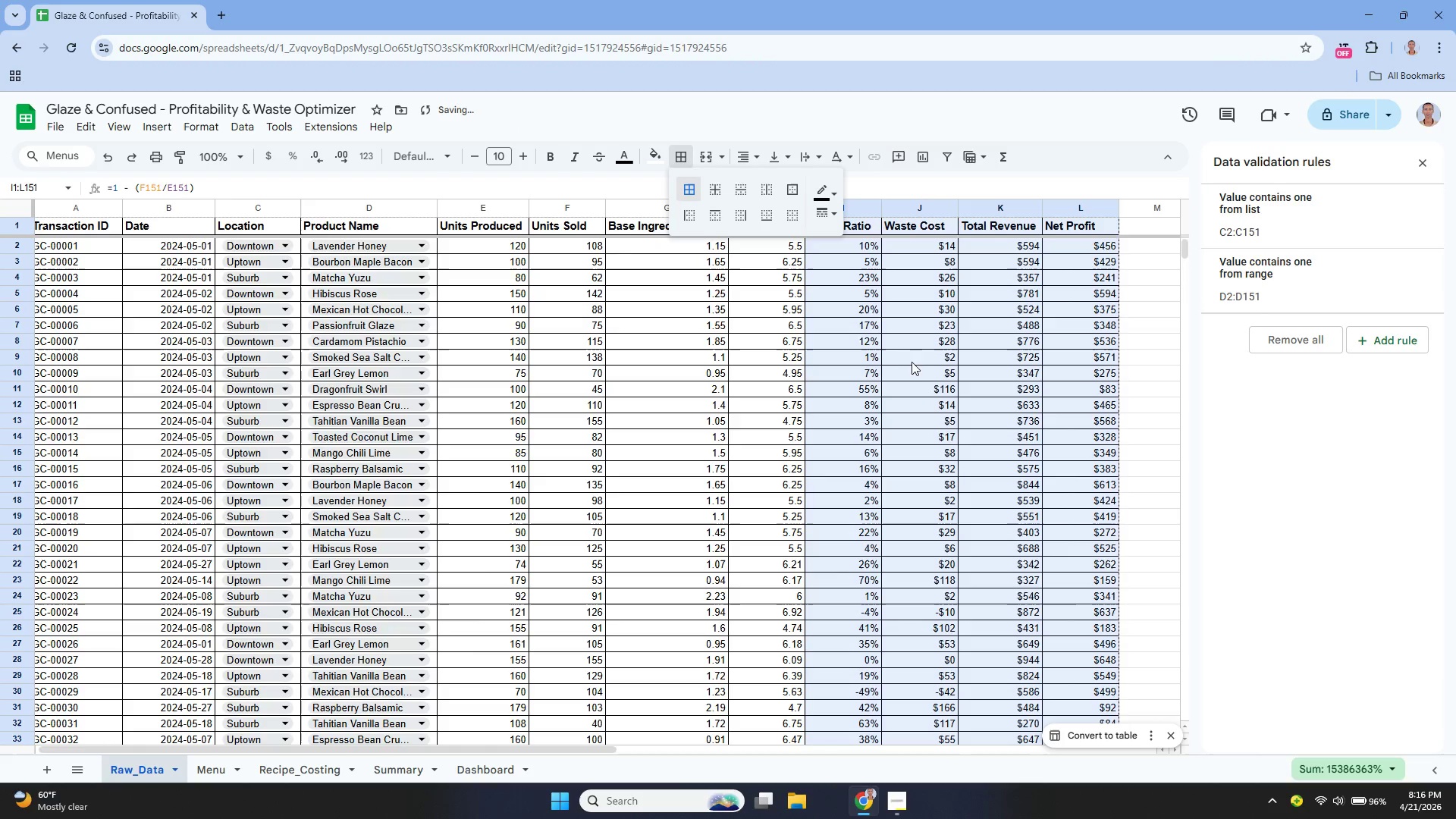 
scroll: coordinate [912, 325], scroll_direction: down, amount: 24.0
 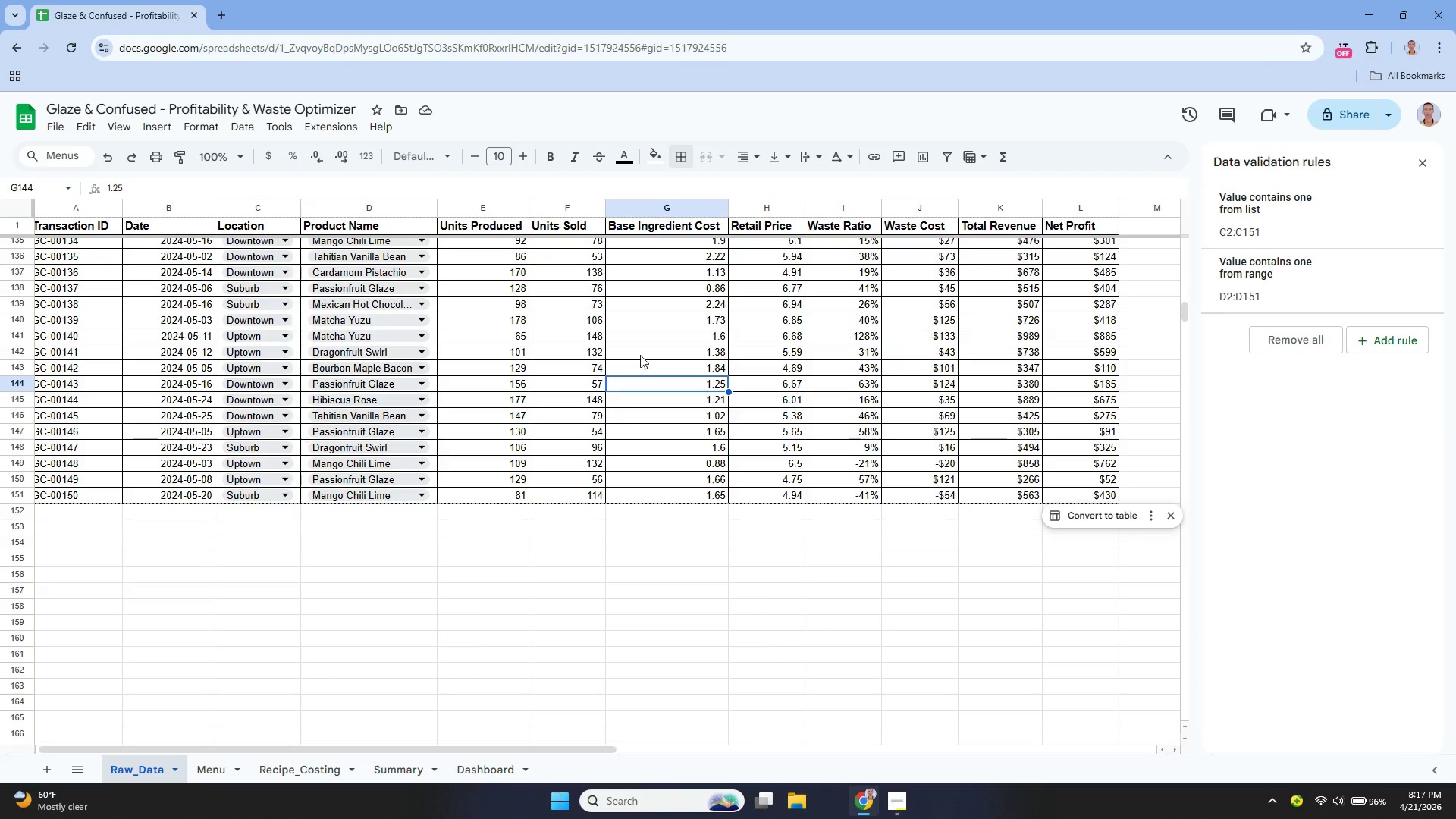 
scroll: coordinate [377, 642], scroll_direction: up, amount: 22.0
 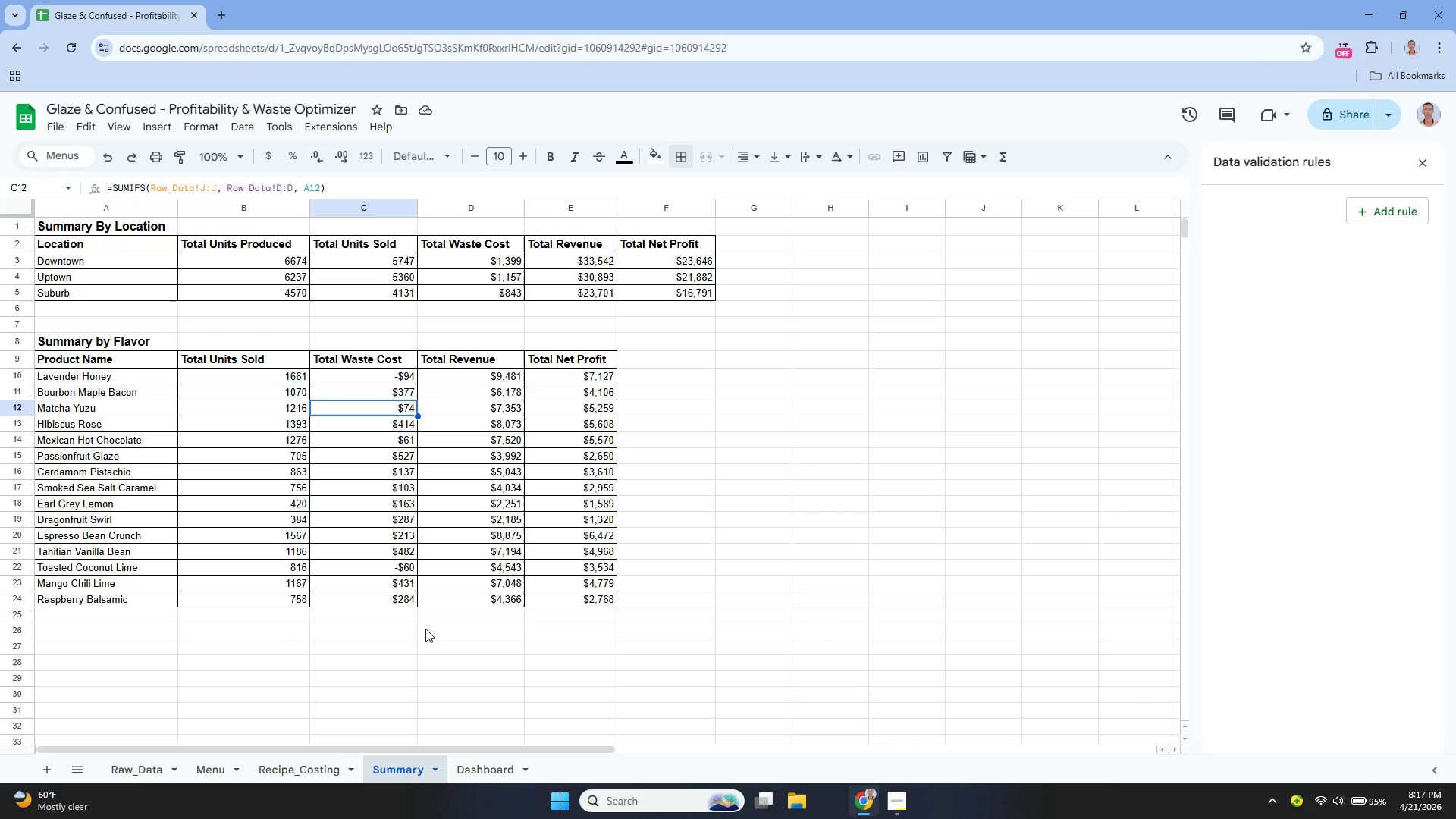 
wait(17.49)
 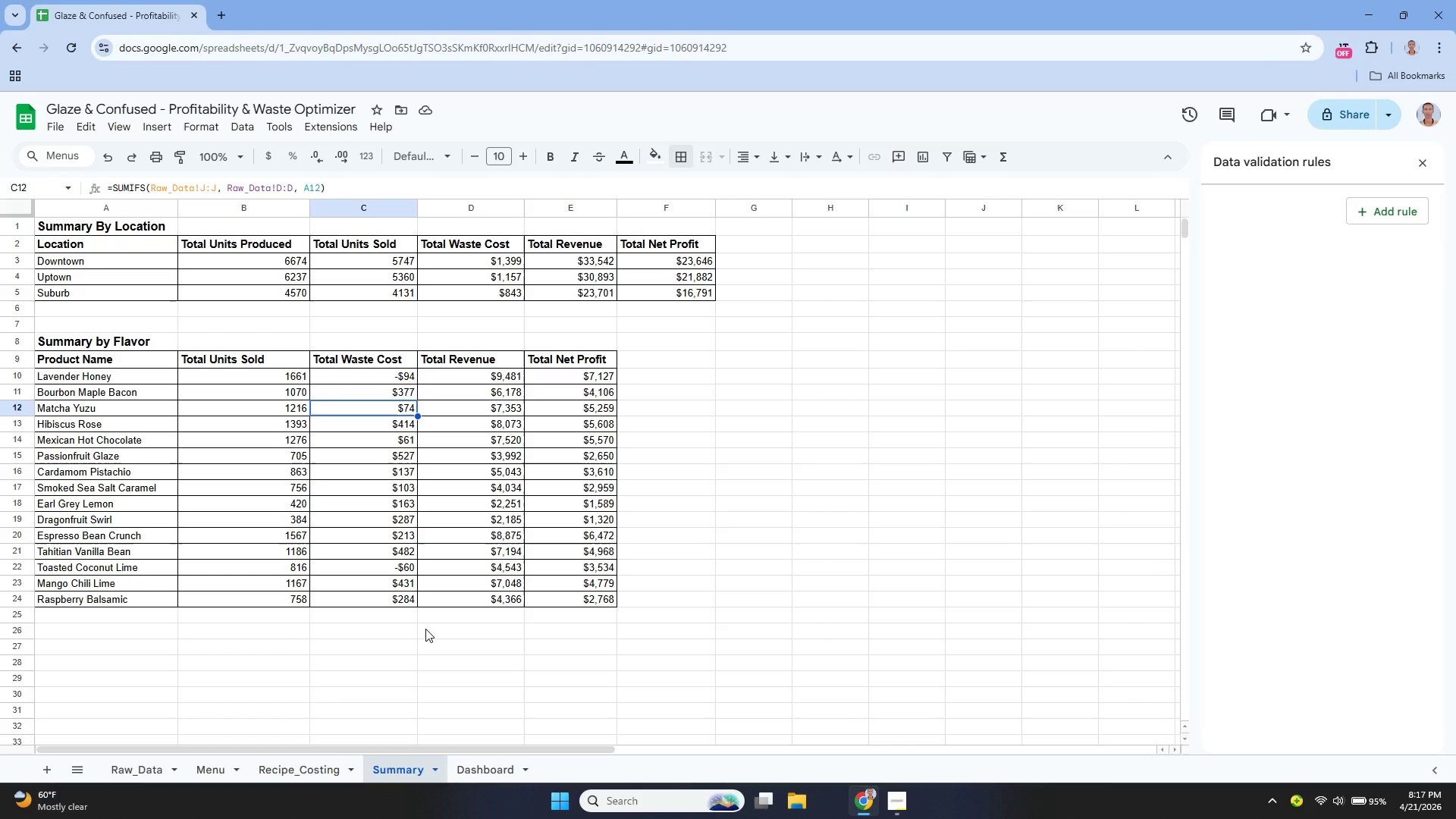 
left_click([212, 783])
 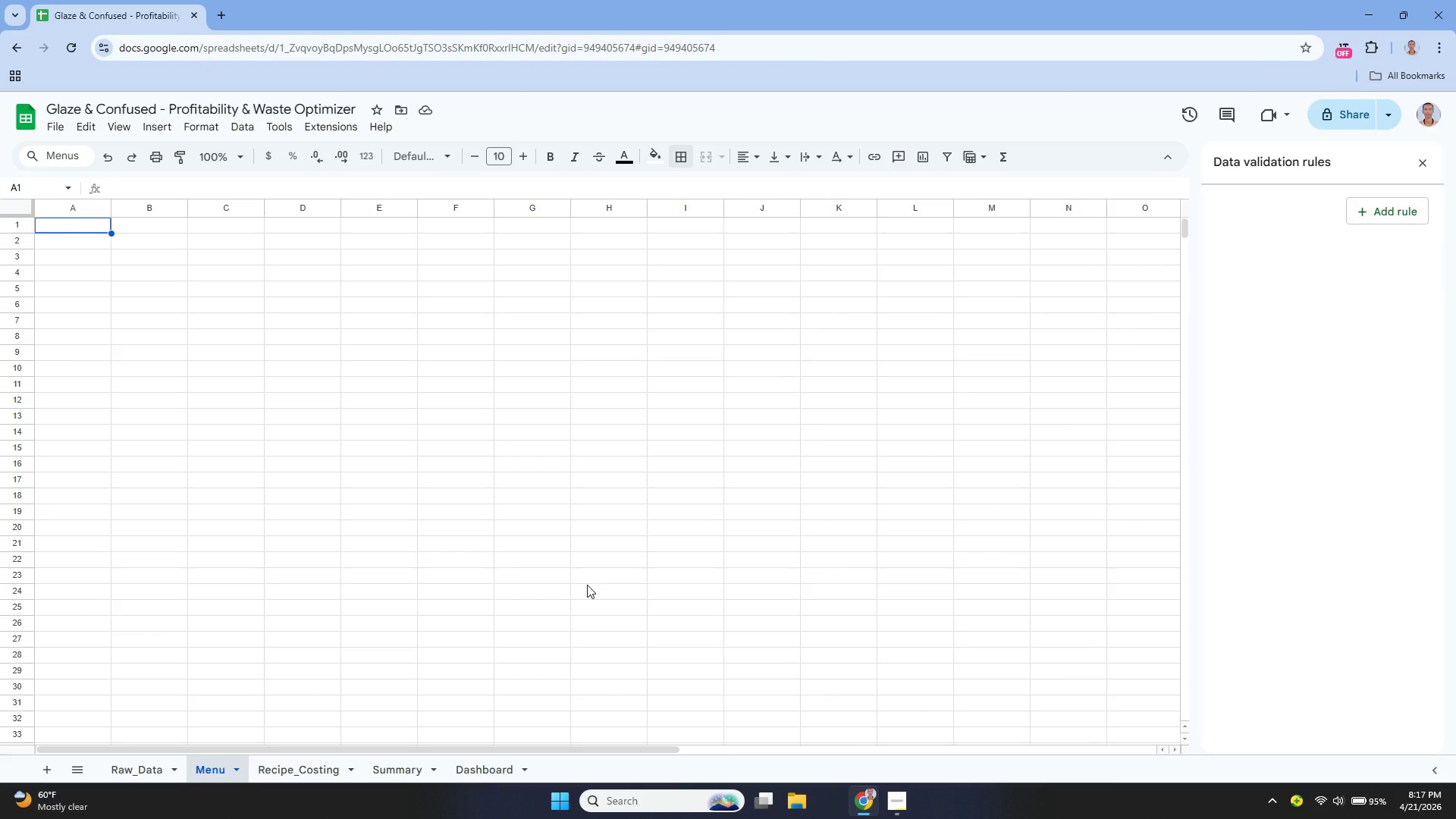 
key(Enter)
 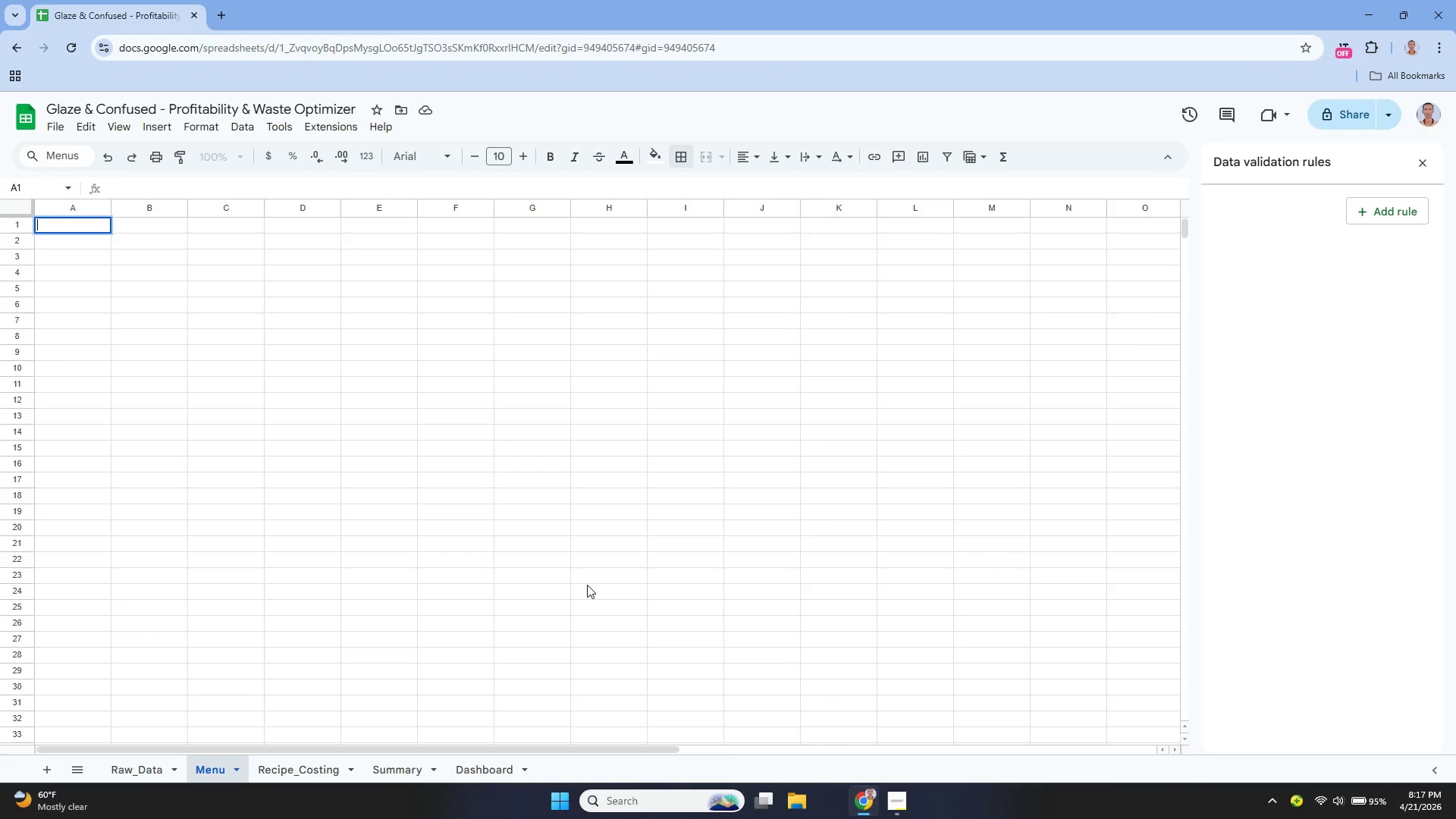 
hold_key(key=ShiftLeft, duration=1.08)
 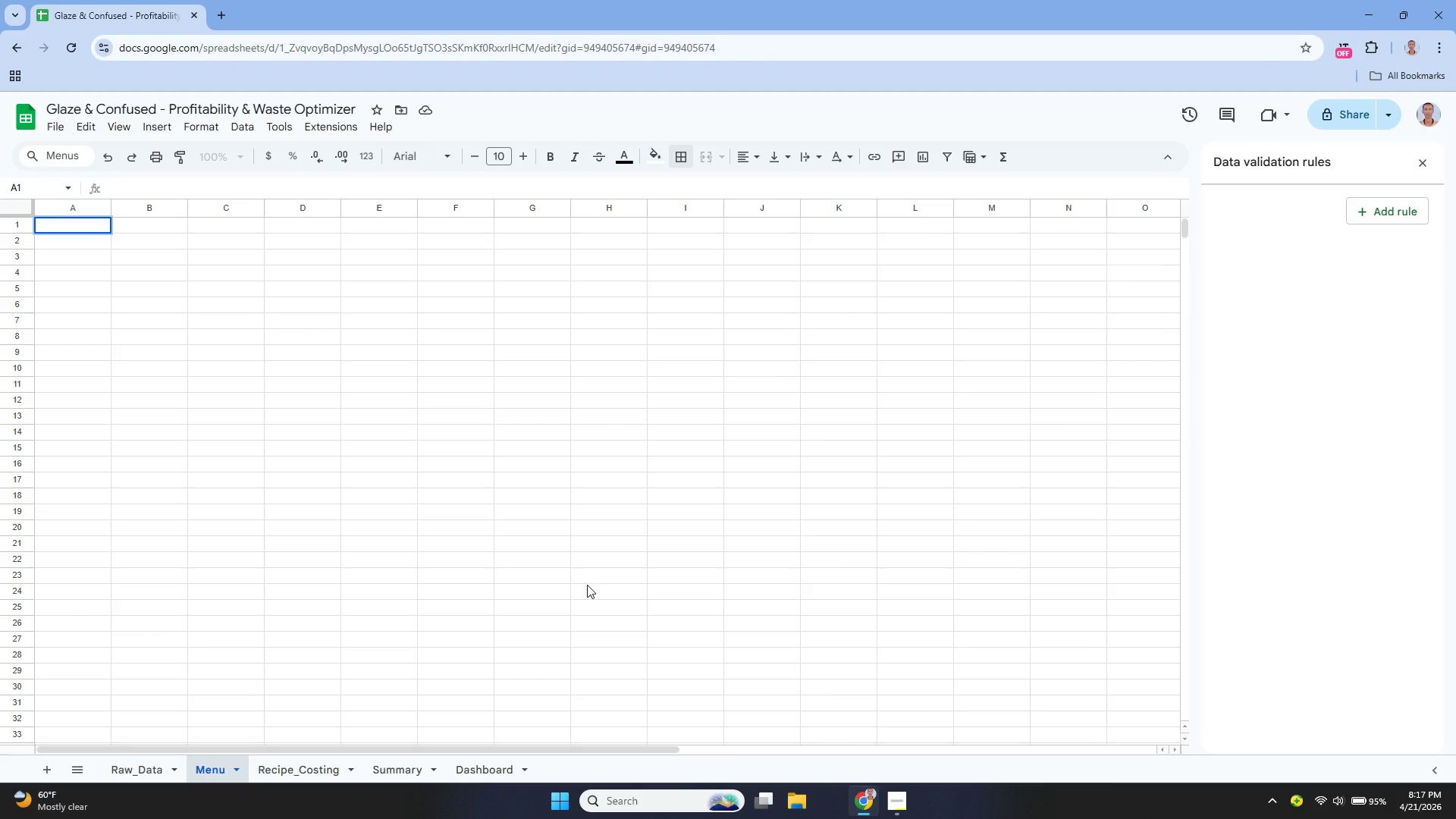 
hold_key(key=ShiftLeft, duration=0.44)
 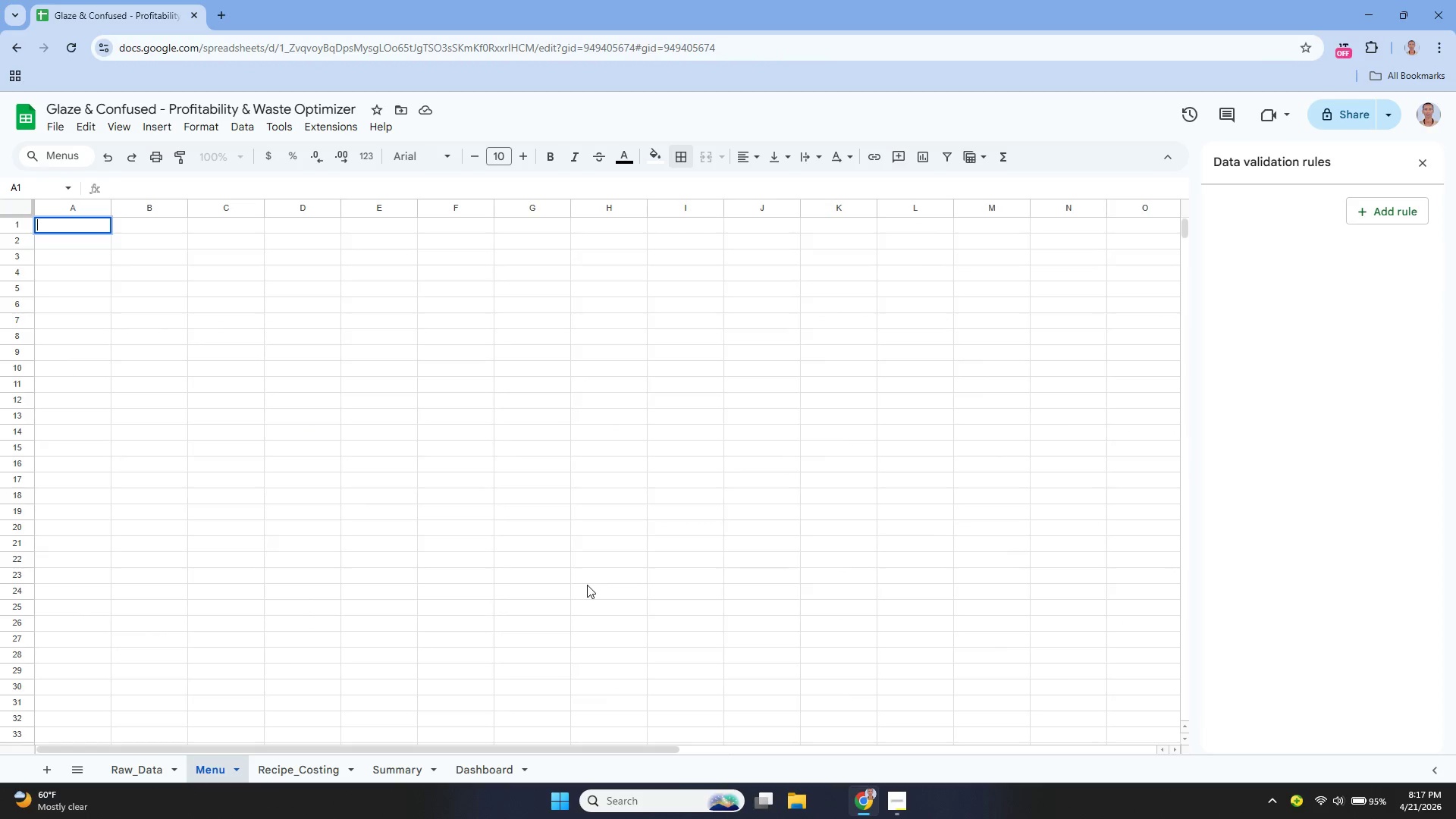 
type(Glaze)
 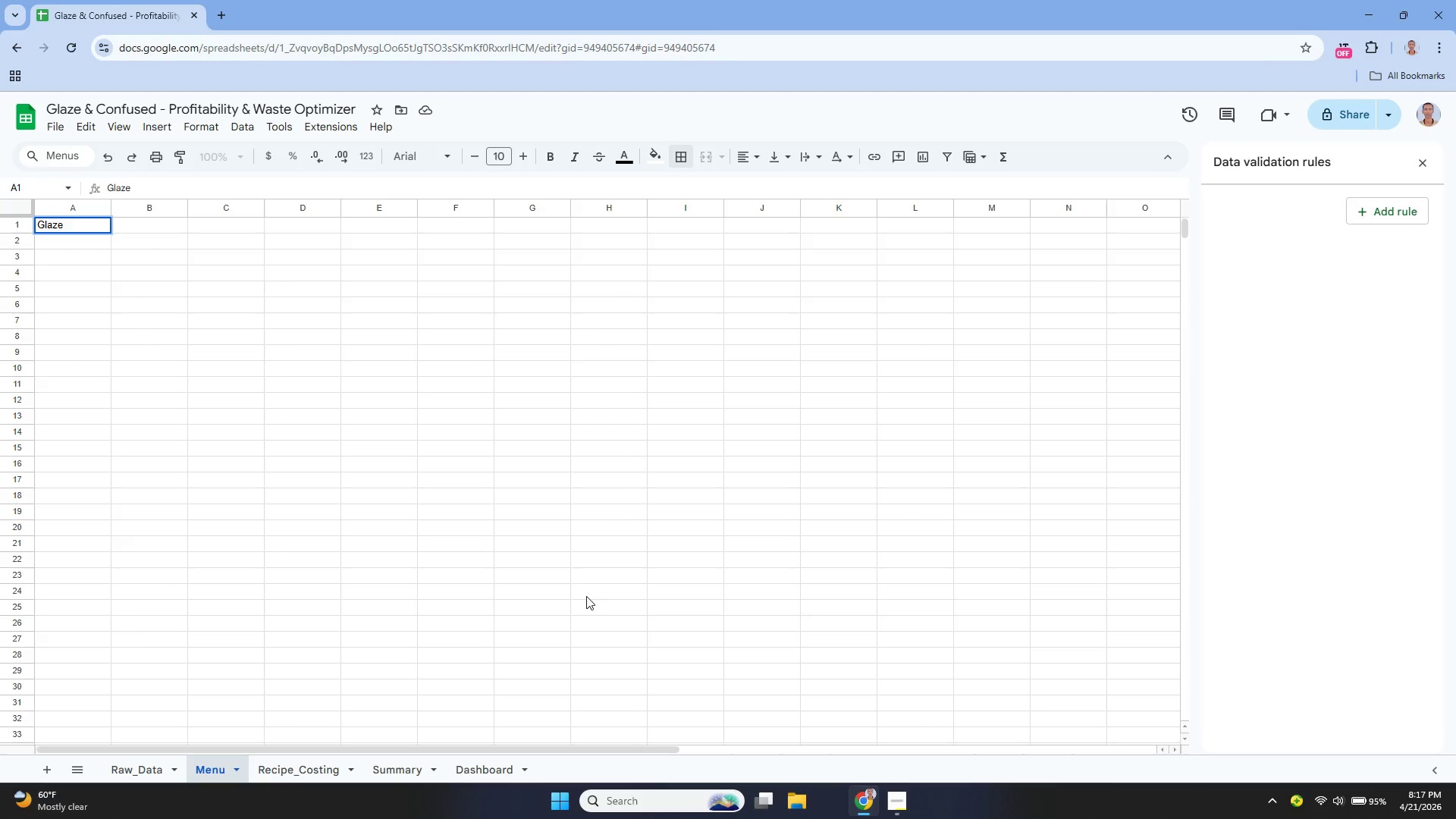 
key(Backspace)
key(Backspace)
type(zw )
key(Backspace)
type(e)
key(Backspace)
key(Backspace)
type(e and Confused - Navigation)
 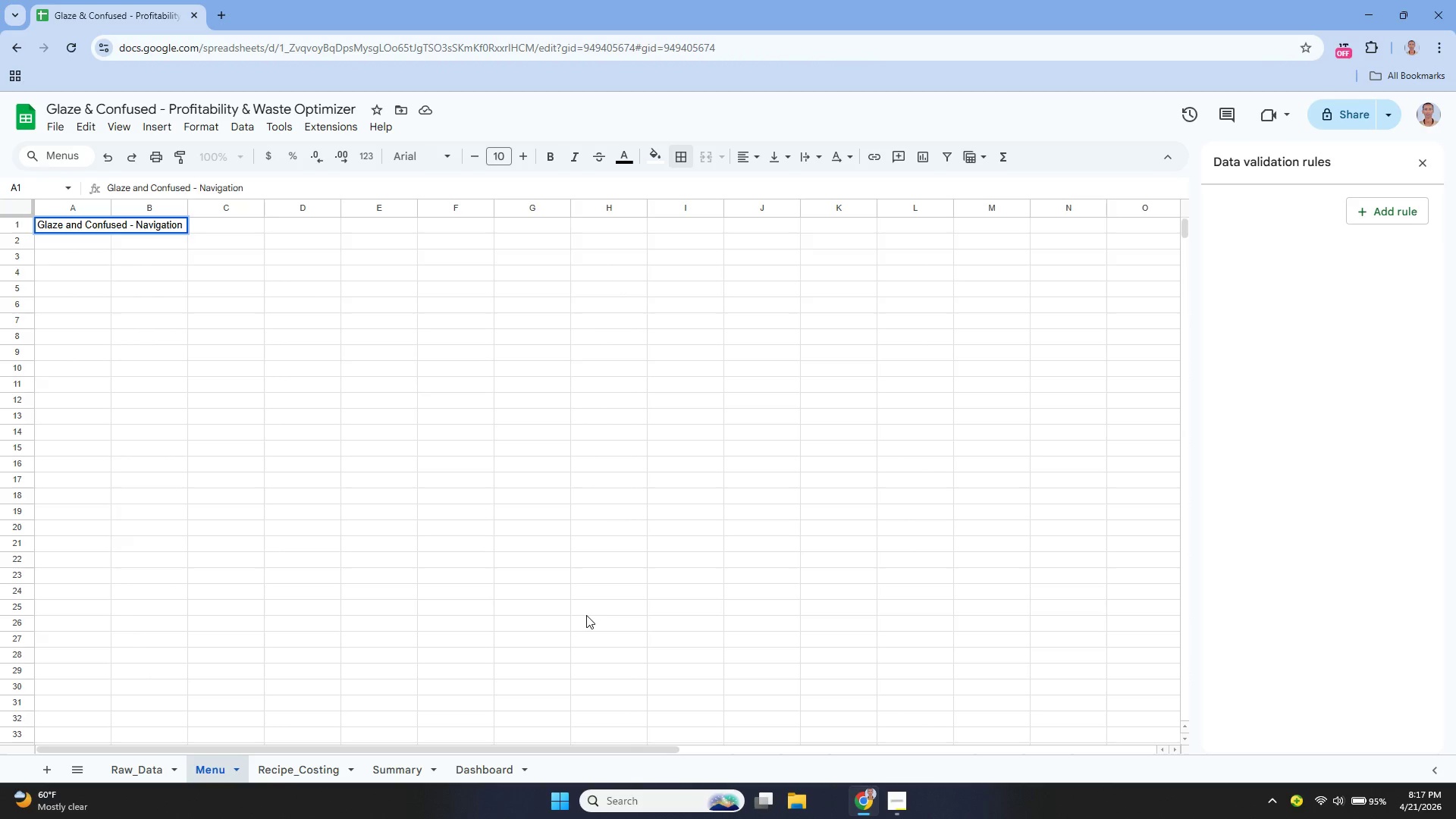 
type( Menu)
key(Tab)
 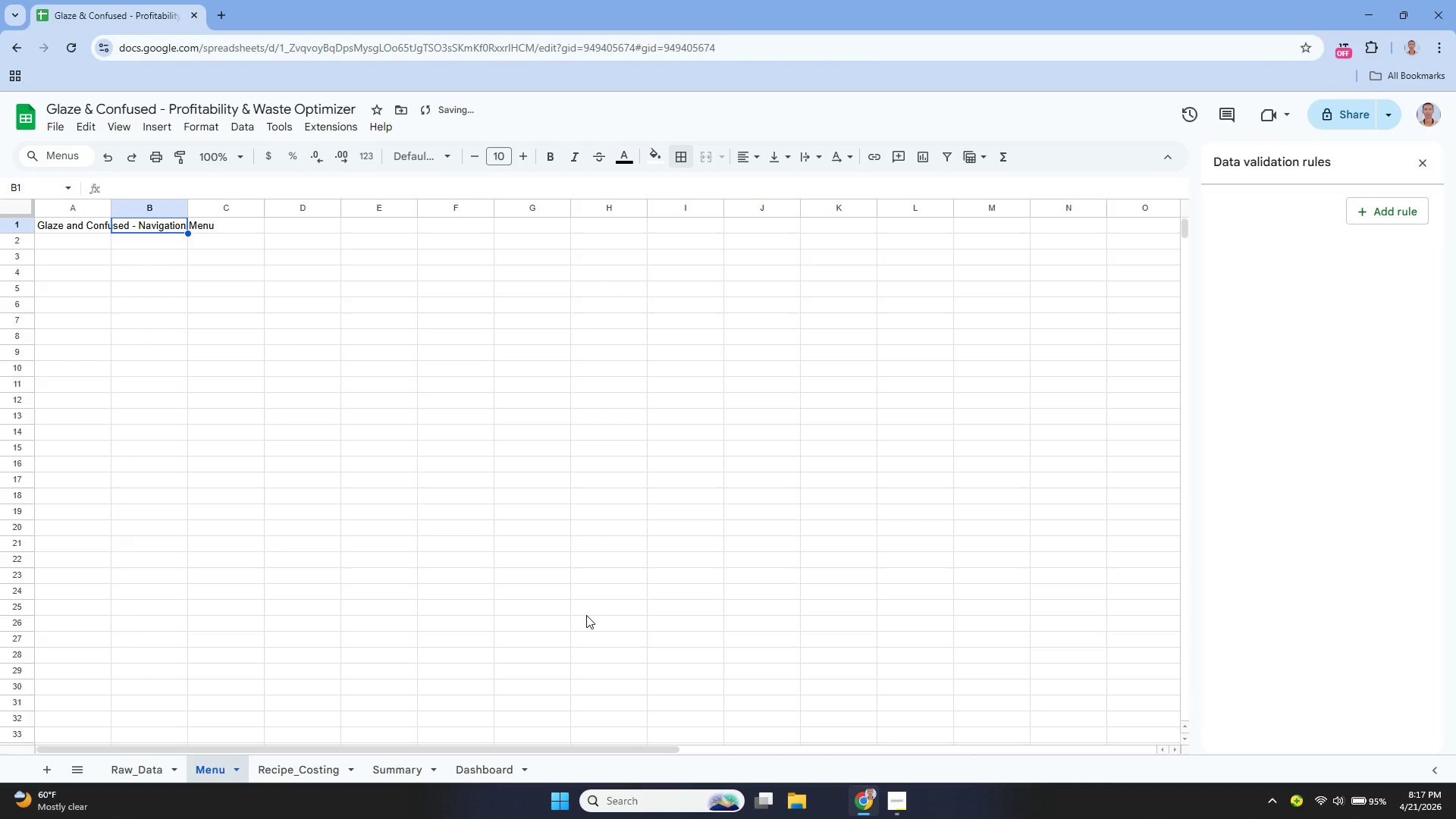 
key(ArrowLeft)
 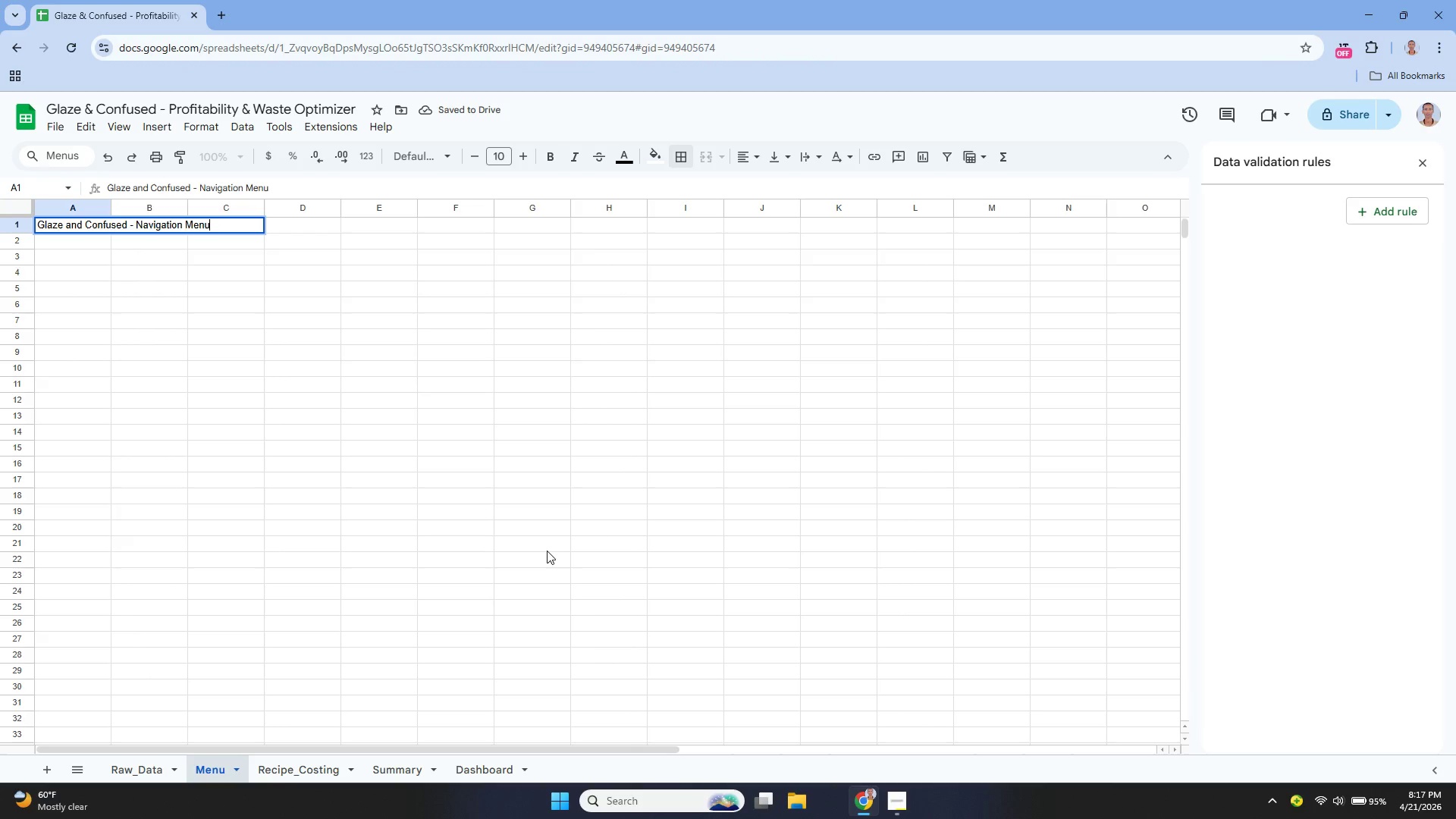 
key(Enter)
 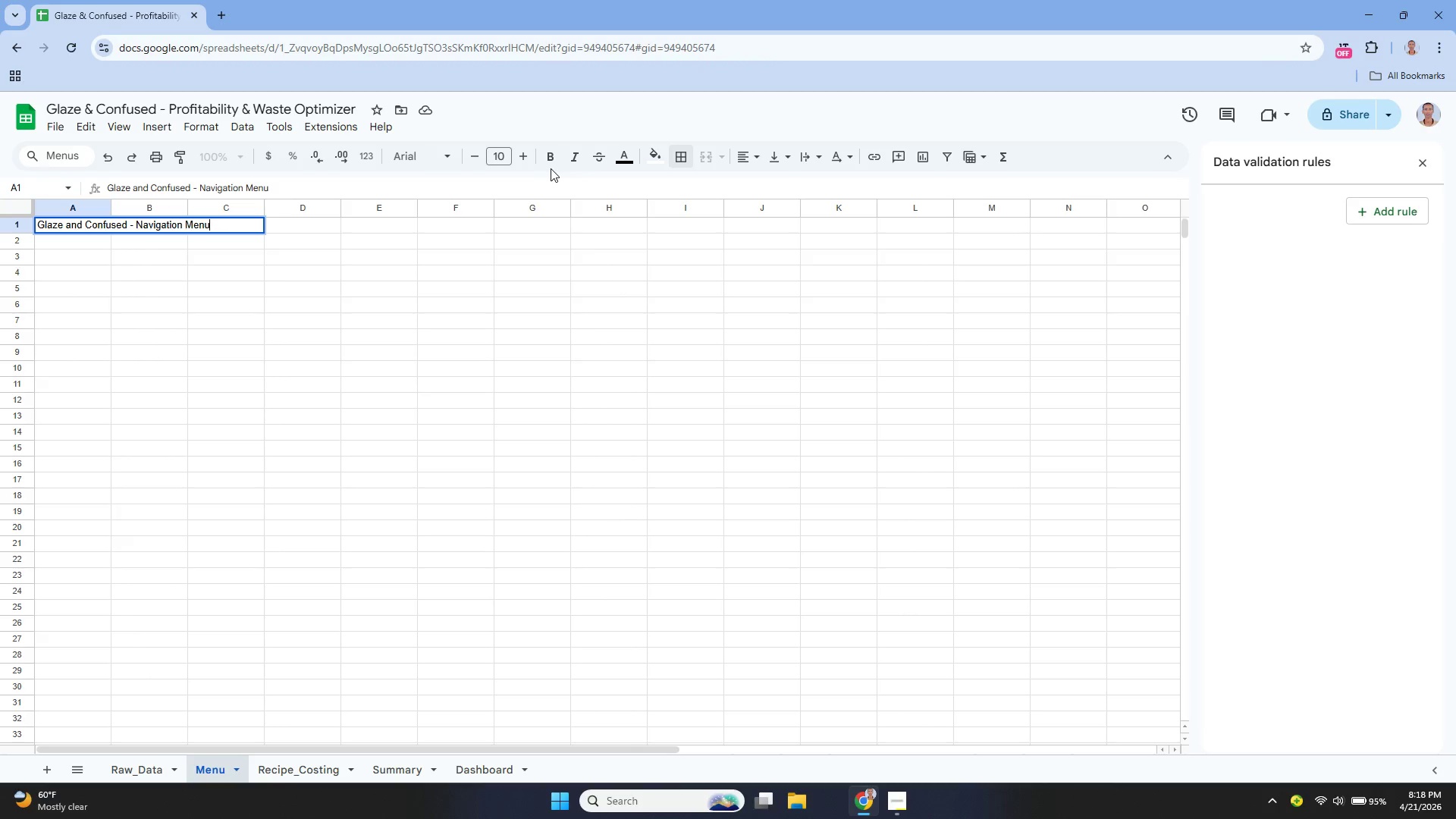 
wait(15.53)
 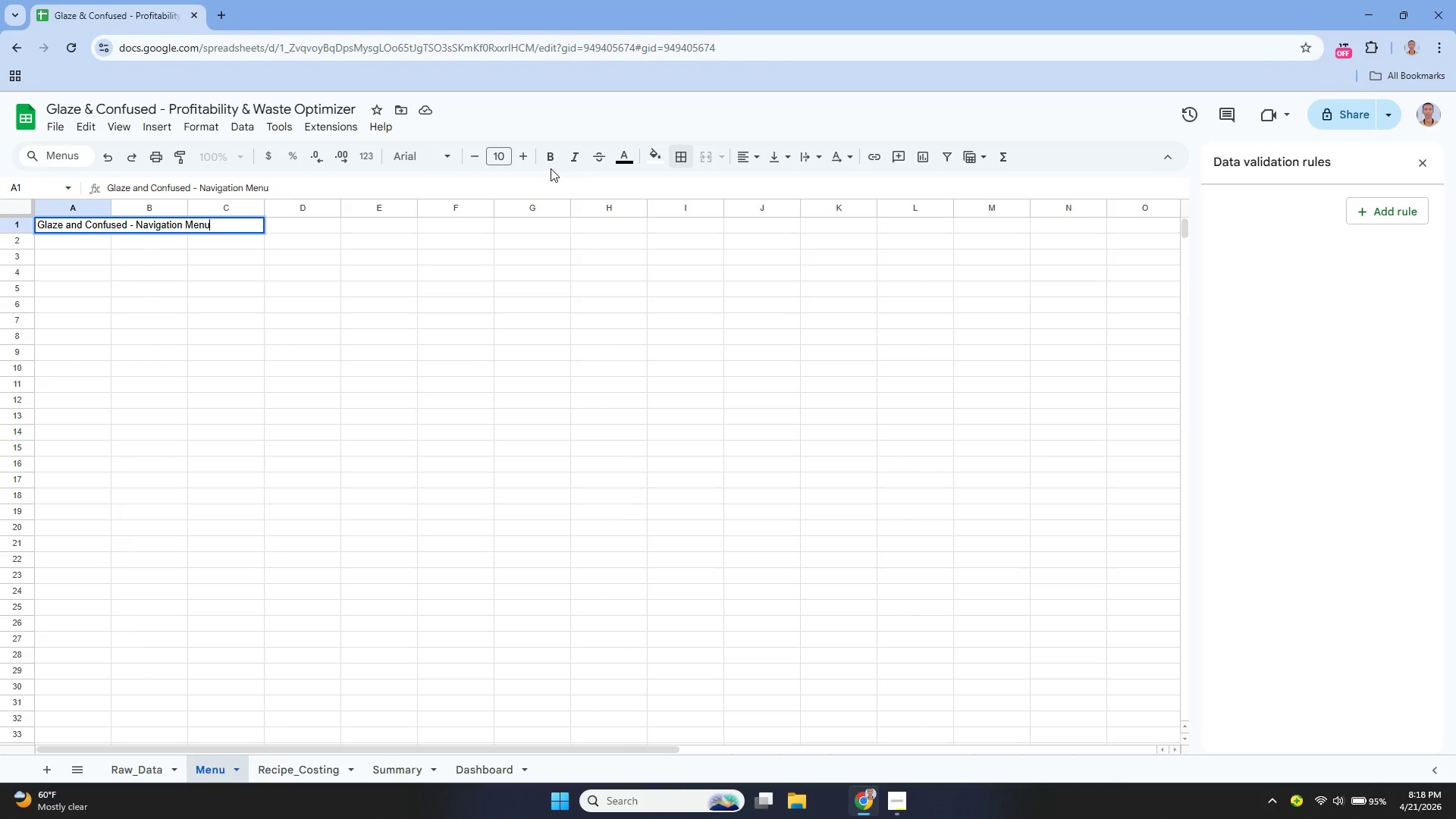 
left_click_drag(start_coordinate=[189, 245], to_coordinate=[150, 248])
 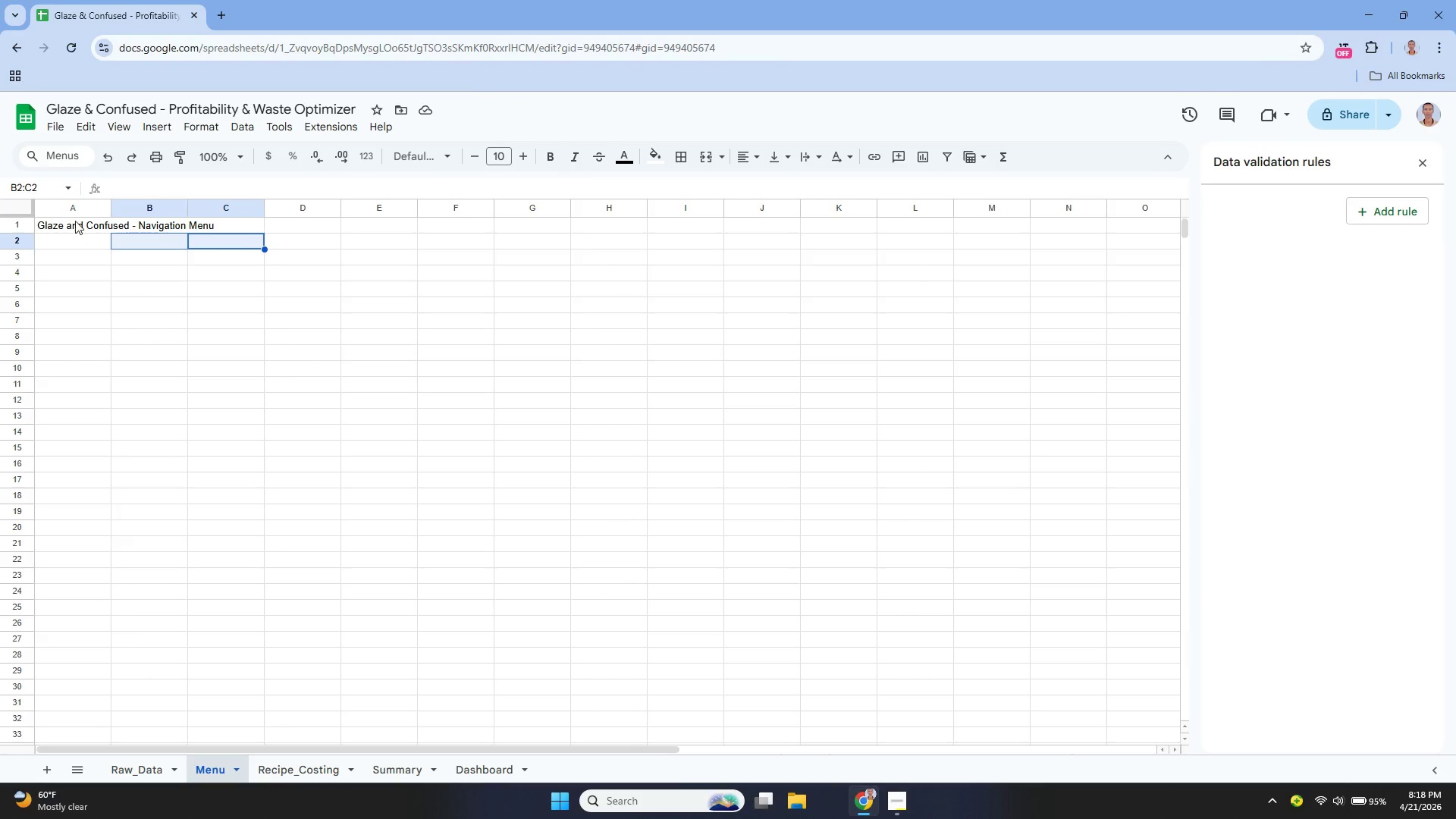 
left_click([75, 221])
 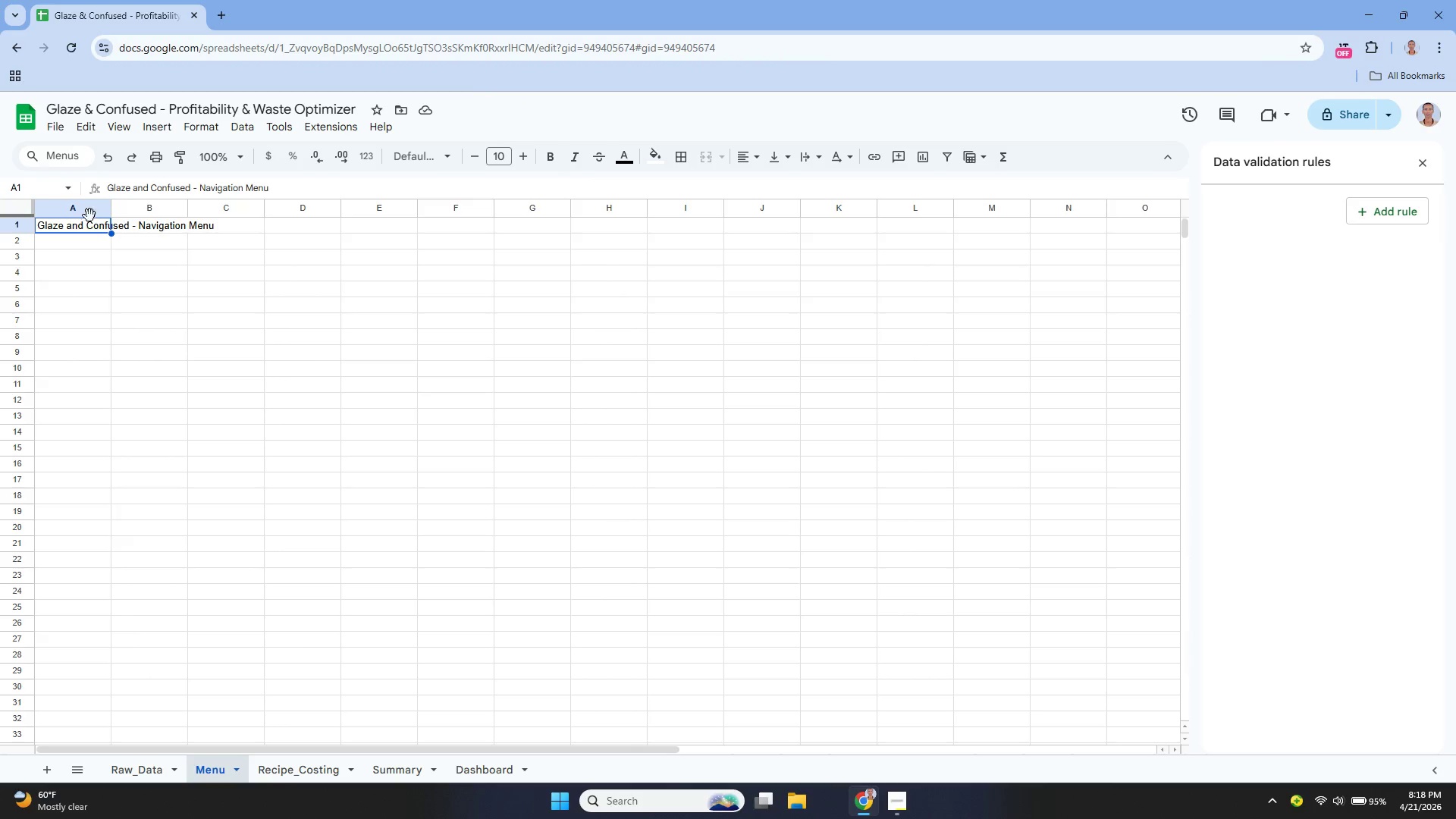 
left_click_drag(start_coordinate=[79, 225], to_coordinate=[281, 225])
 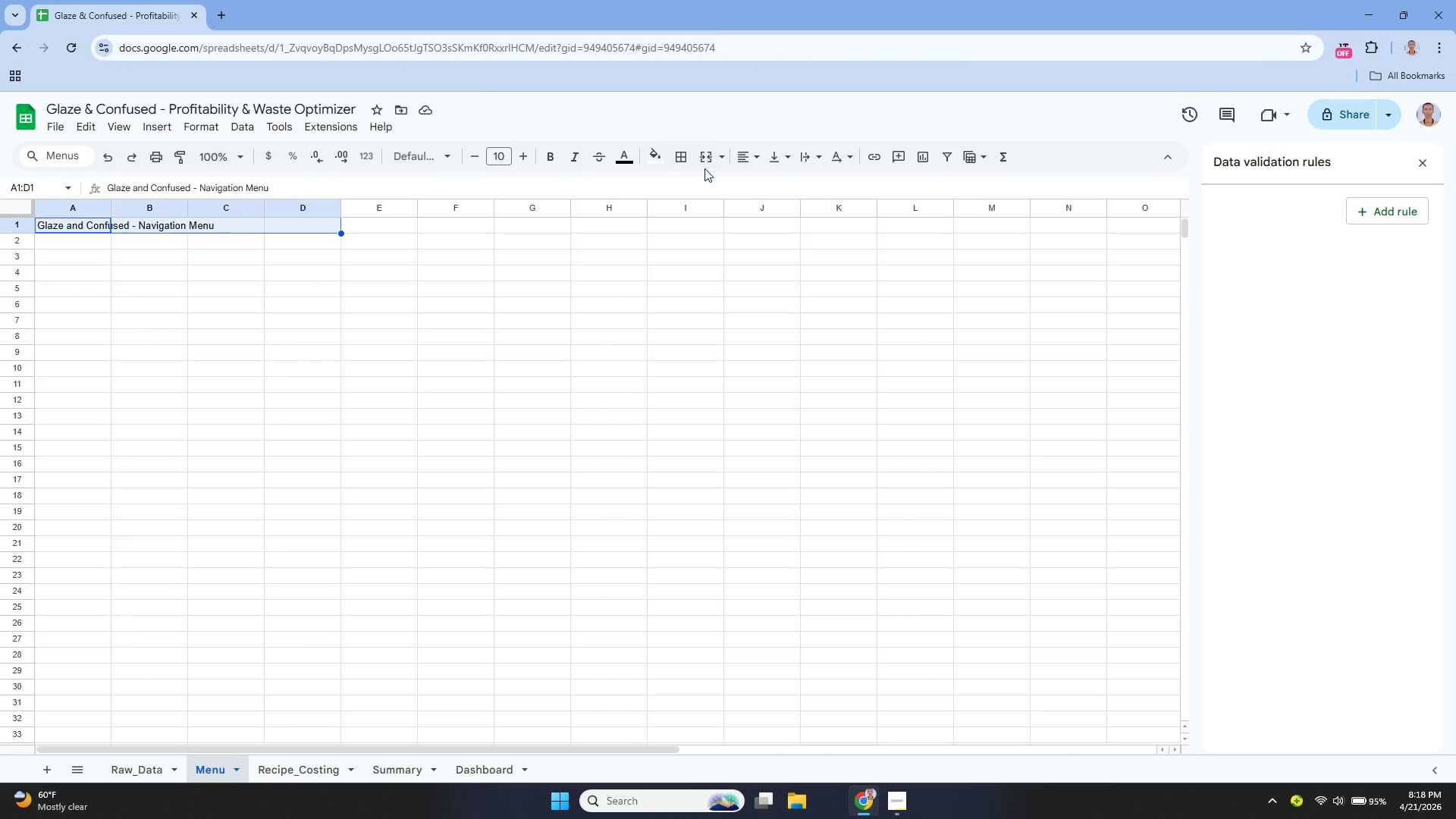 
left_click([706, 165])
 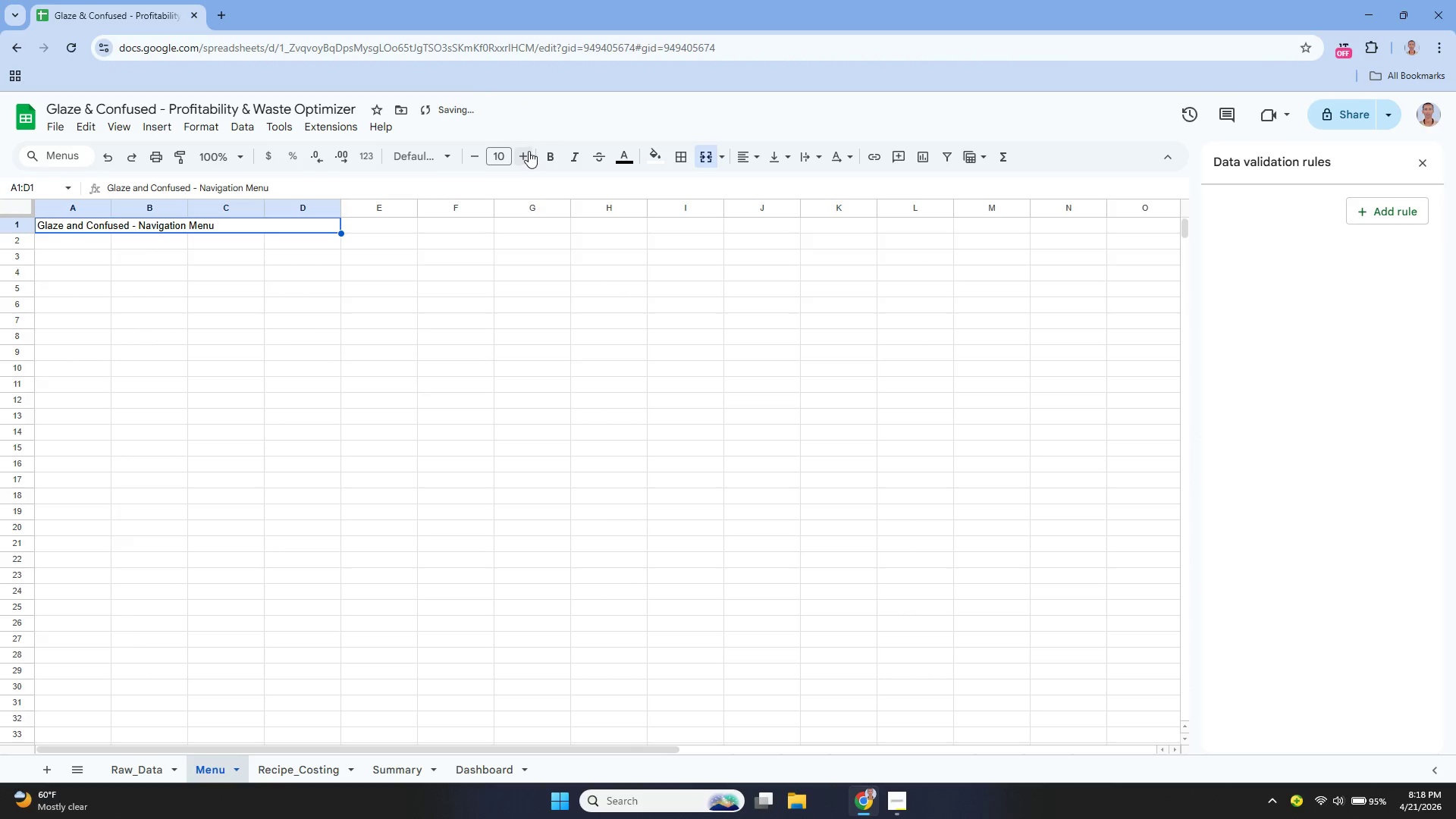 
double_click([529, 151])
 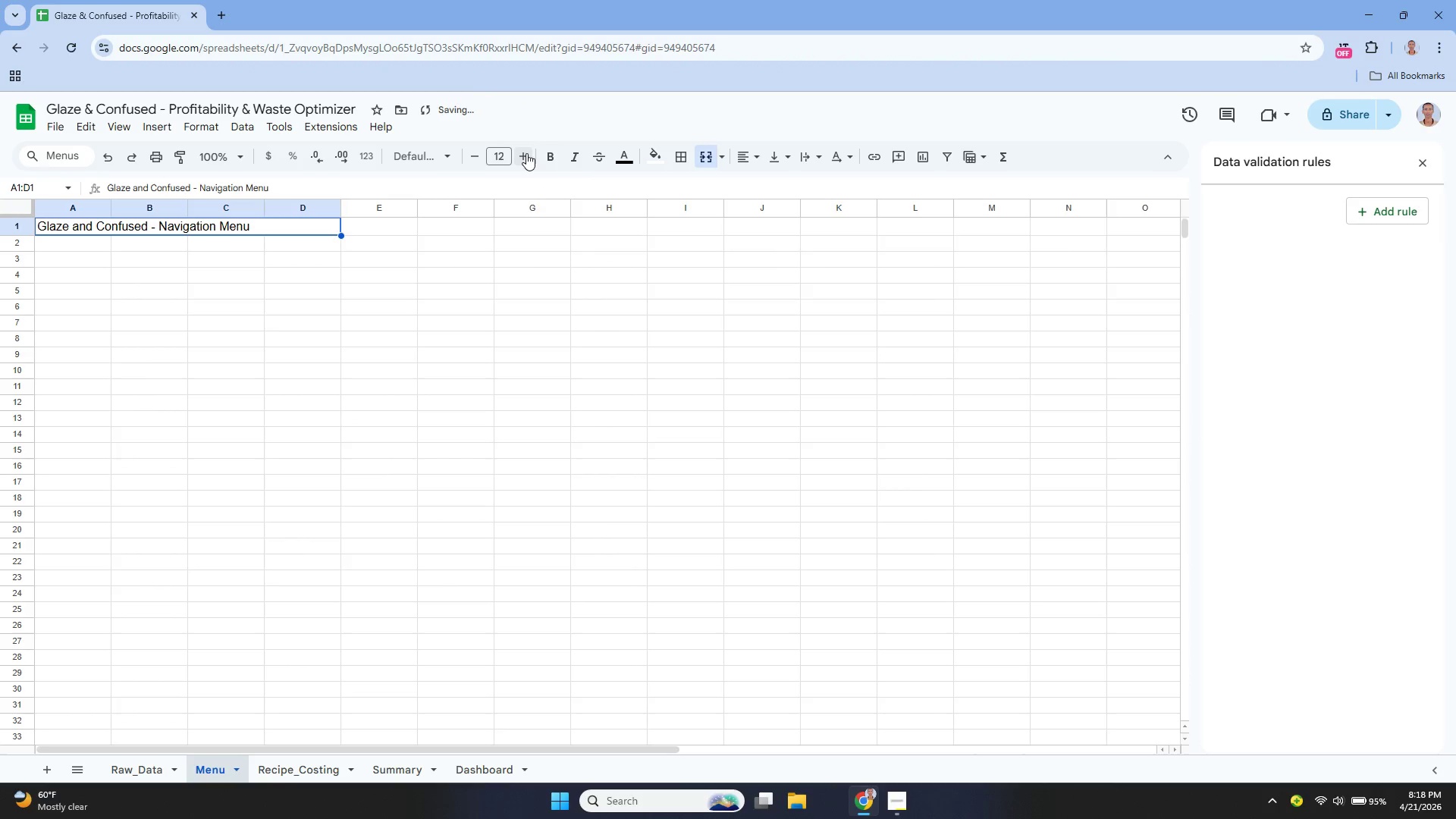 
left_click([526, 153])
 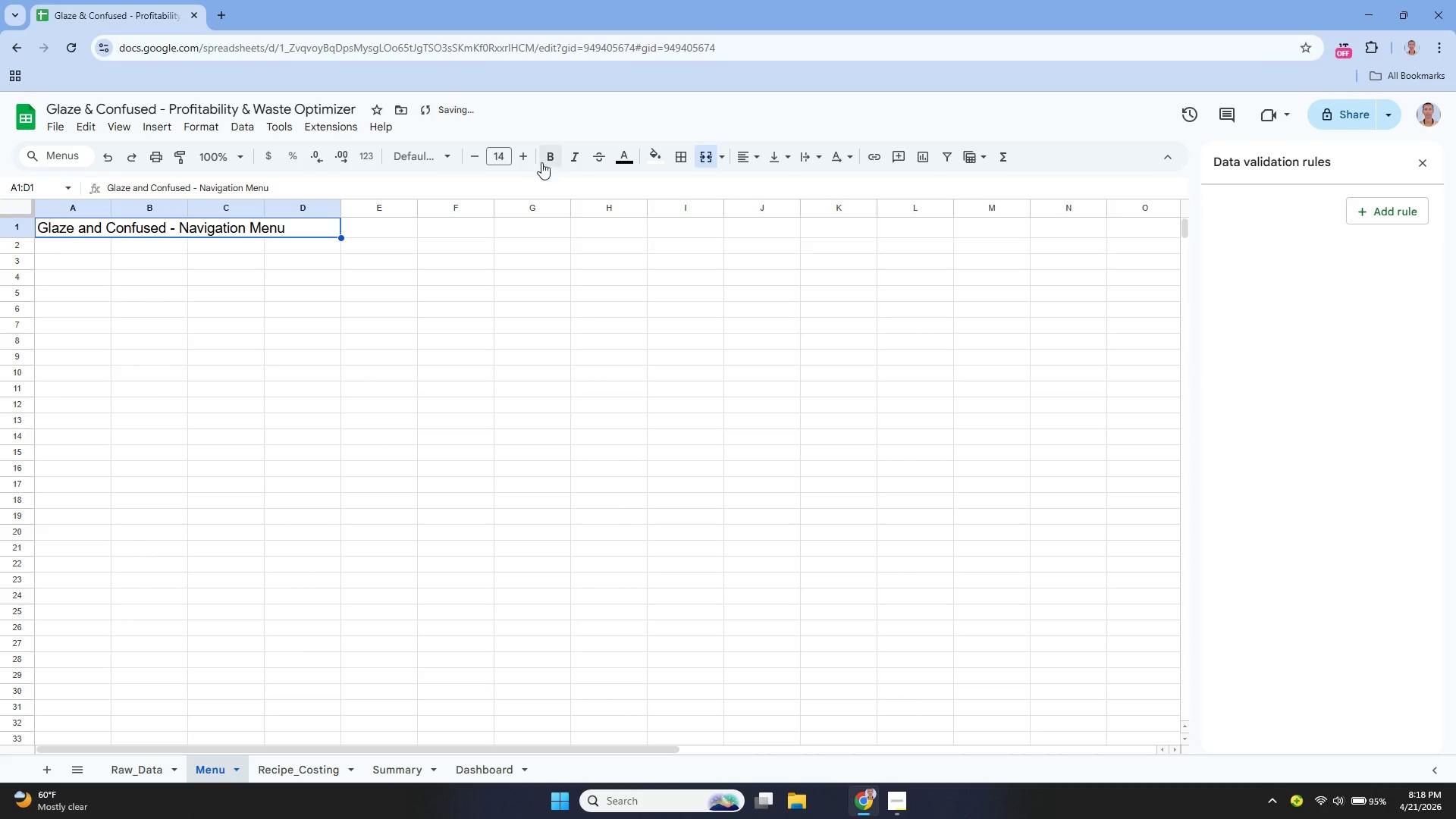 
left_click([548, 156])
 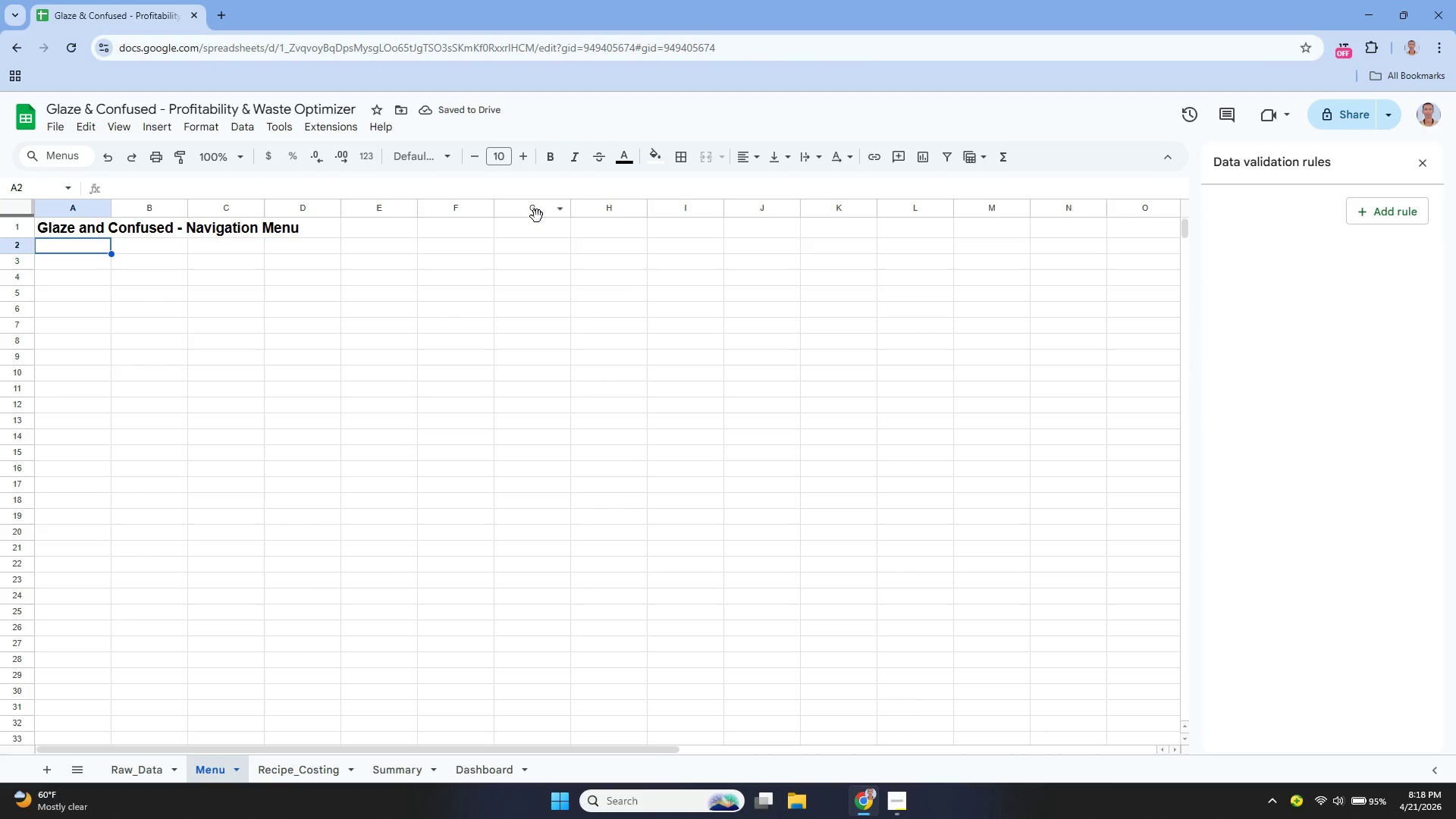 
wait(5.11)
 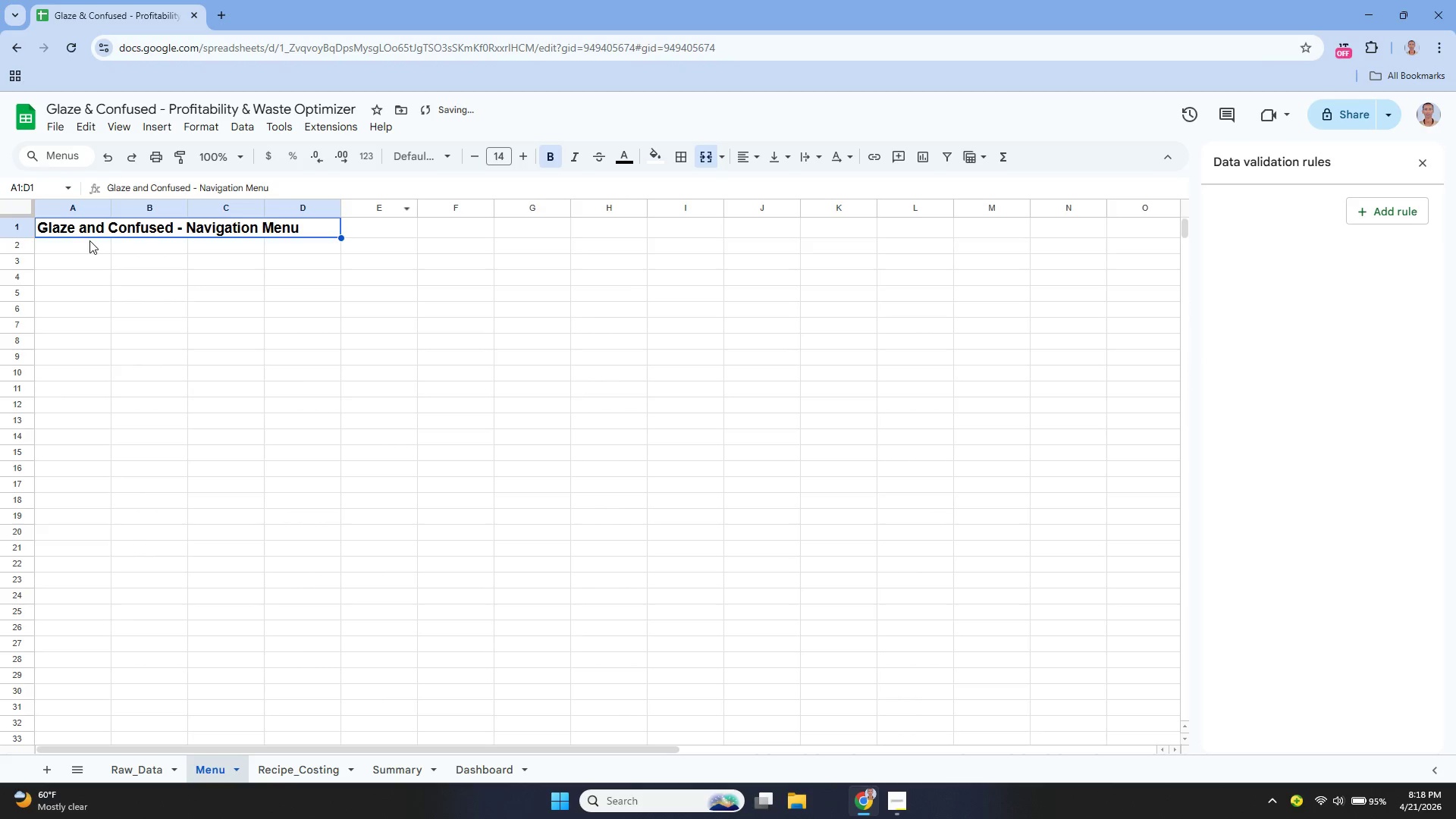 
left_click([50, 267])
 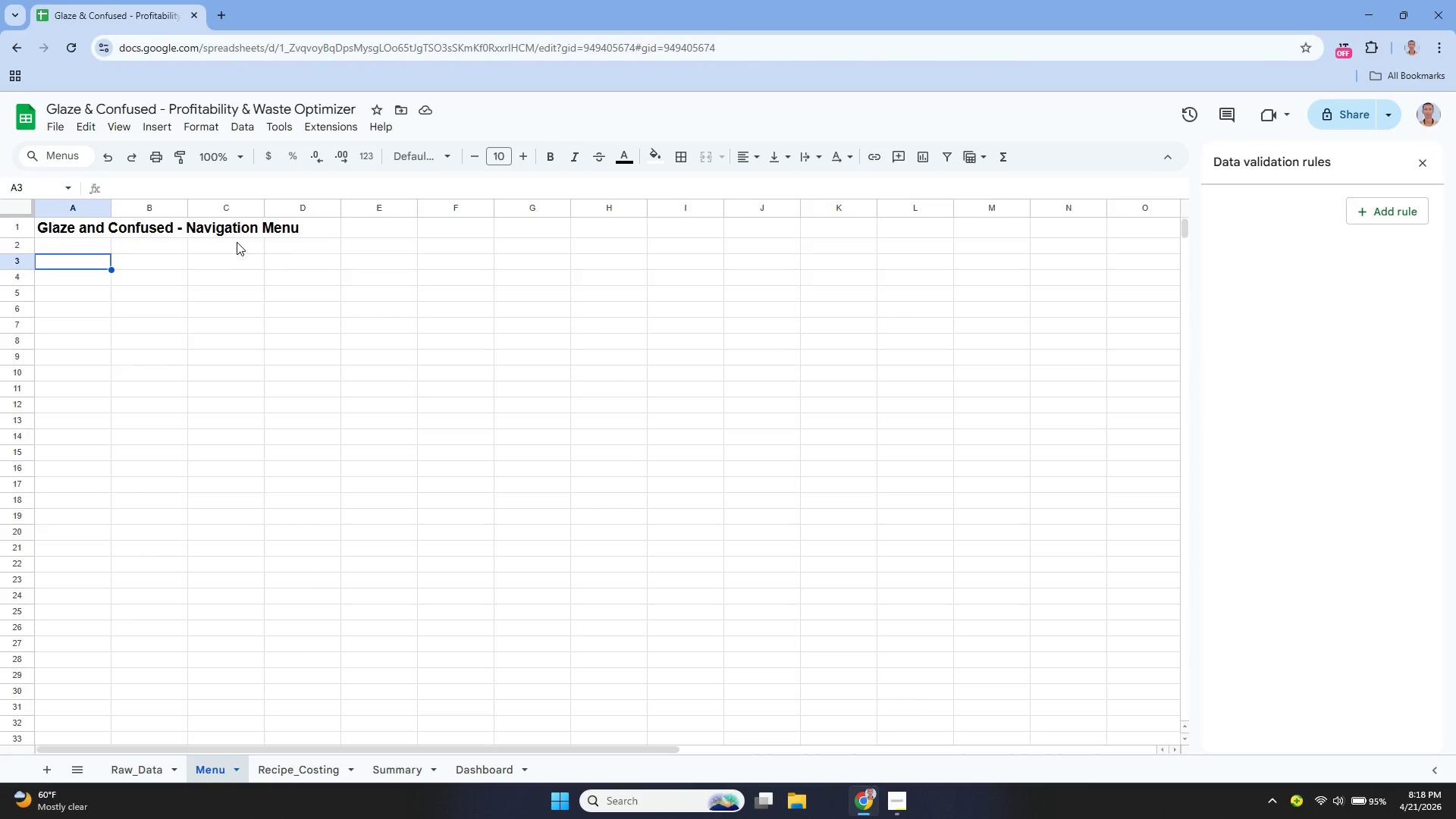 
wait(6.88)
 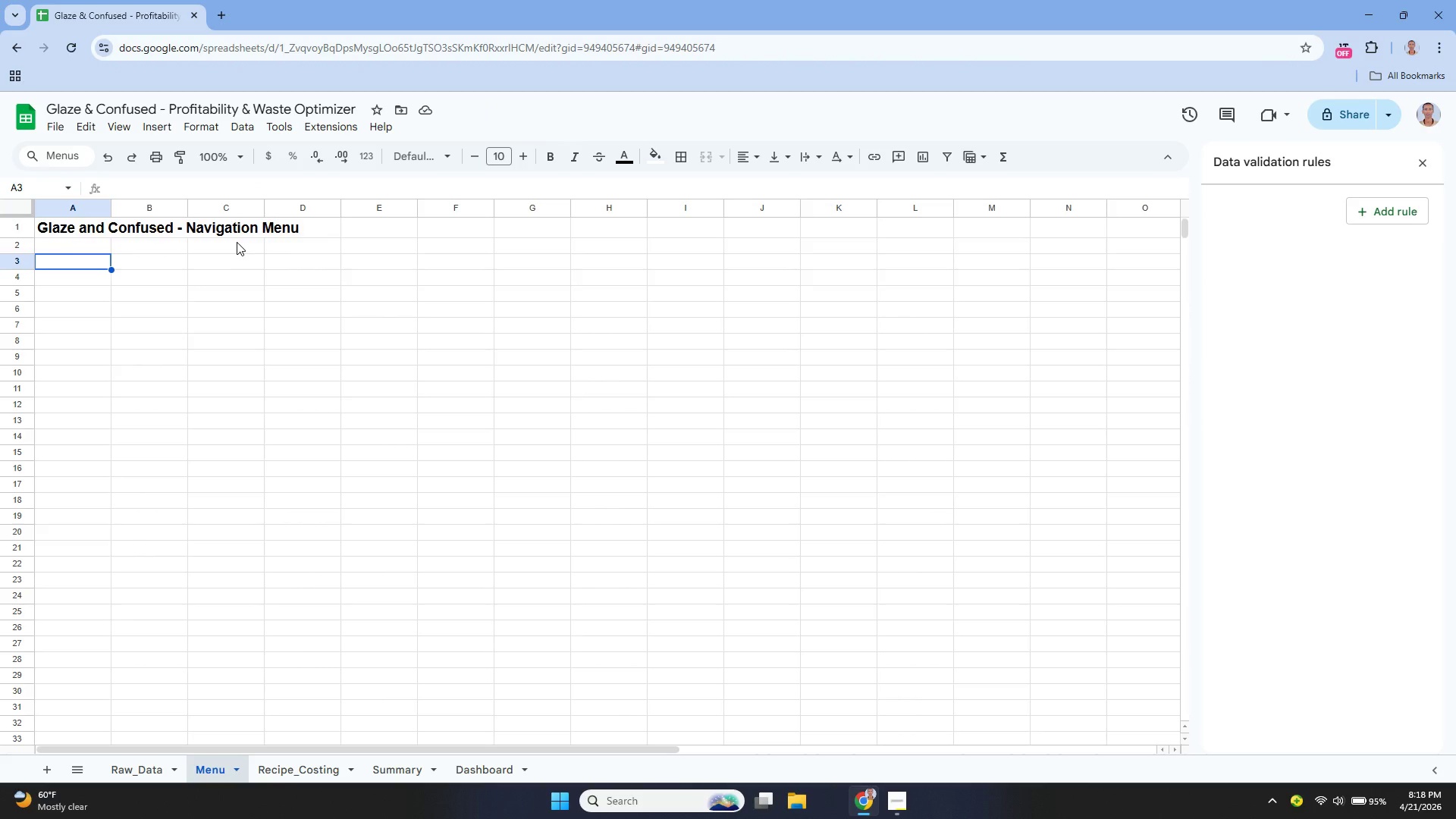 
key(Enter)
 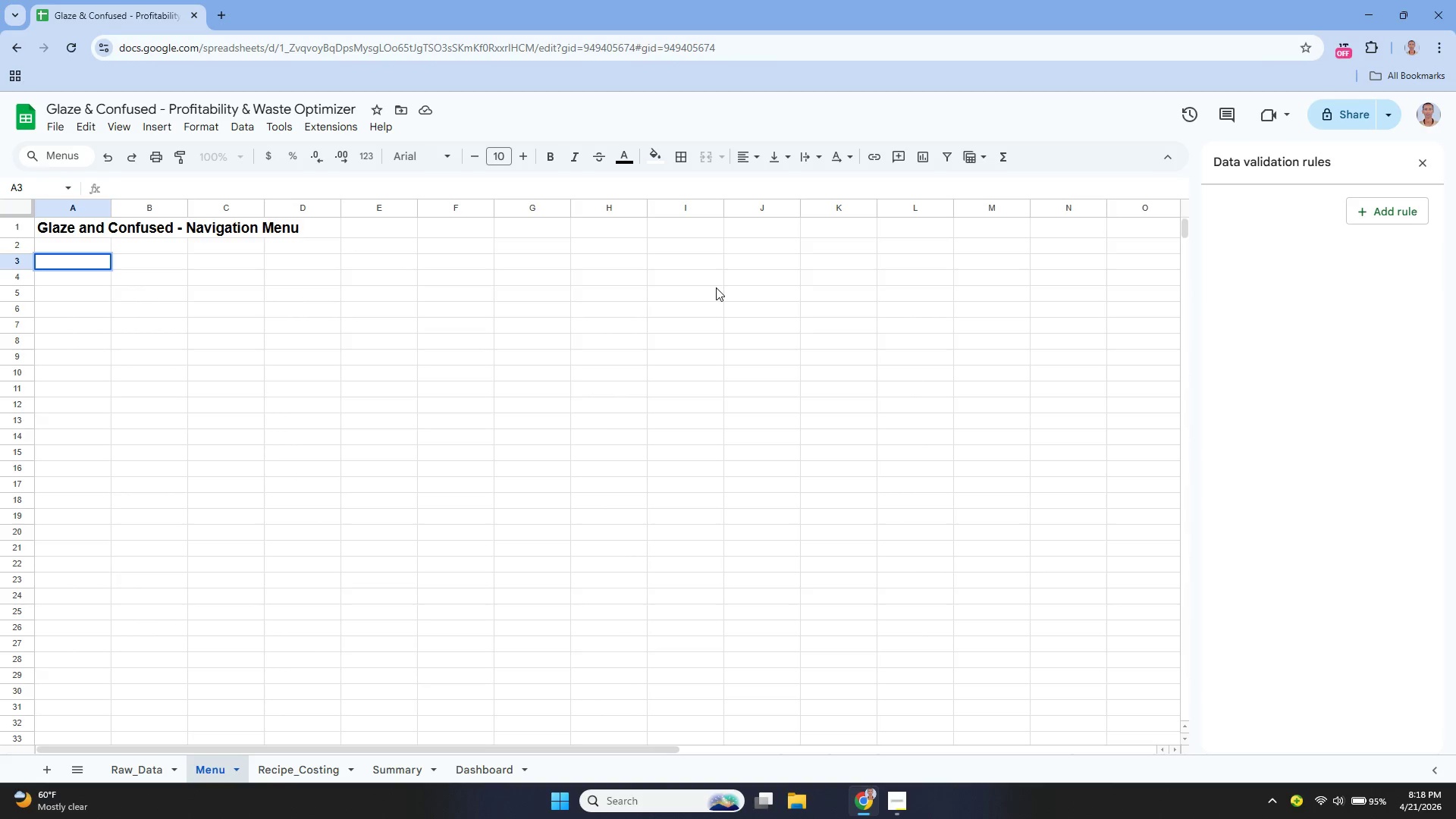 
wait(5.17)
 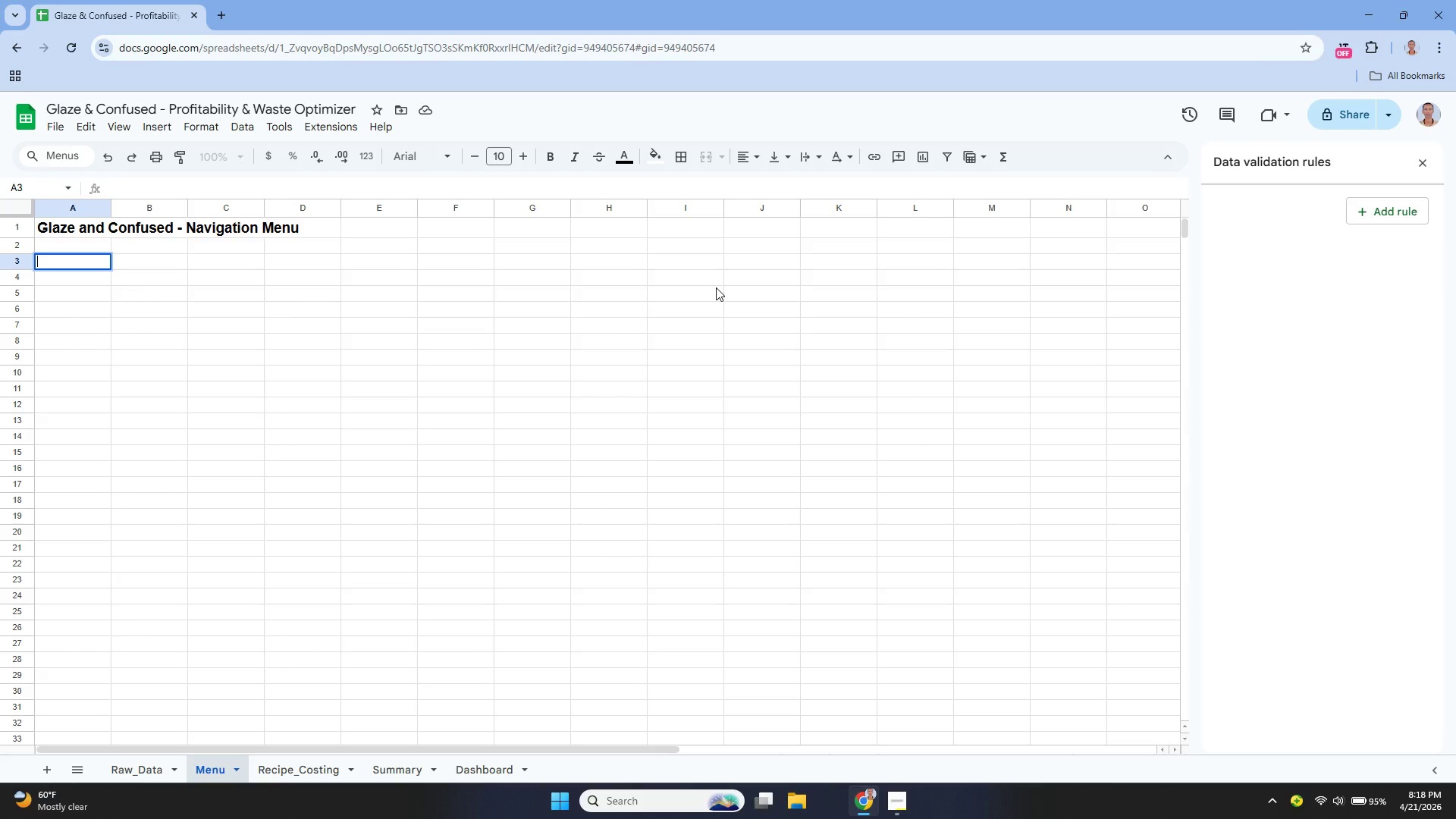 
type(Raw_Data)
 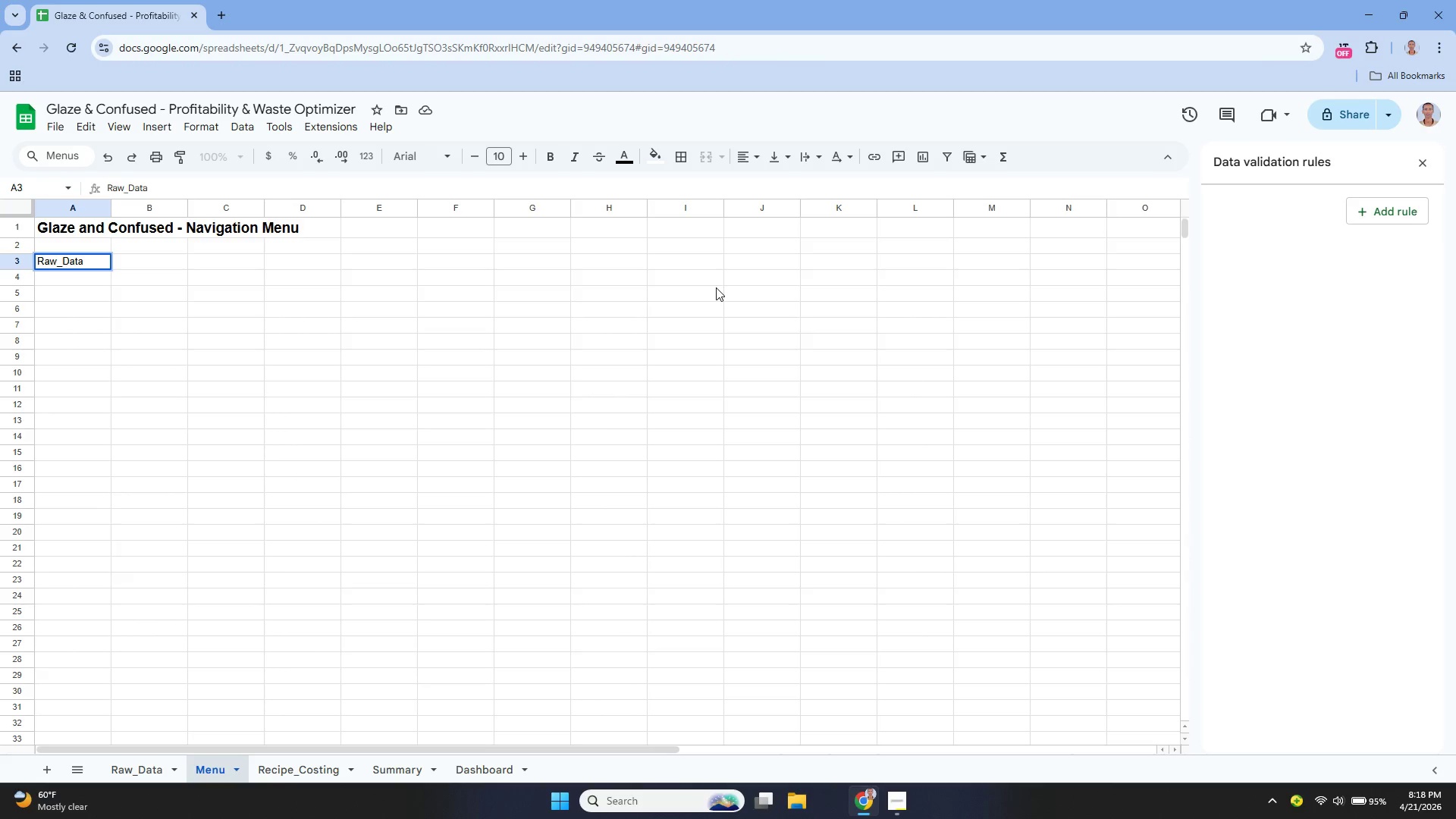 
wait(23.09)
 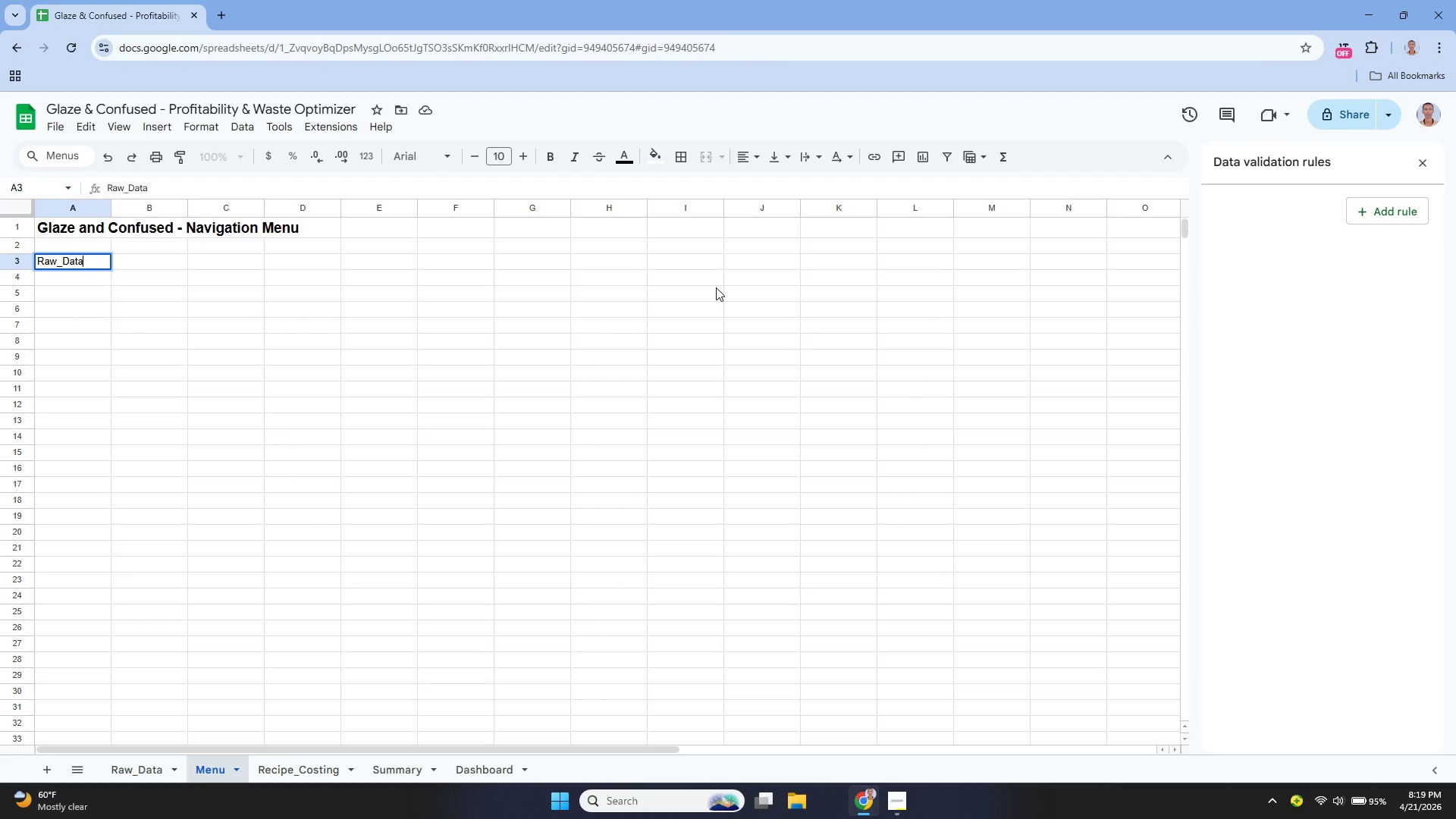 
key(Enter)
 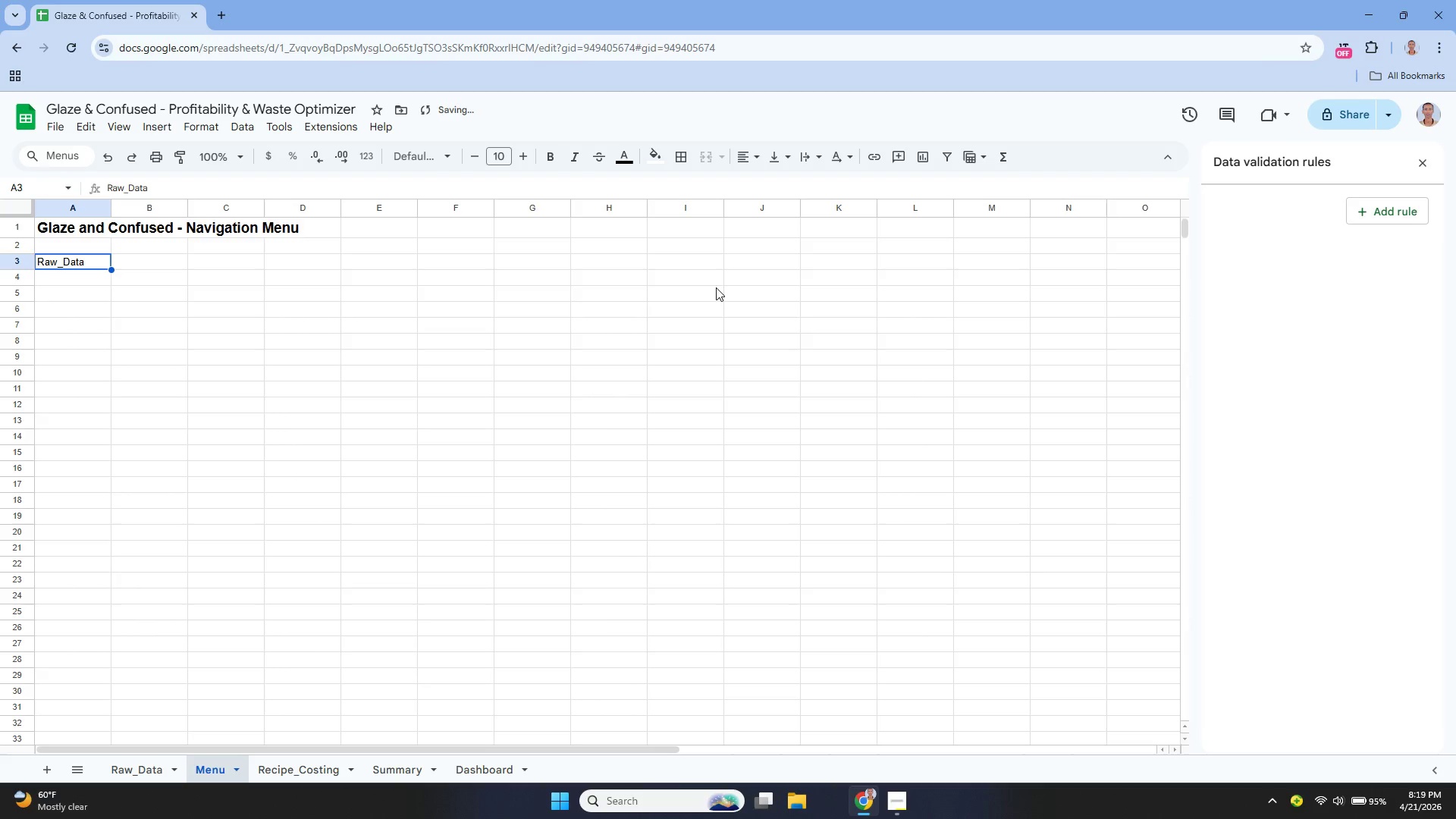 
key(ArrowUp)
 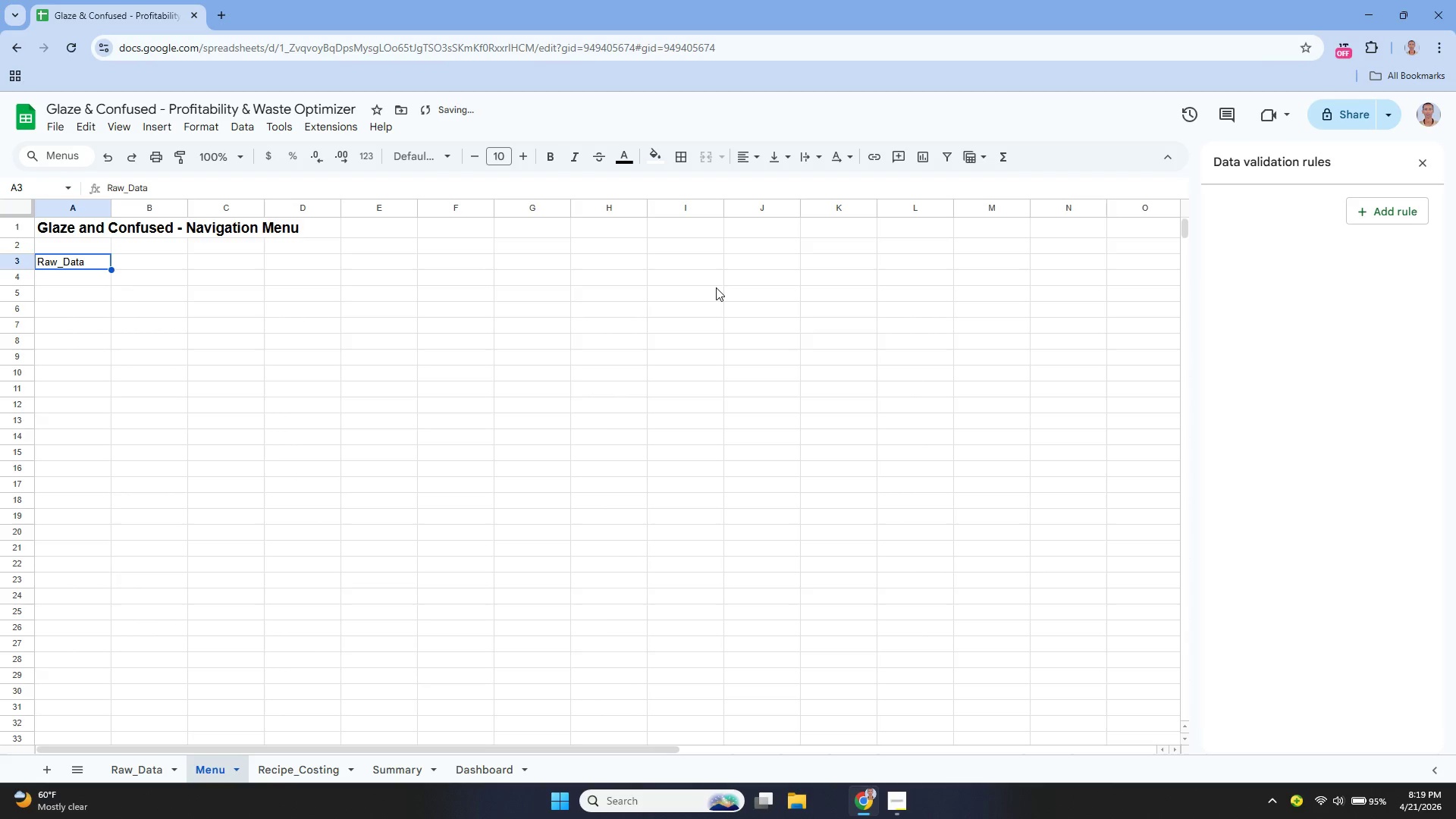 
key(Enter)
 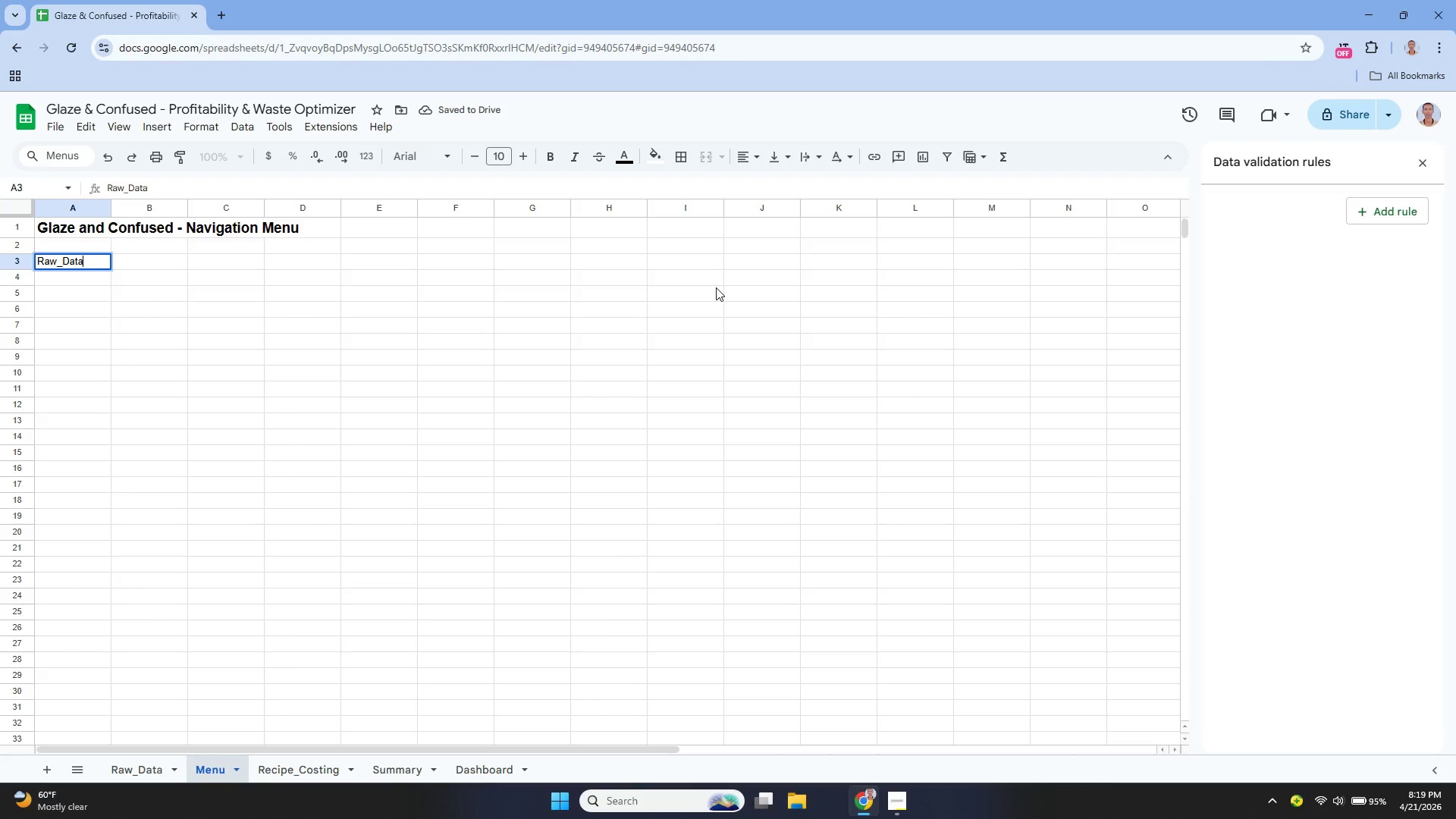 
wait(8.42)
 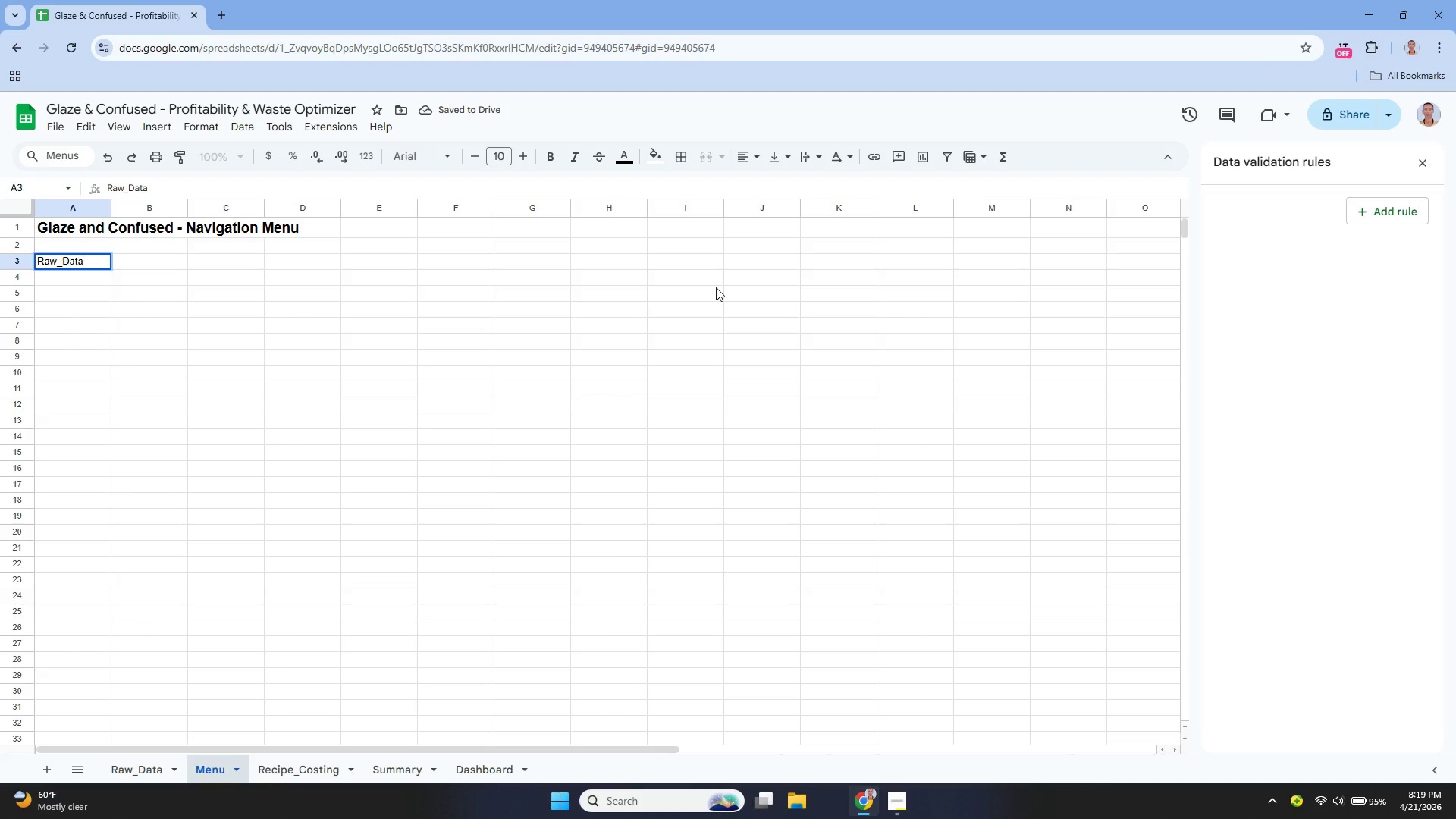 
right_click([88, 258])
 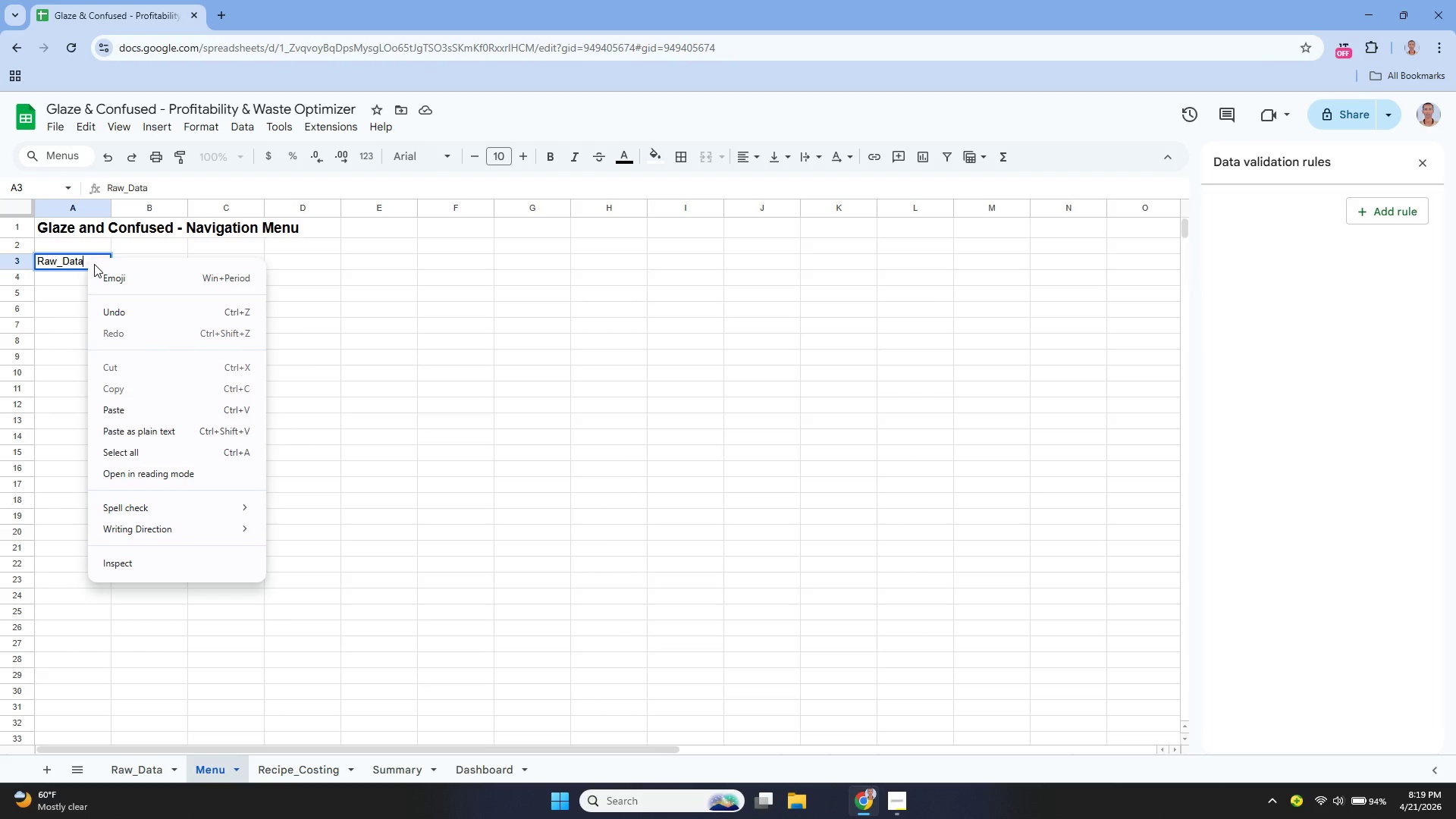 
left_click([67, 315])
 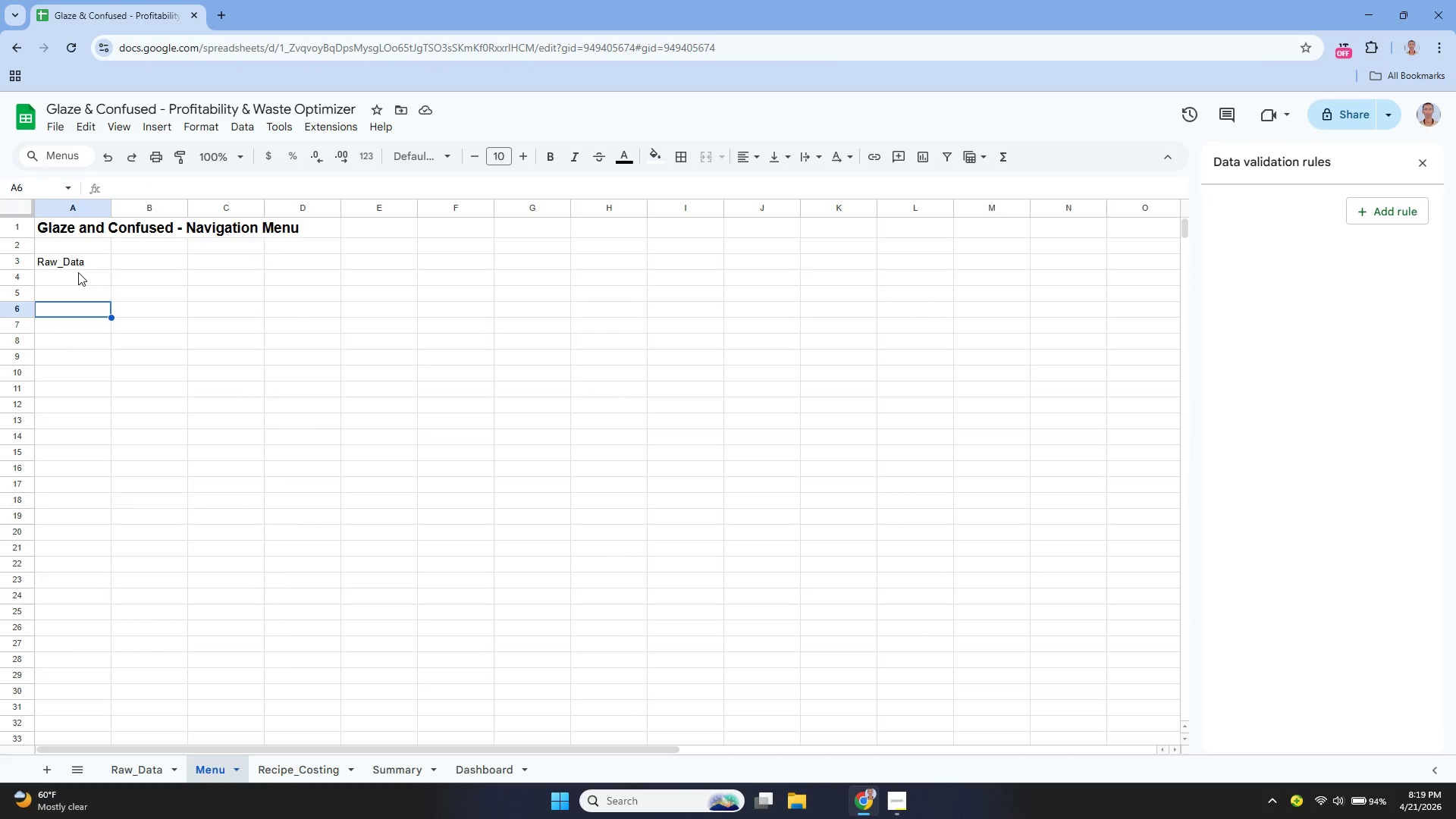 
left_click([81, 266])
 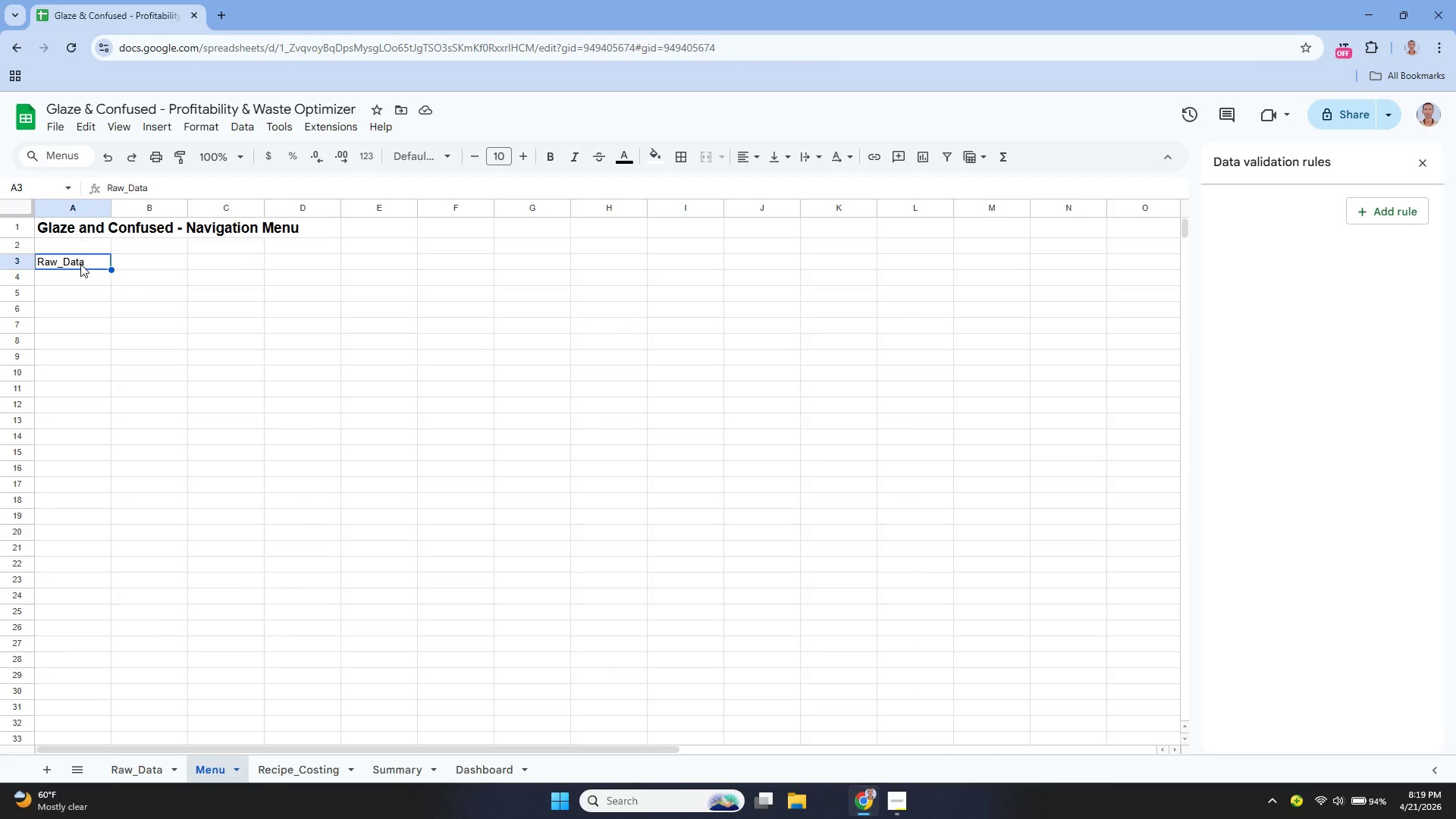 
right_click([80, 264])
 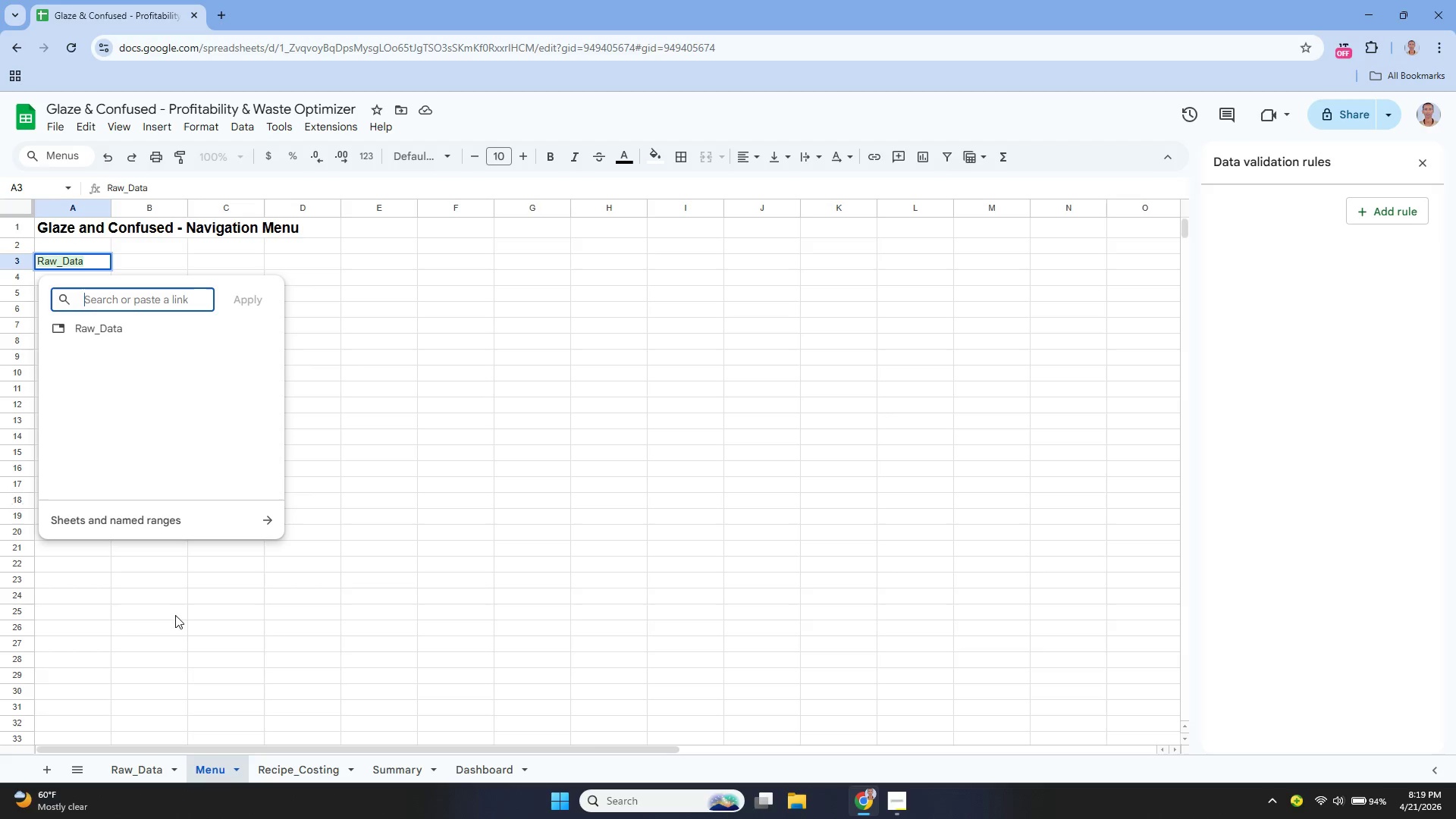 
wait(11.5)
 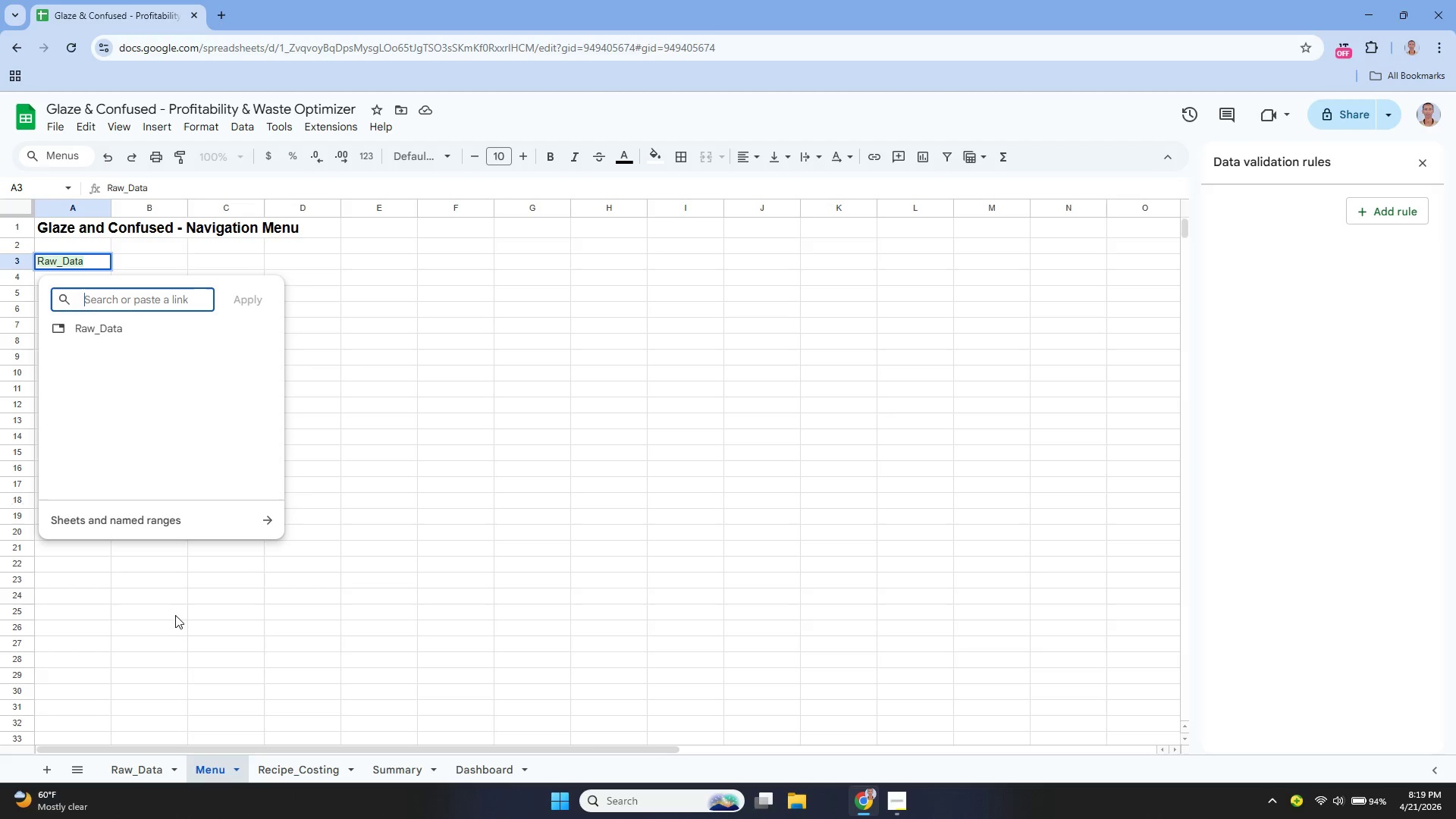 
left_click([140, 769])
 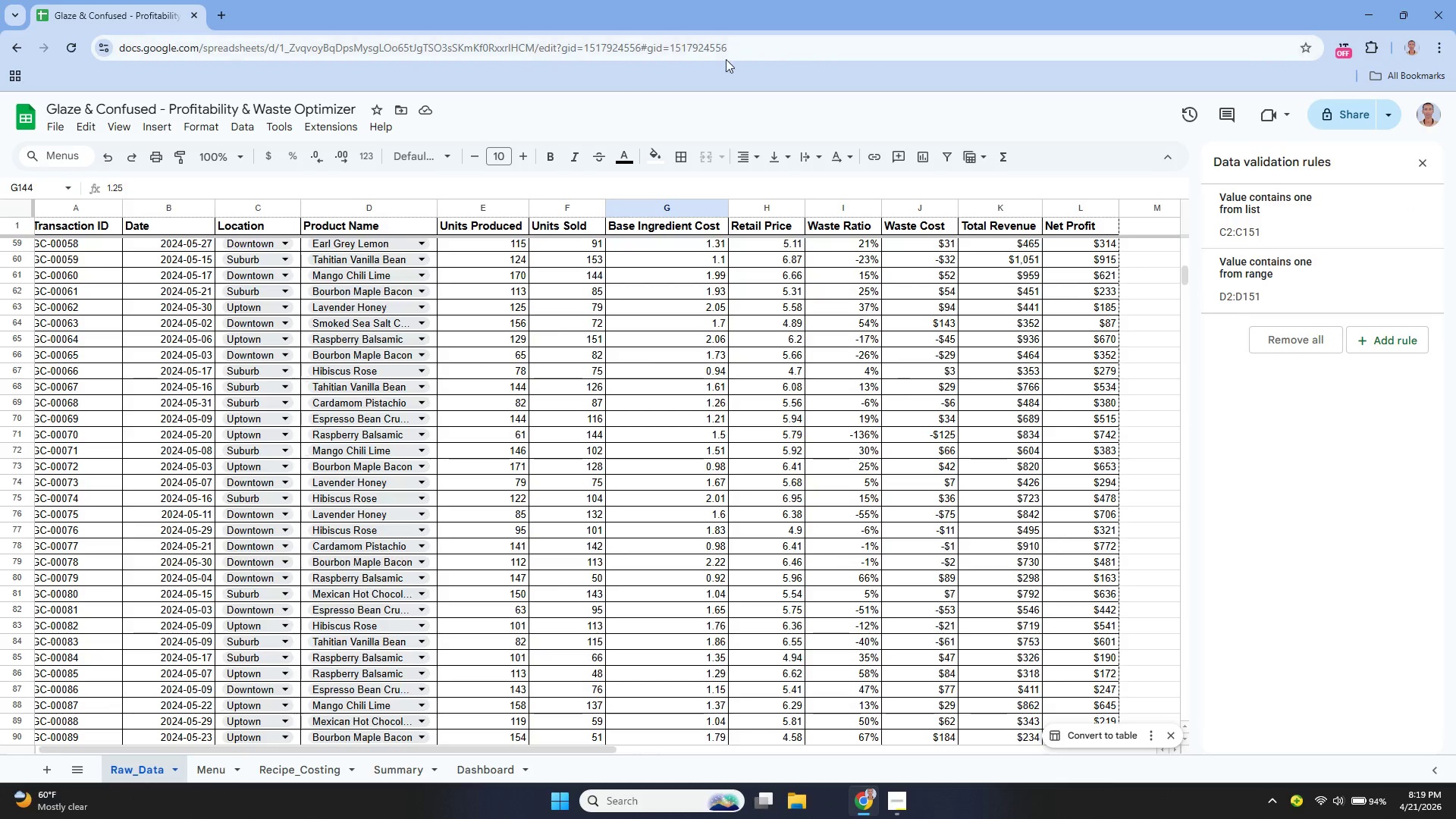 
left_click_drag(start_coordinate=[736, 46], to_coordinate=[644, 68])
 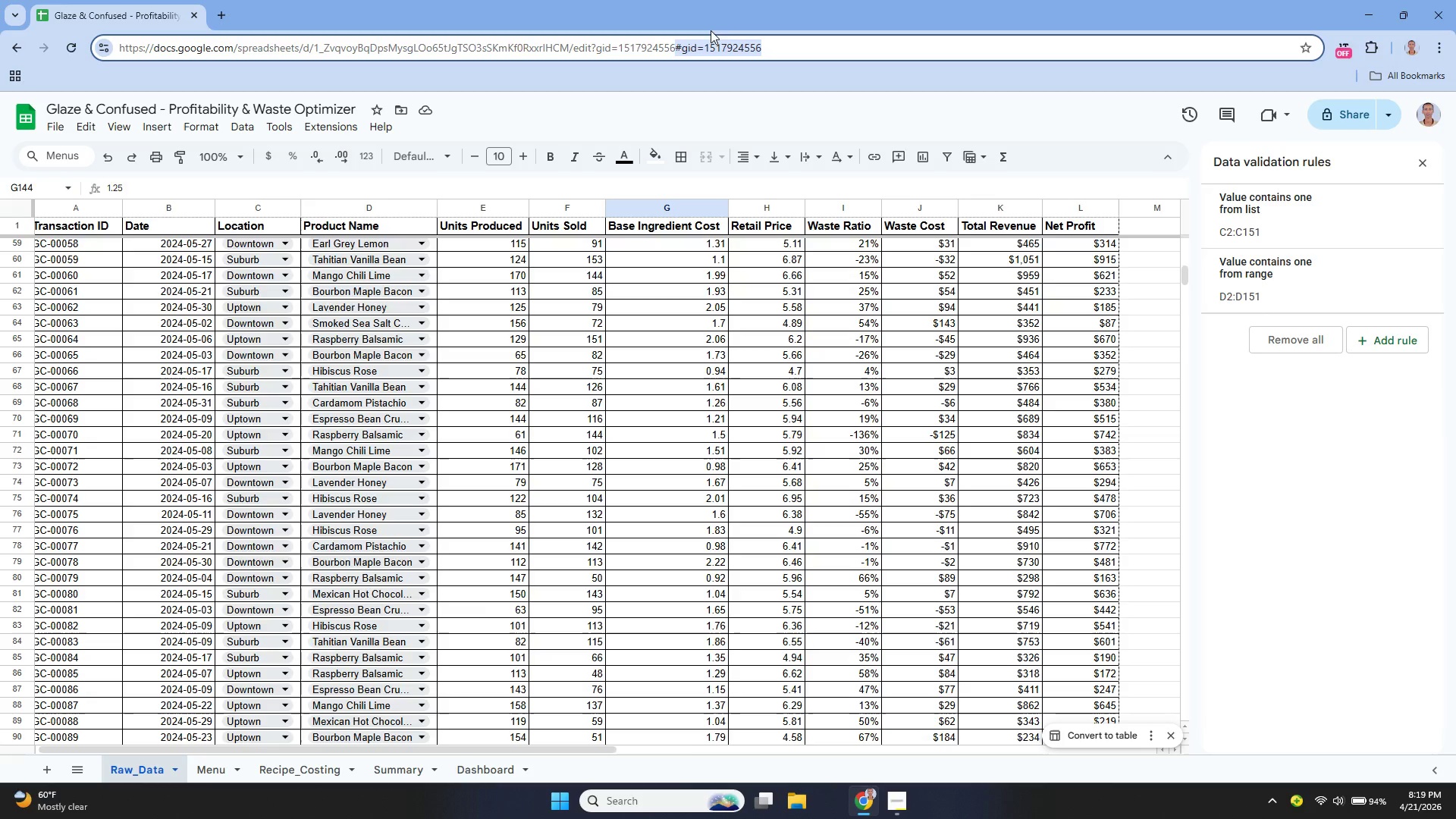 
right_click([711, 38])
 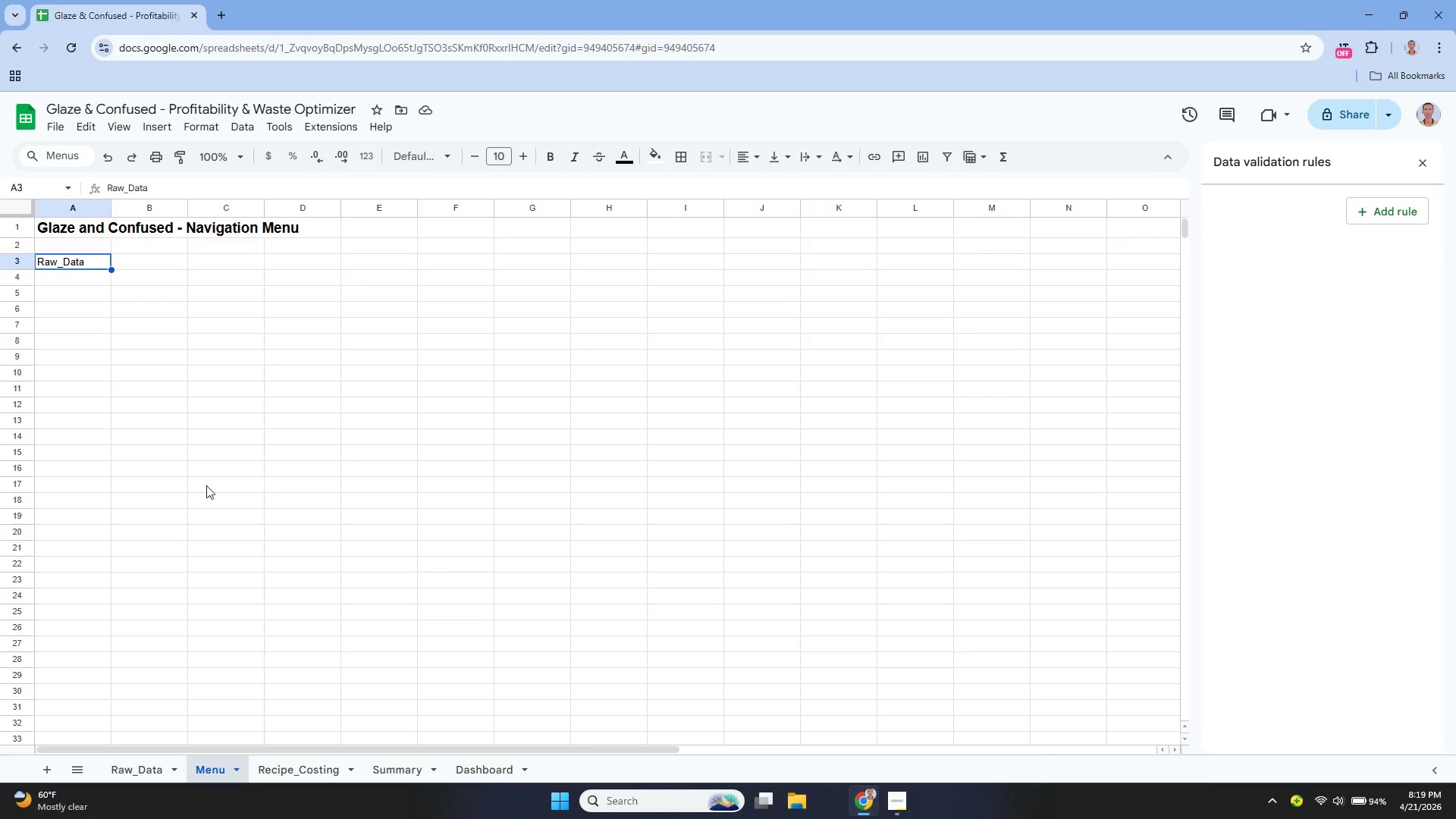 
double_click([104, 265])
 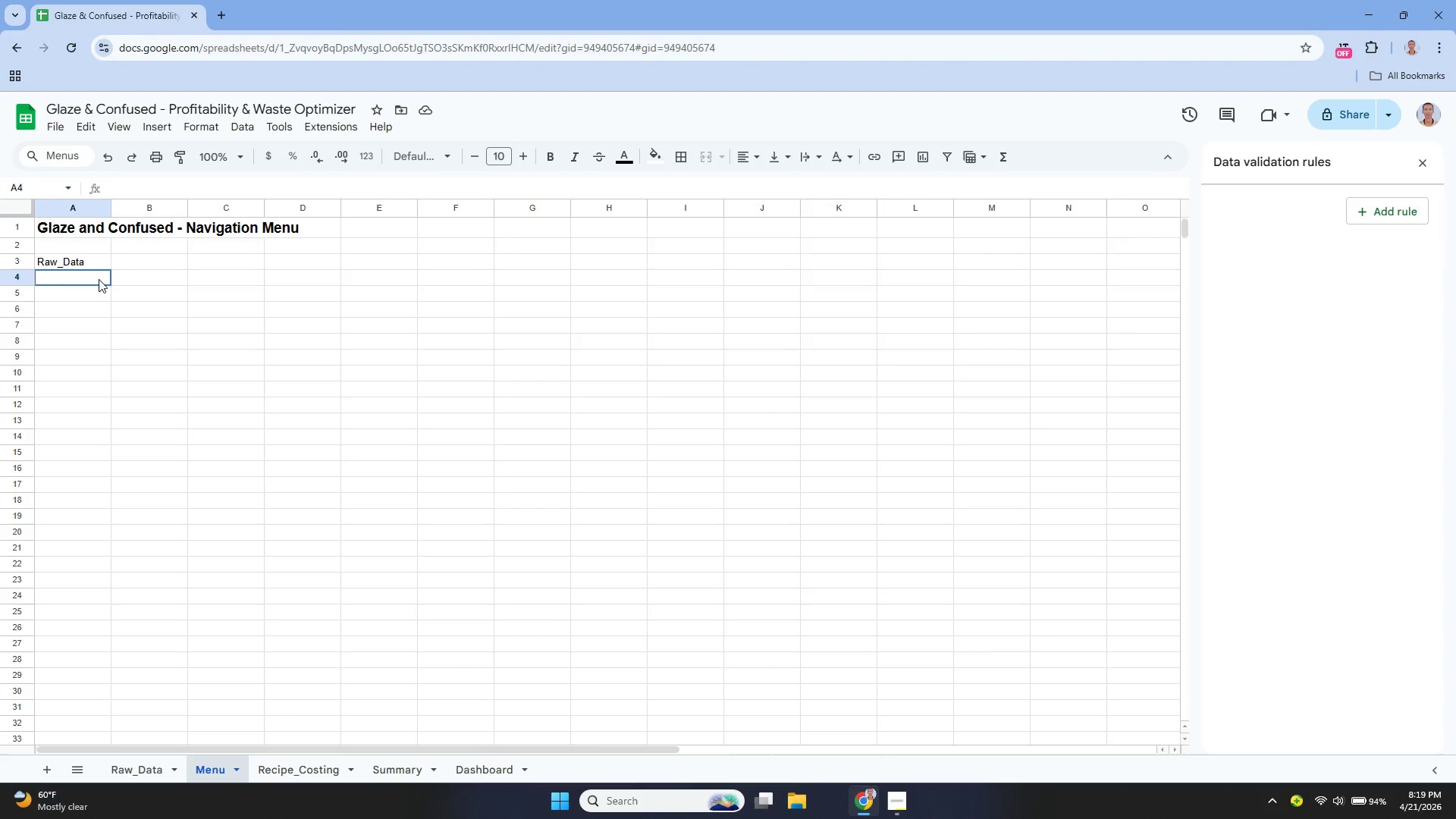 
double_click([92, 262])
 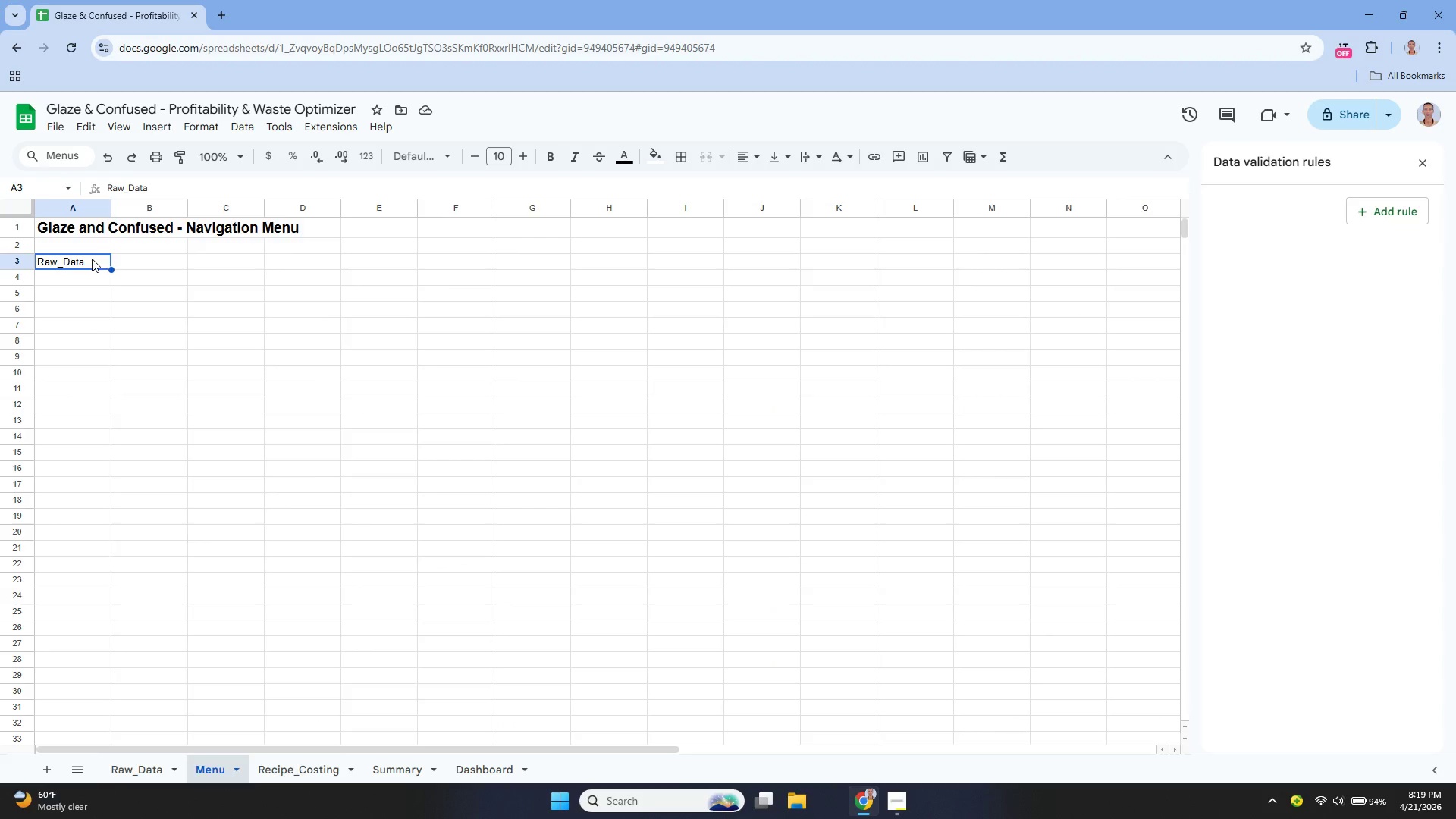 
right_click([92, 259])
 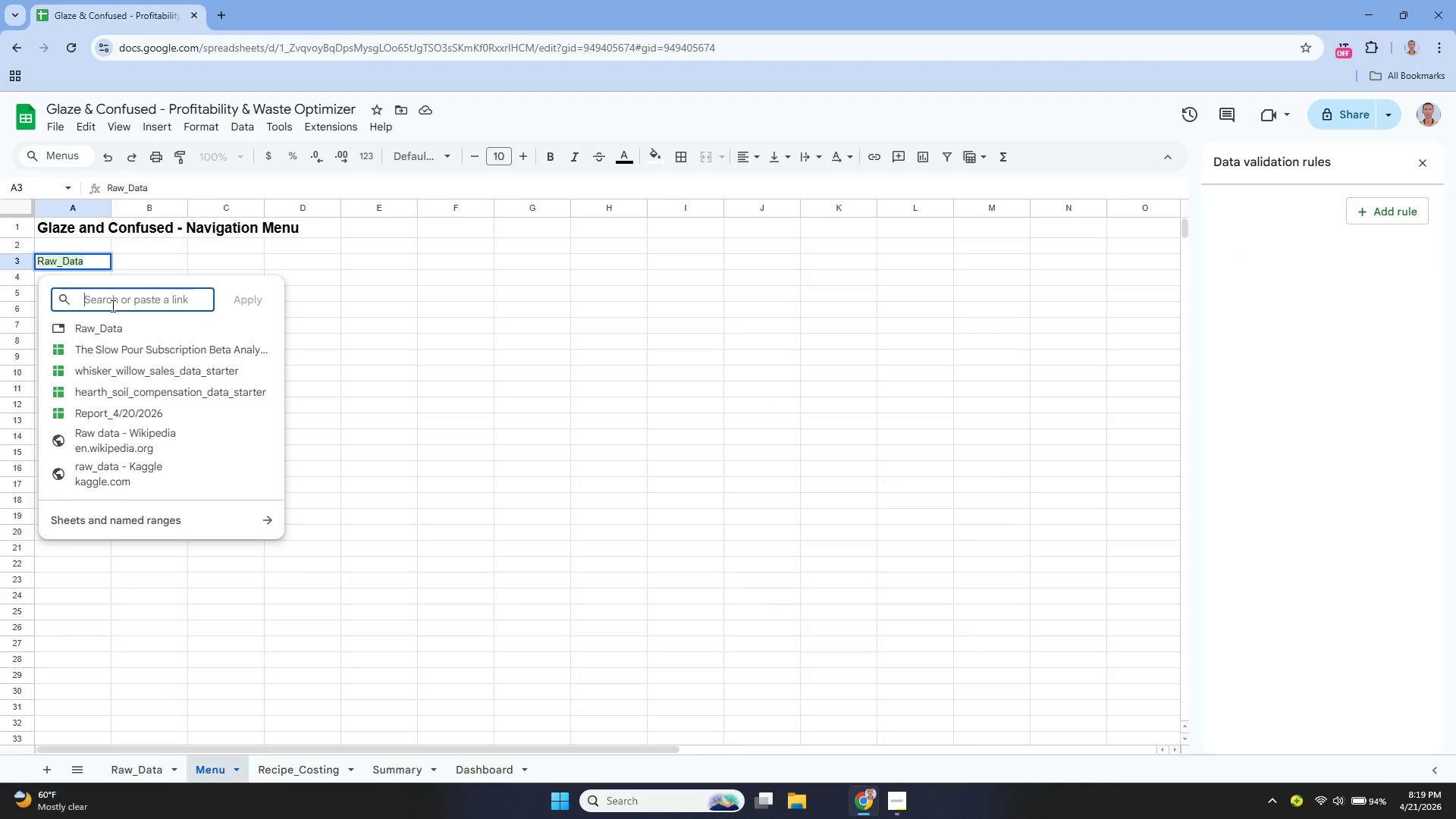 
wait(5.81)
 